 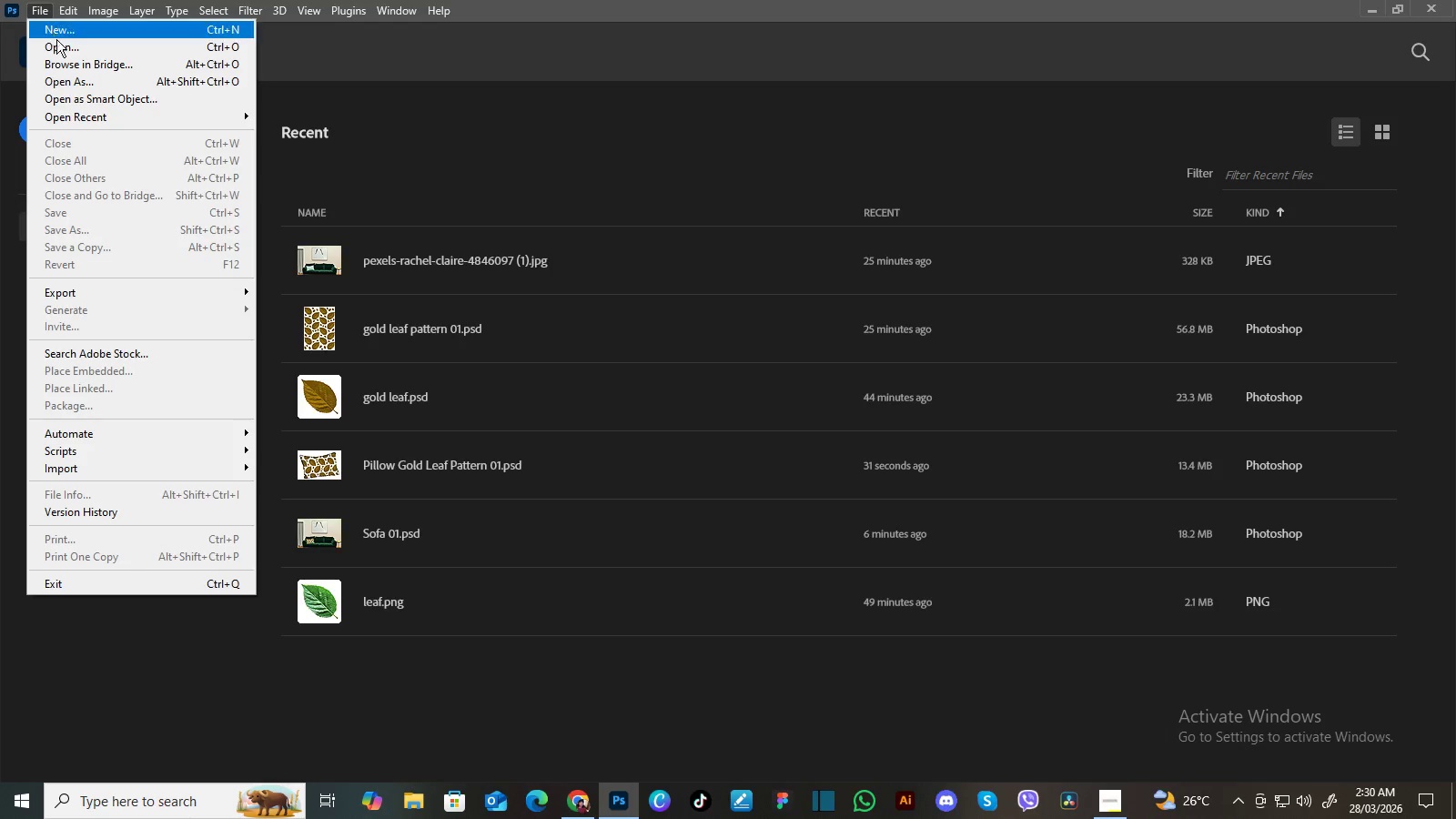 
left_click([57, 41])
 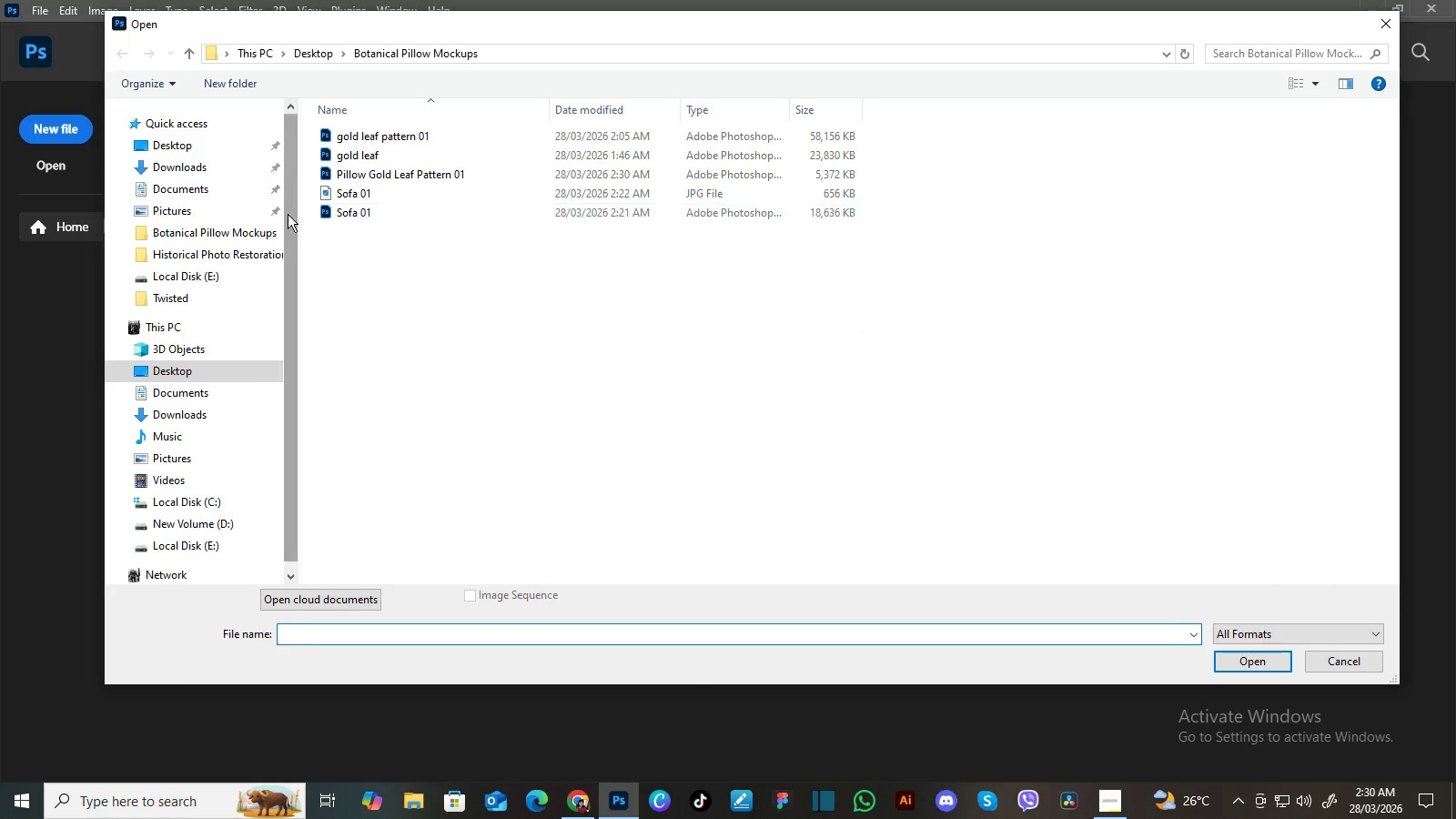 
left_click([180, 166])
 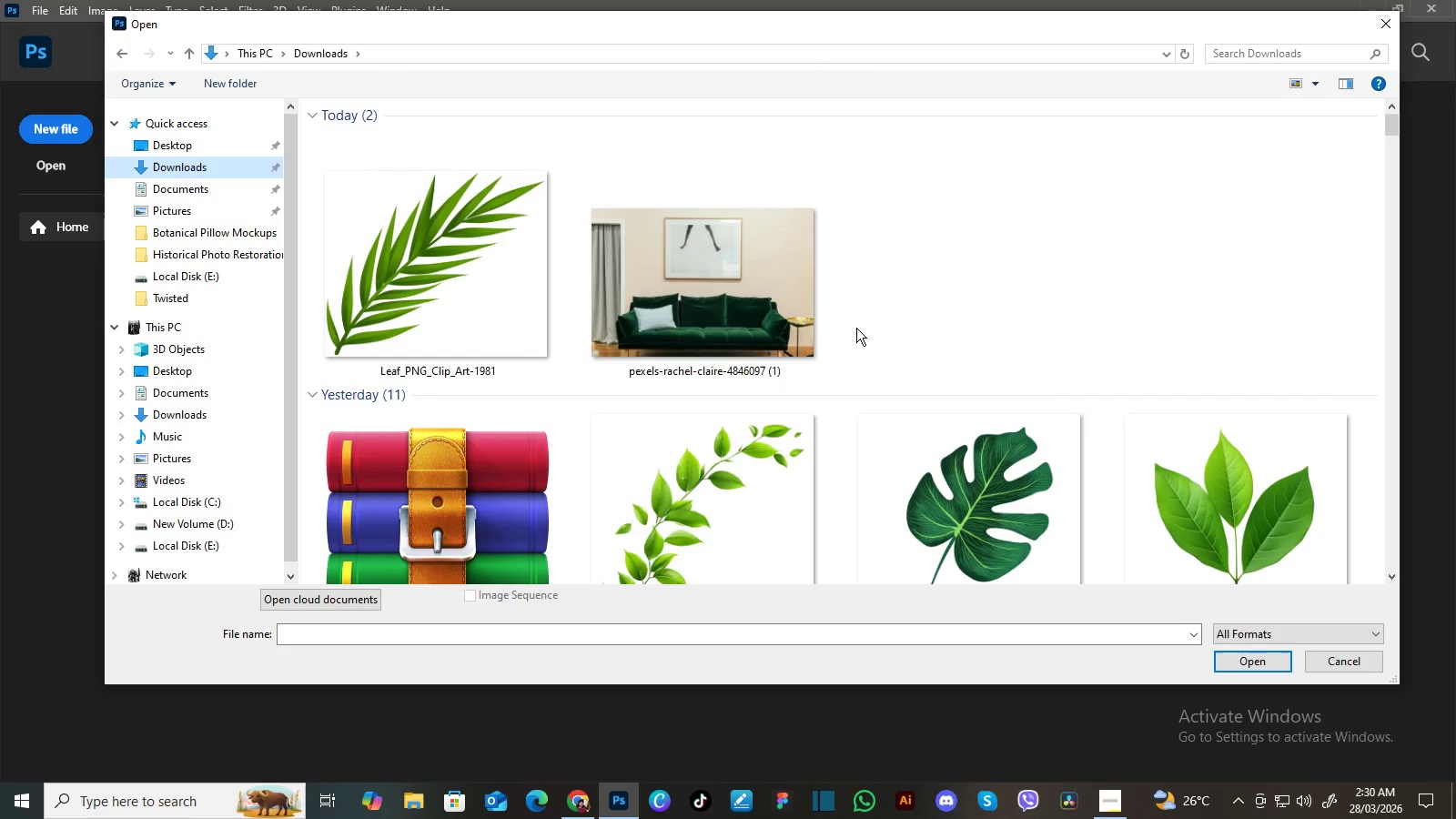 
left_click([715, 294])
 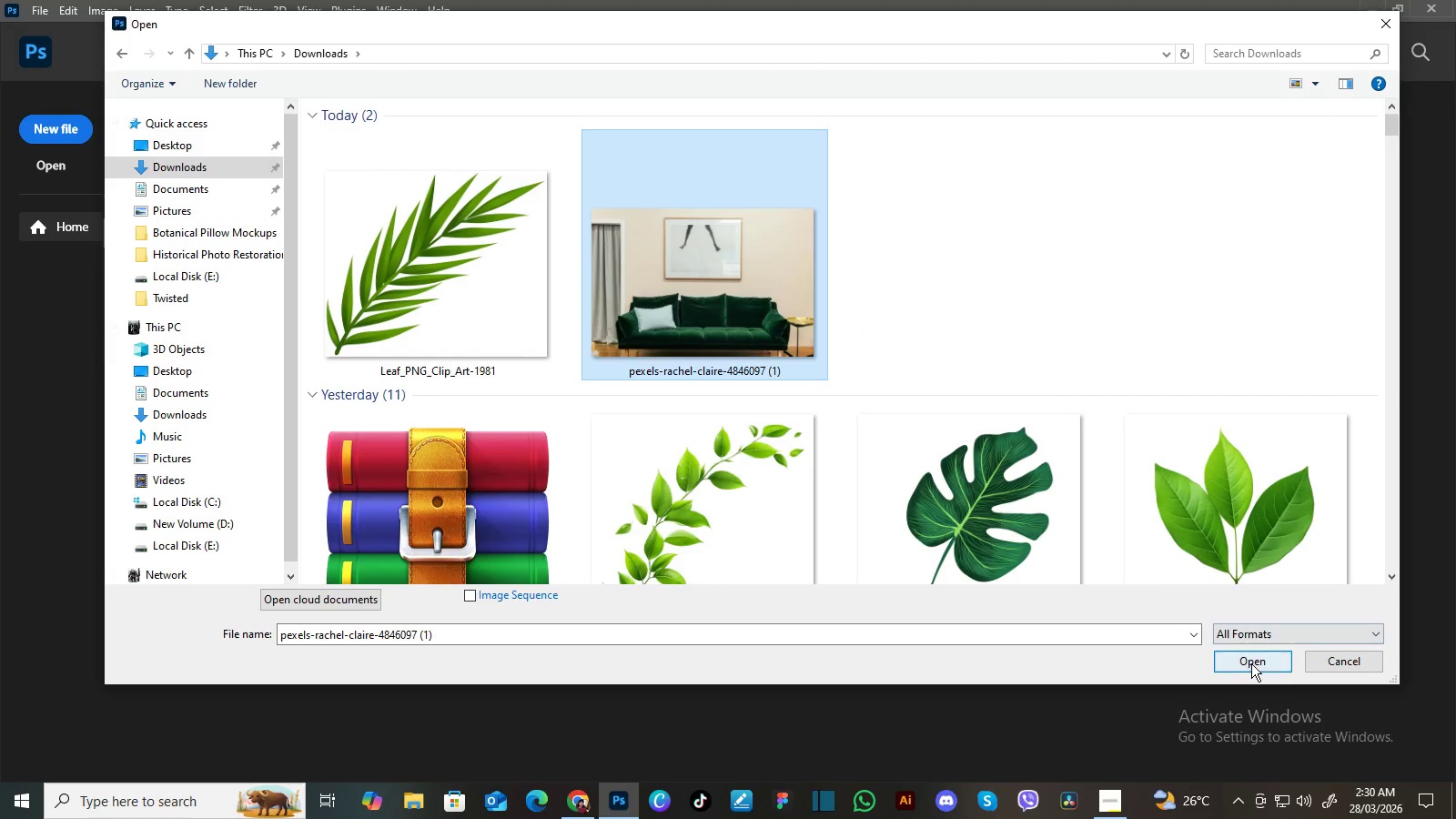 
left_click([1251, 663])
 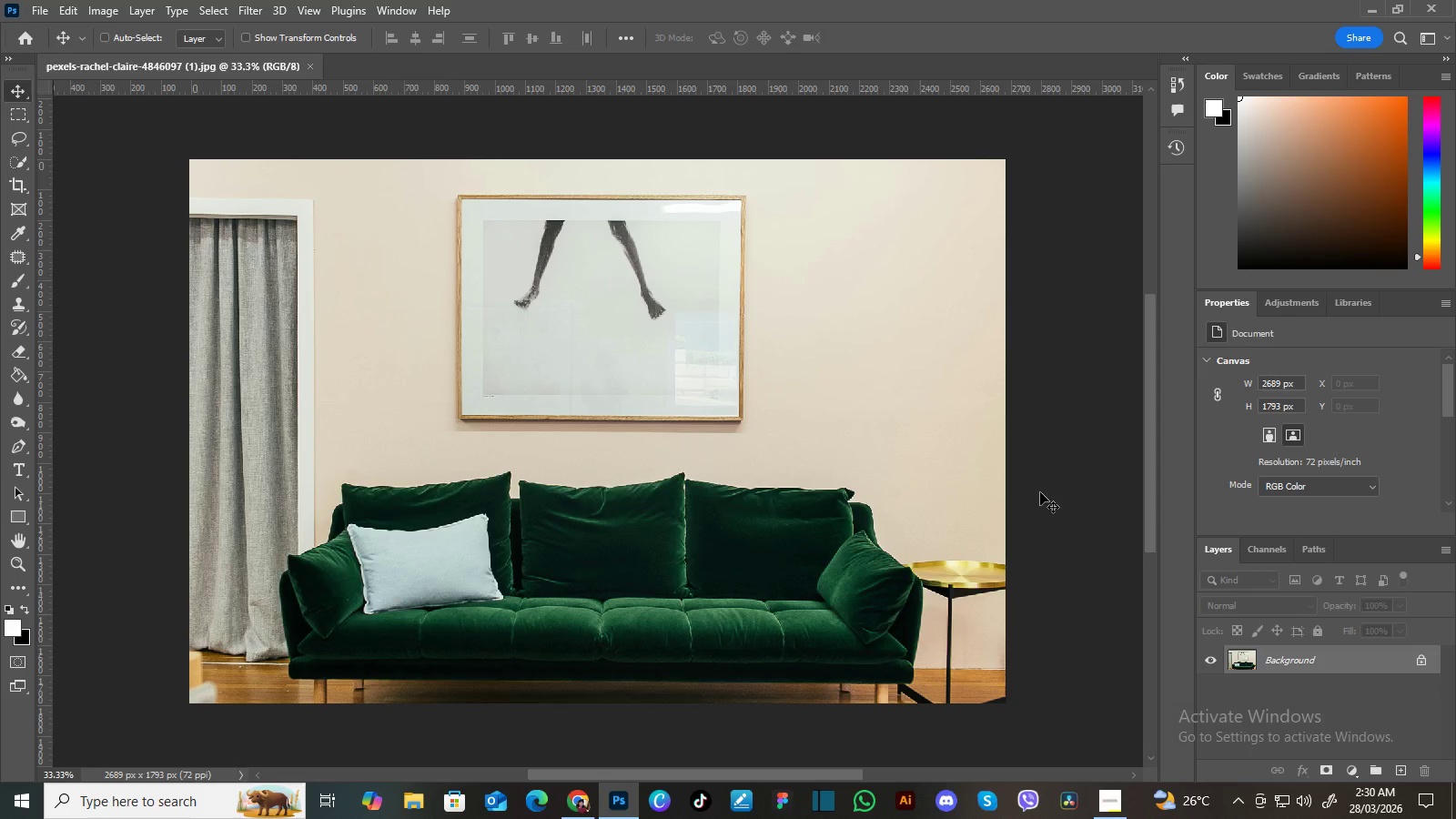 
left_click([1422, 659])
 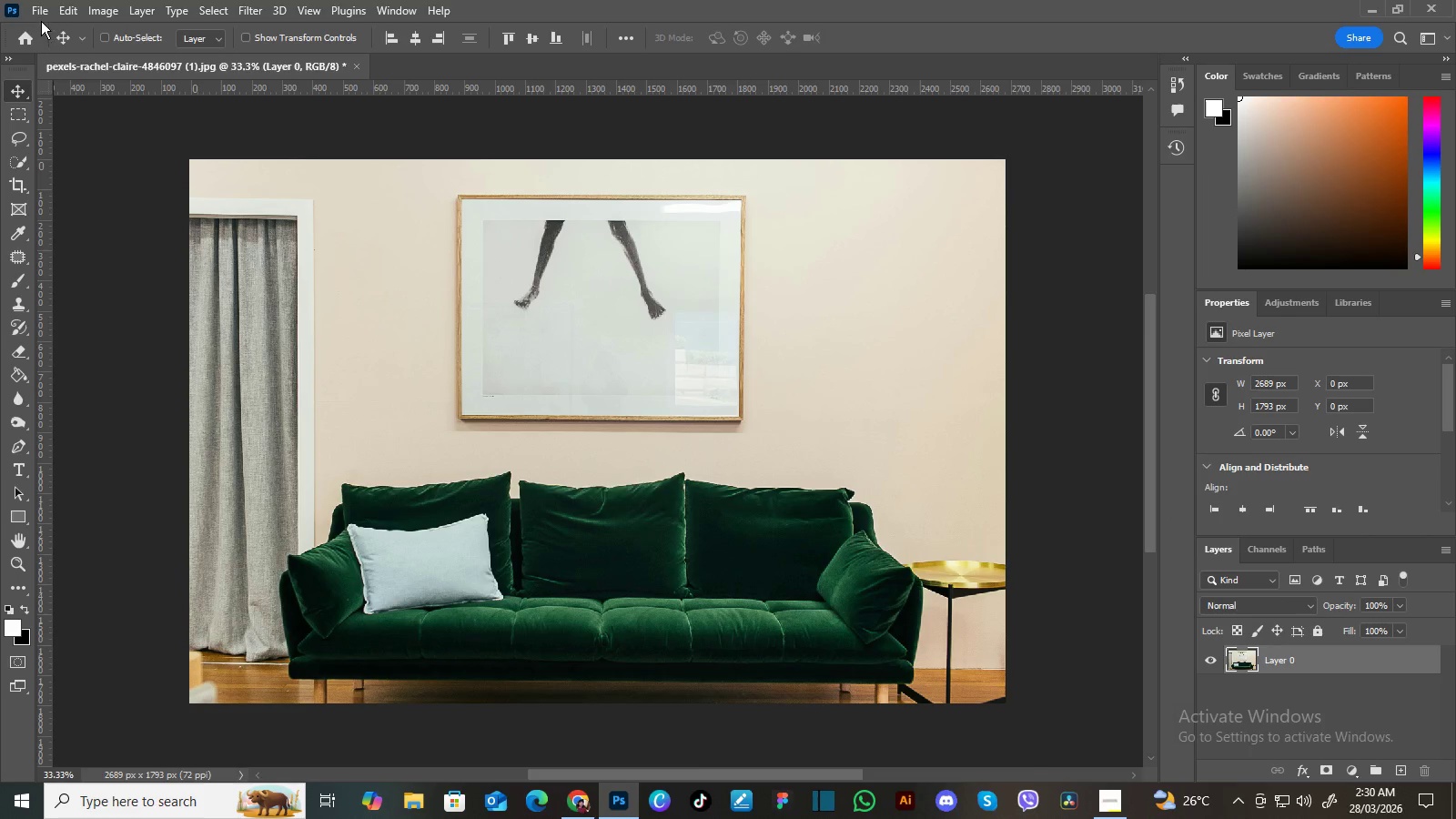 
left_click([98, 10])
 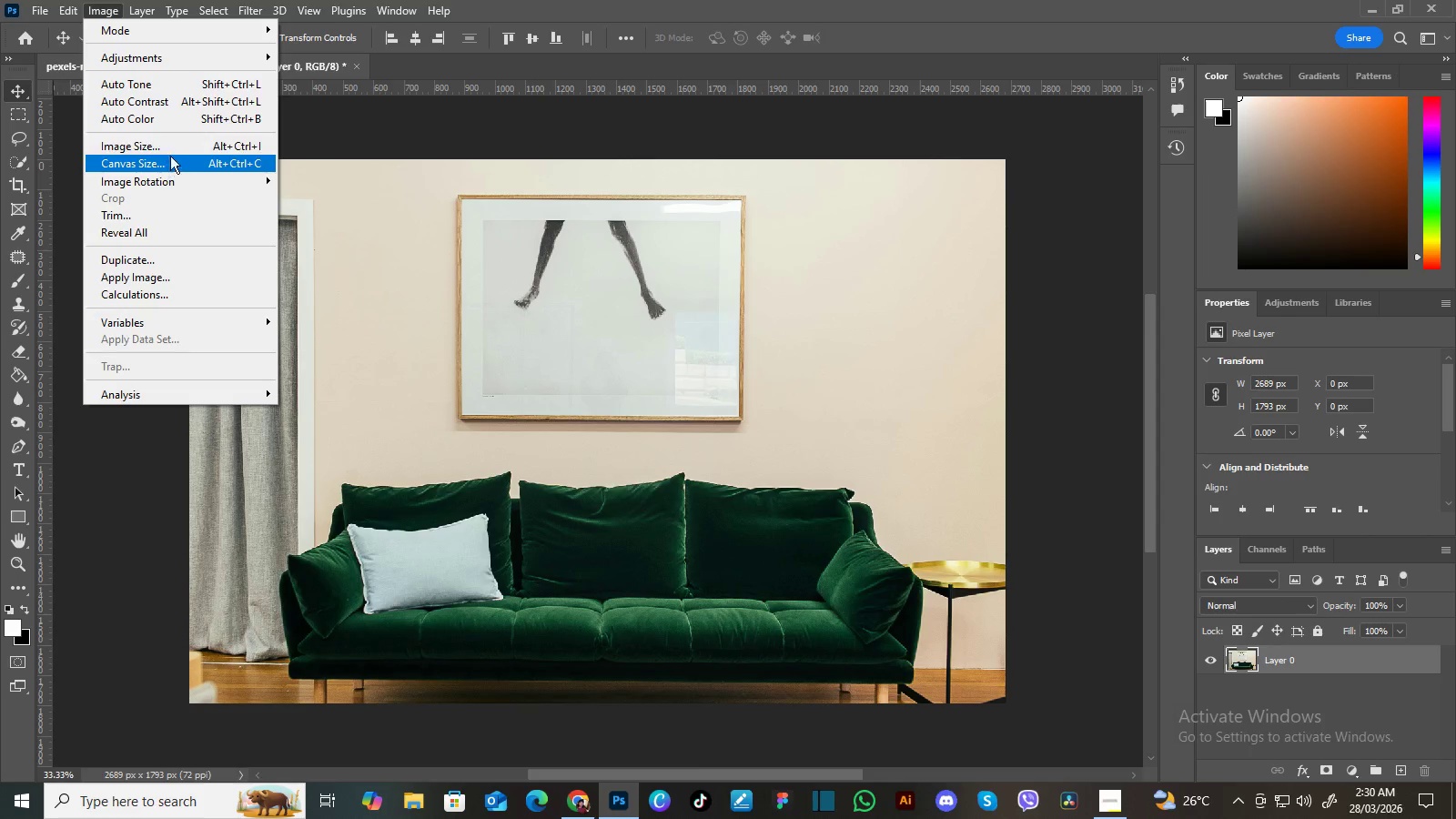 
left_click([171, 144])
 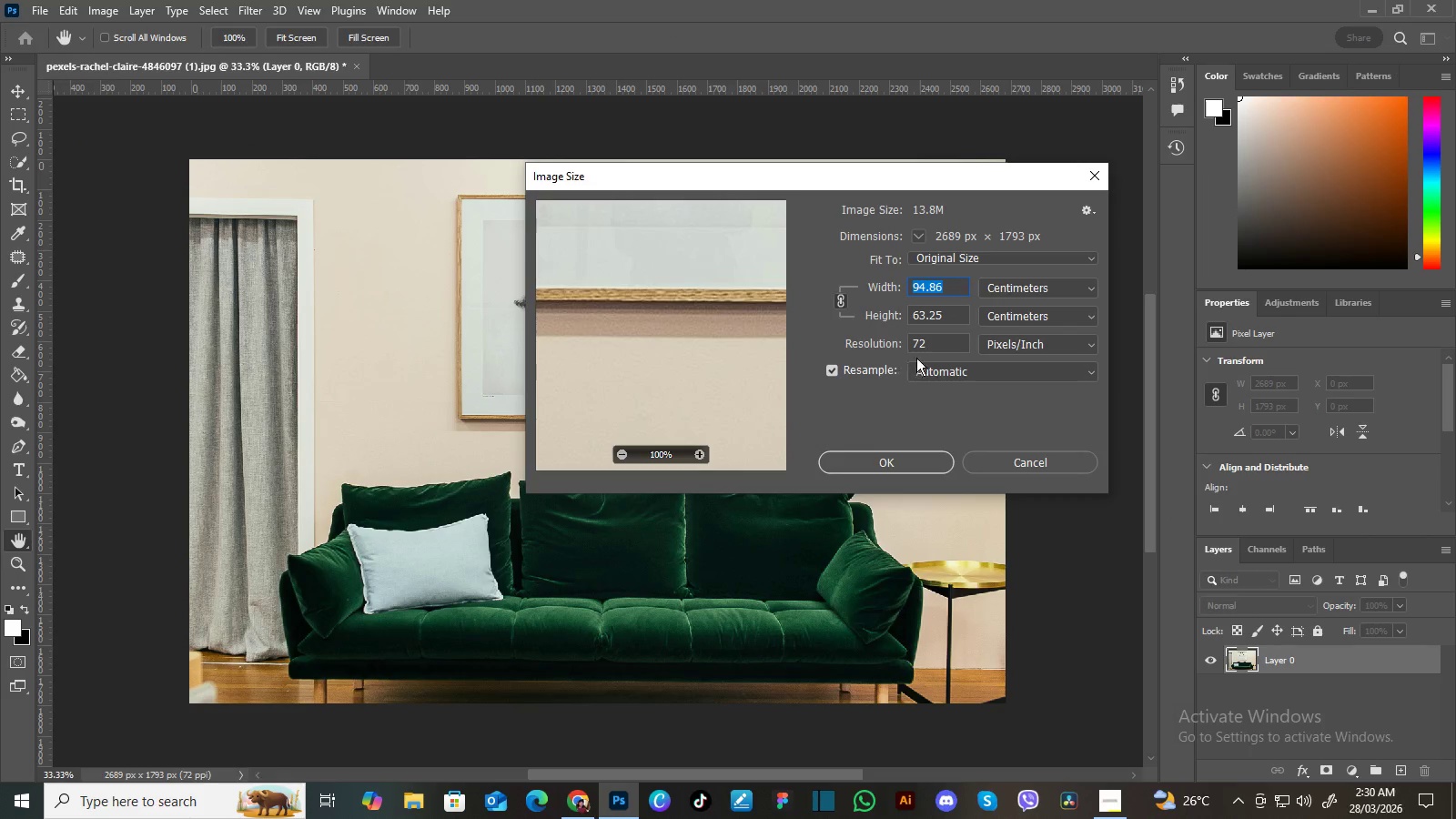 
left_click_drag(start_coordinate=[932, 345], to_coordinate=[863, 338])
 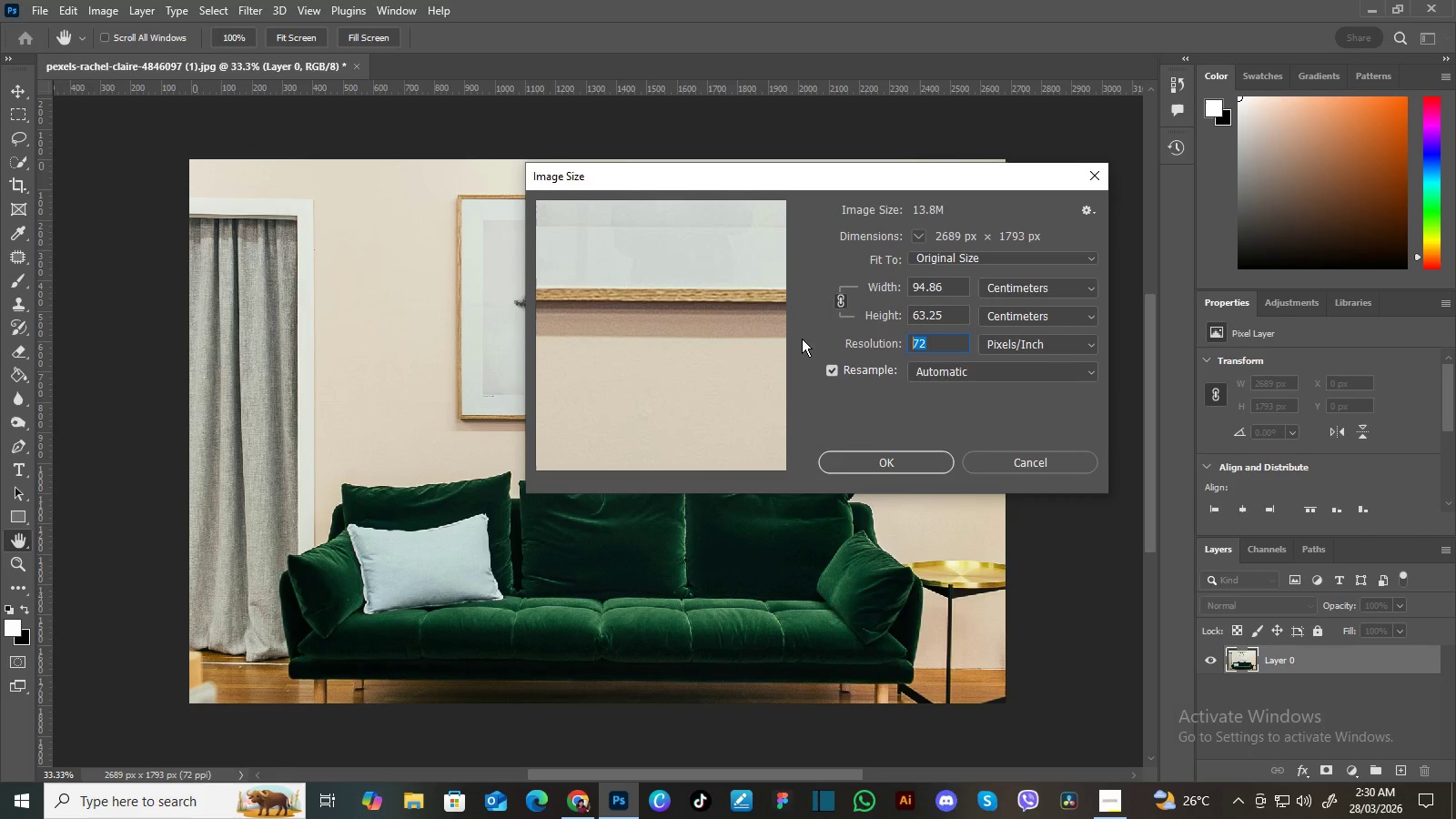 
key(Numpad3)
 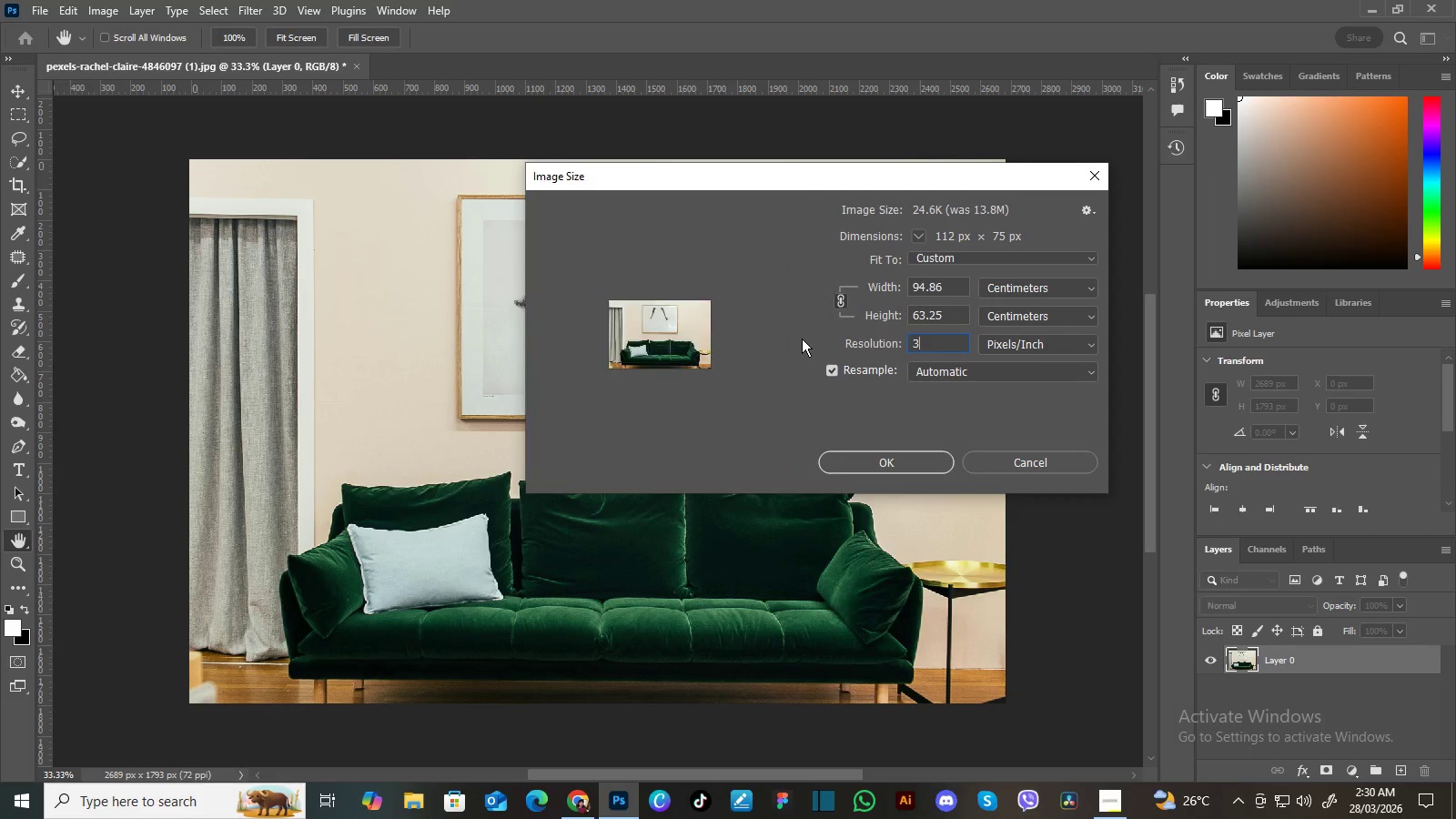 
key(Numpad0)
 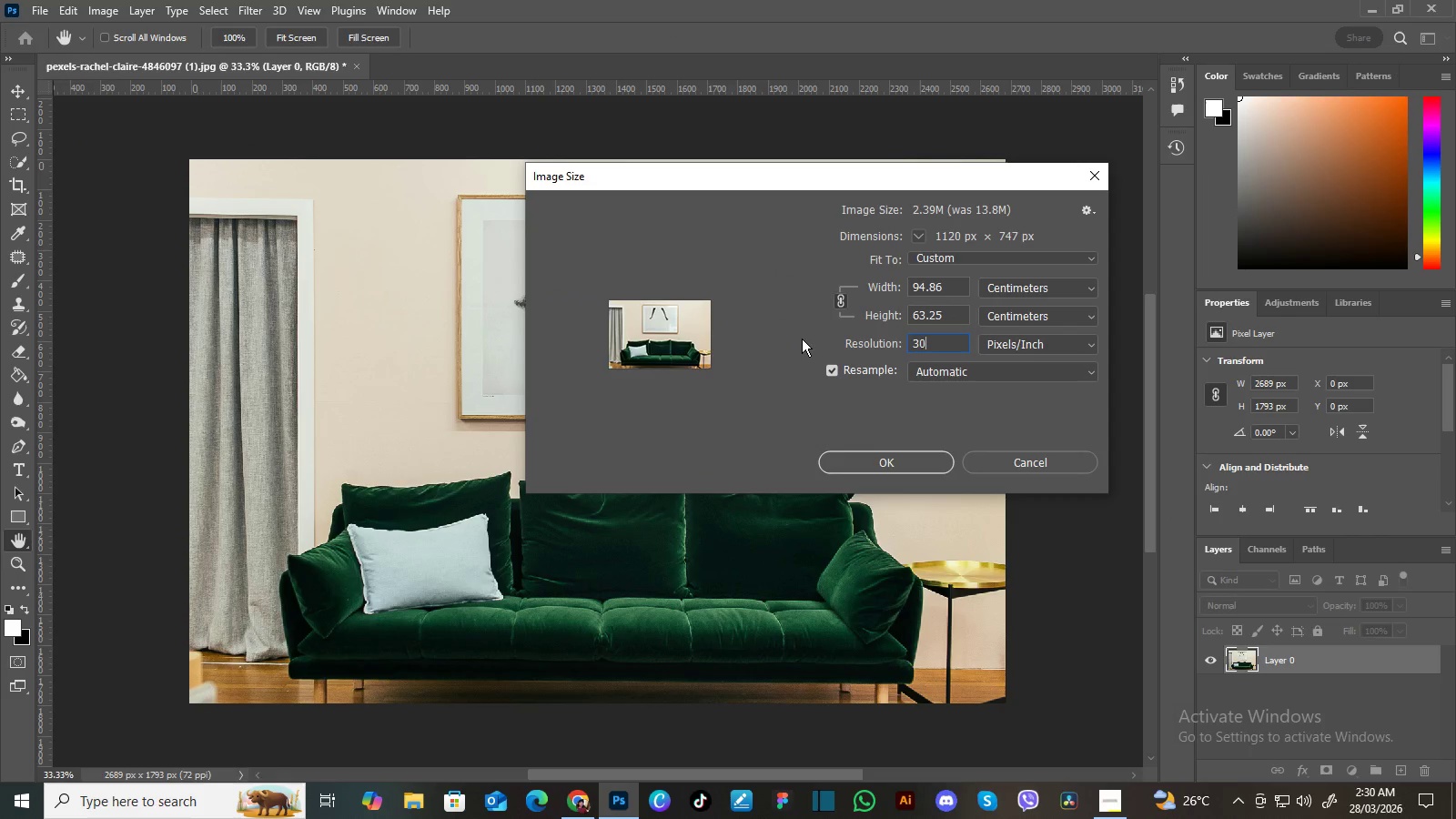 
key(Numpad0)
 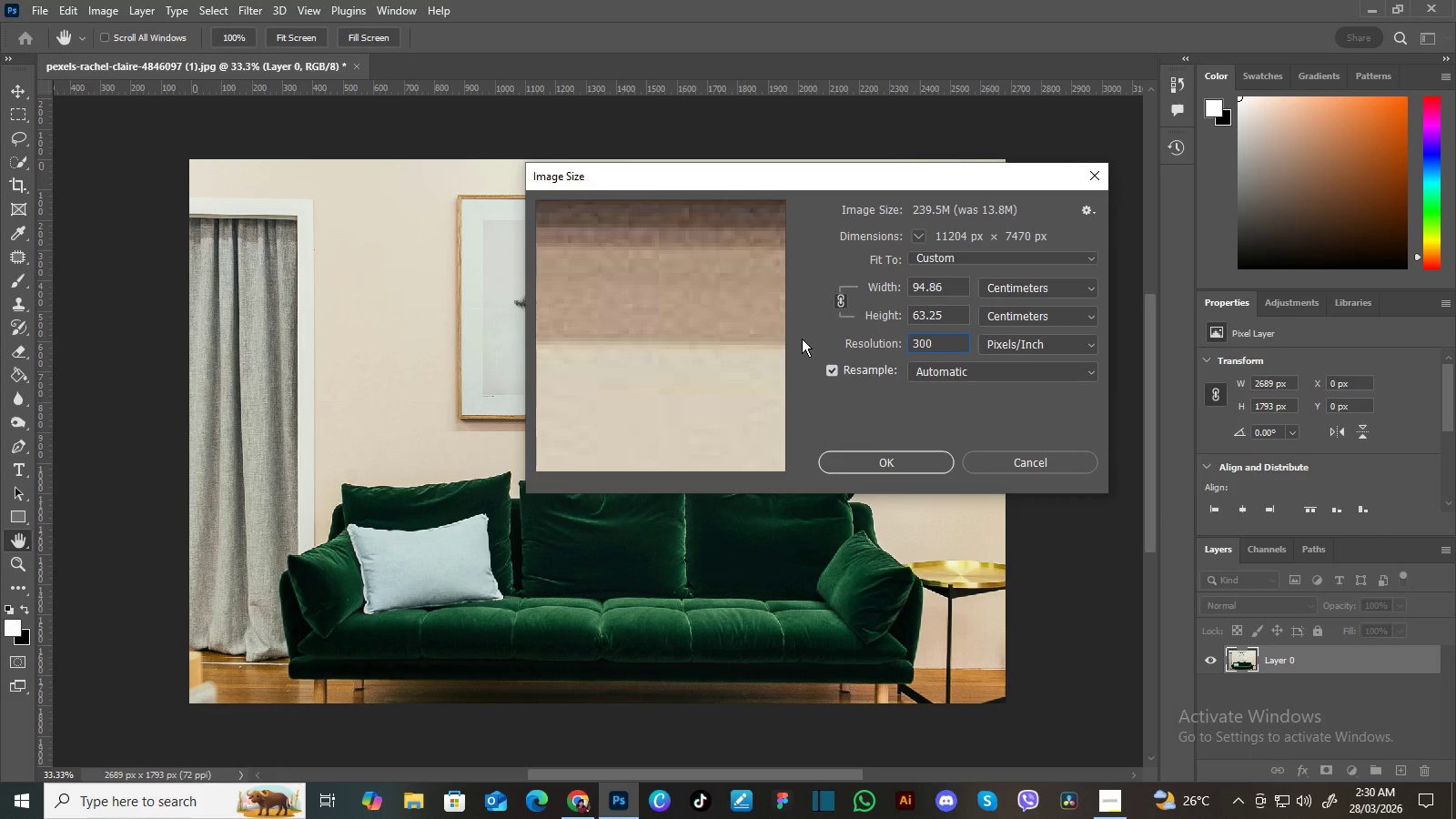 
key(Enter)
 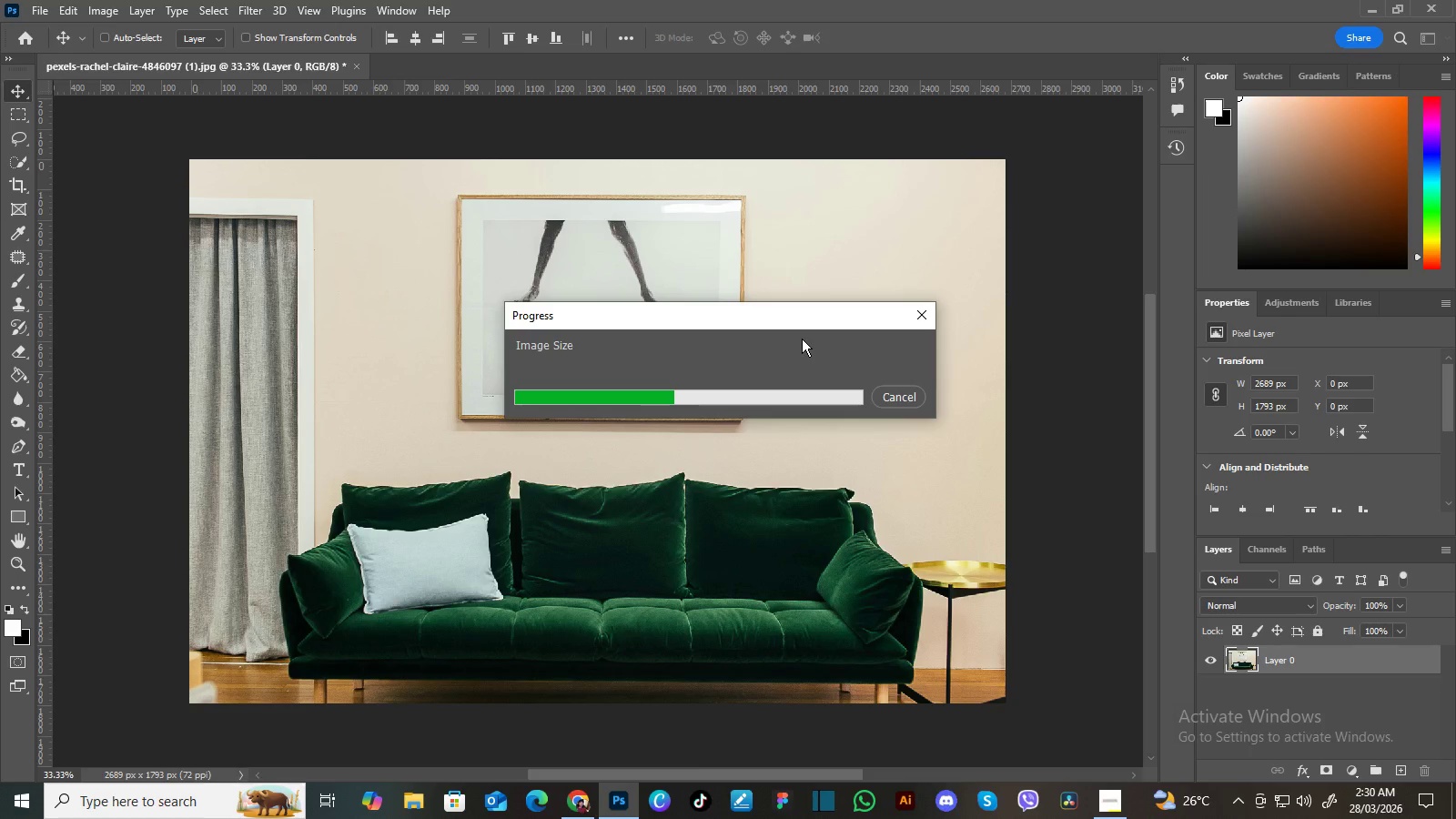 
wait(18.19)
 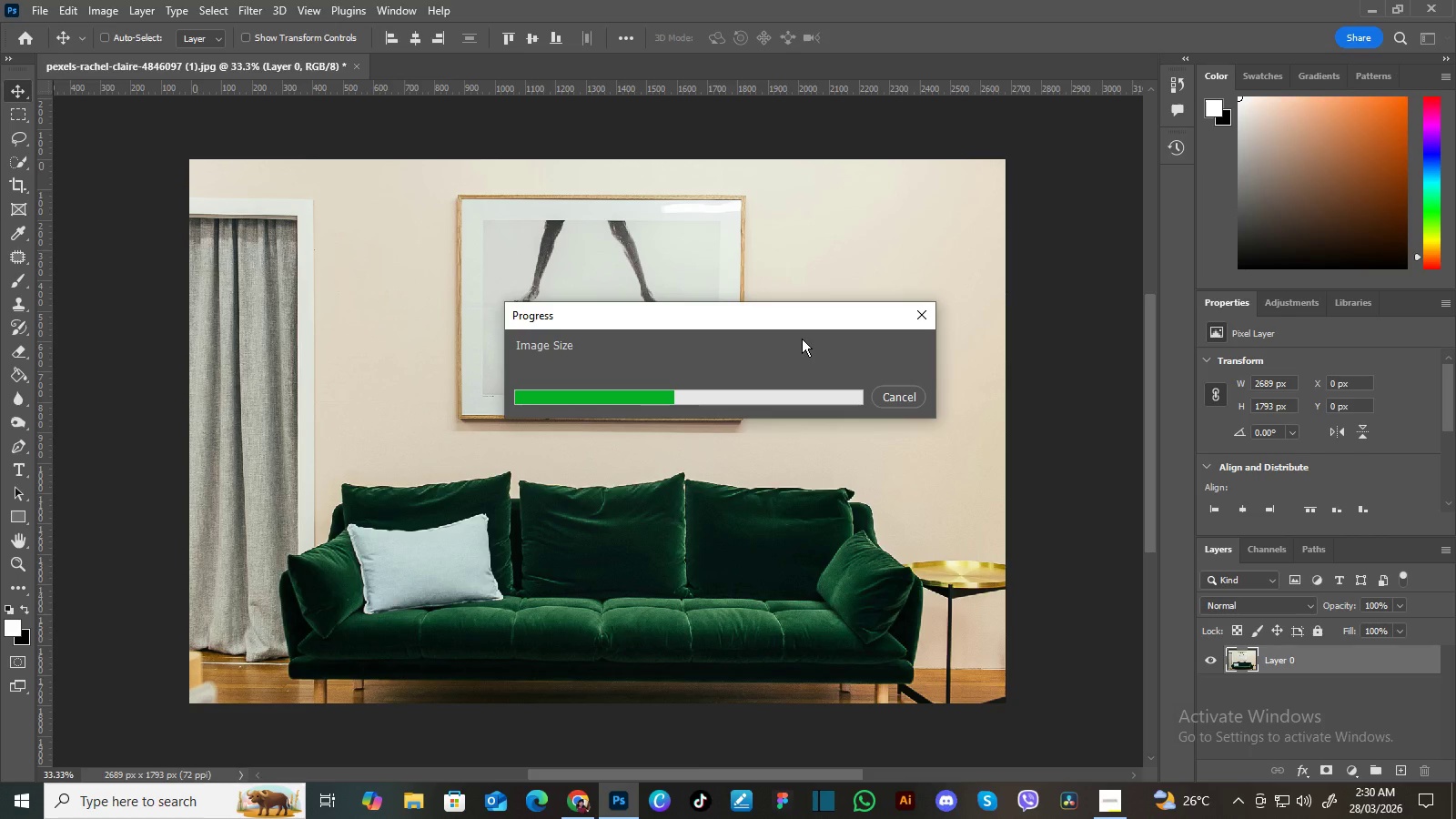 
key(Control+Minus)
 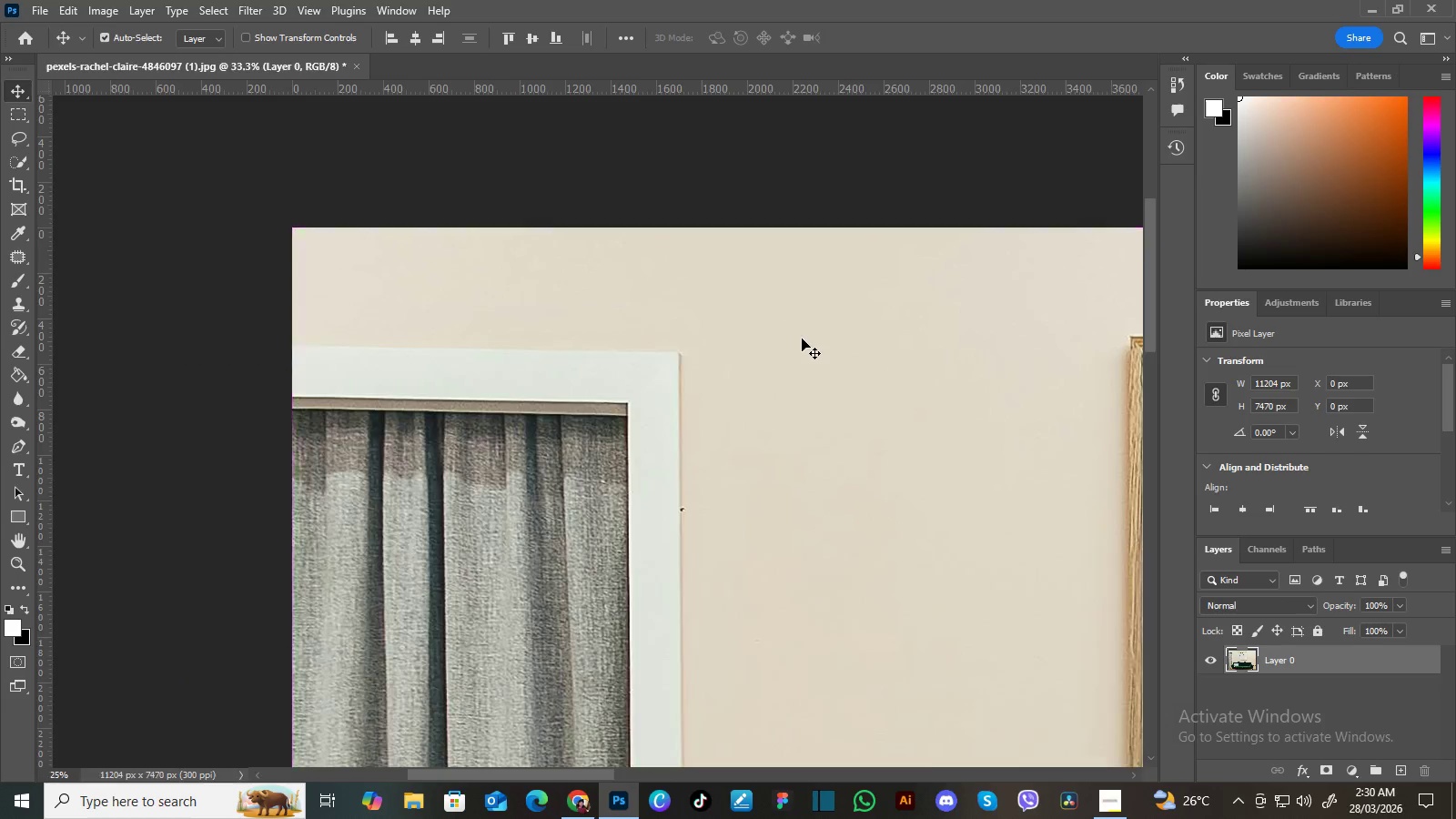 
key(Control+Minus)
 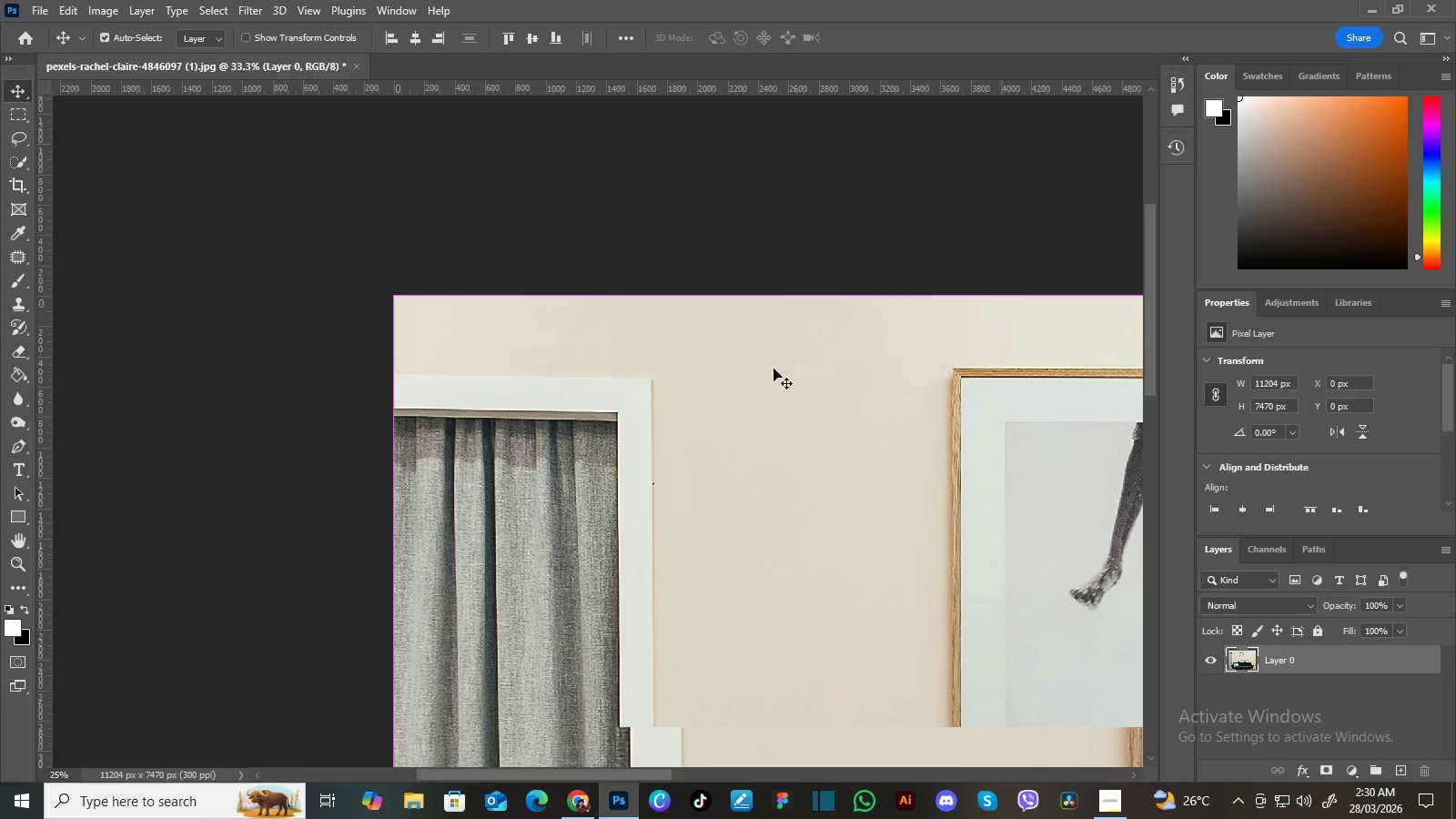 
key(Control+Minus)
 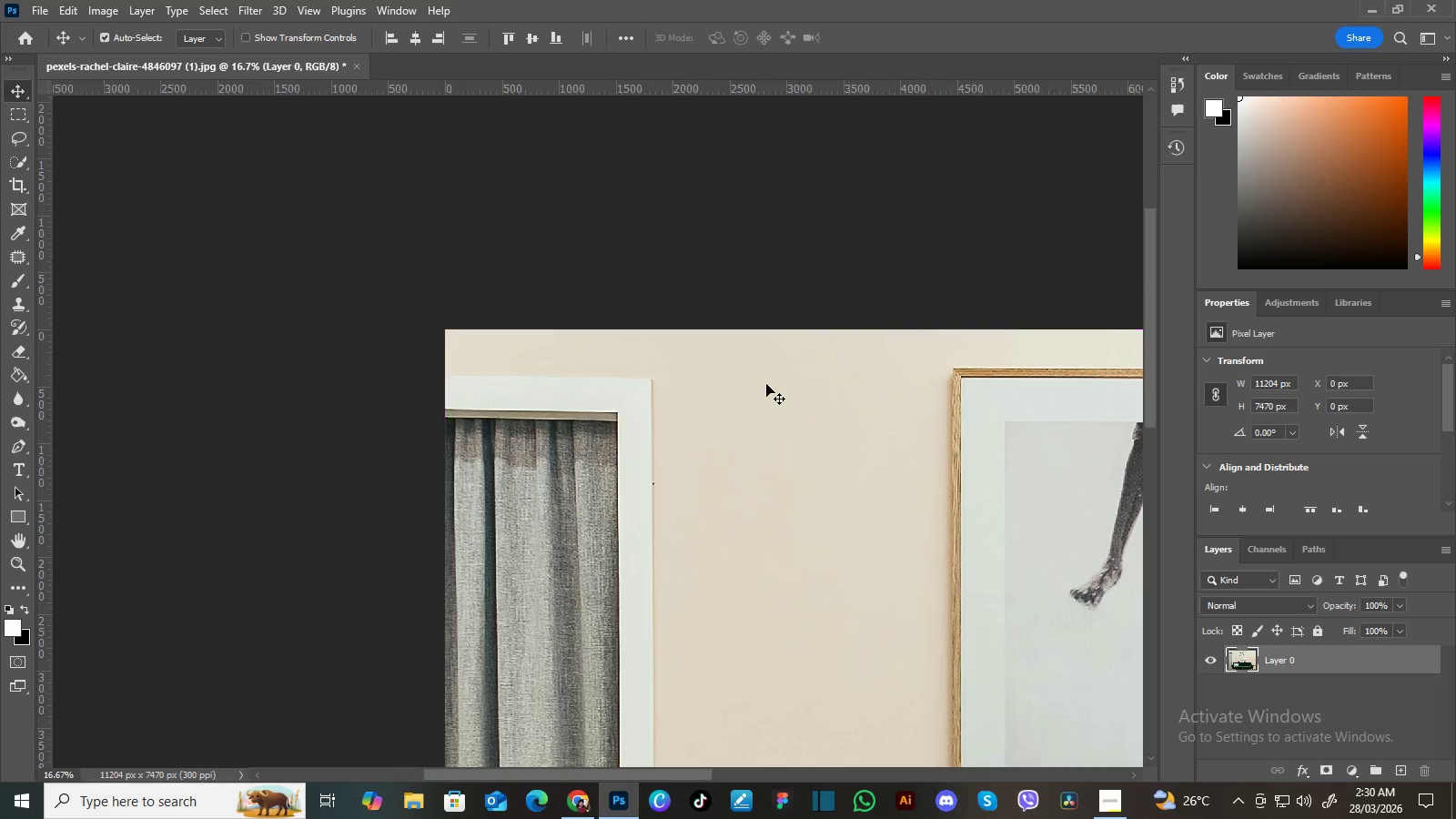 
key(Control+Minus)
 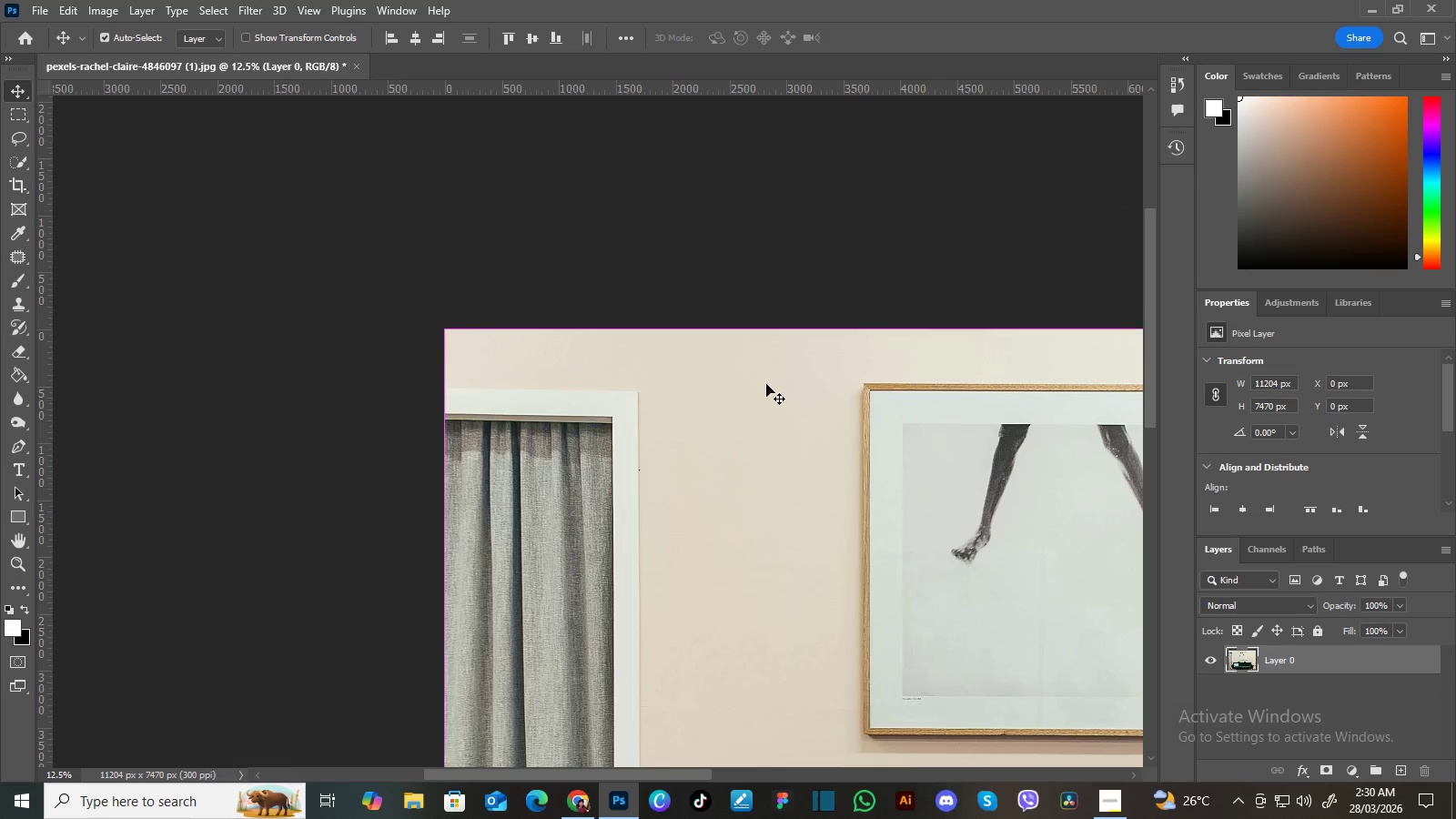 
key(Control+Minus)
 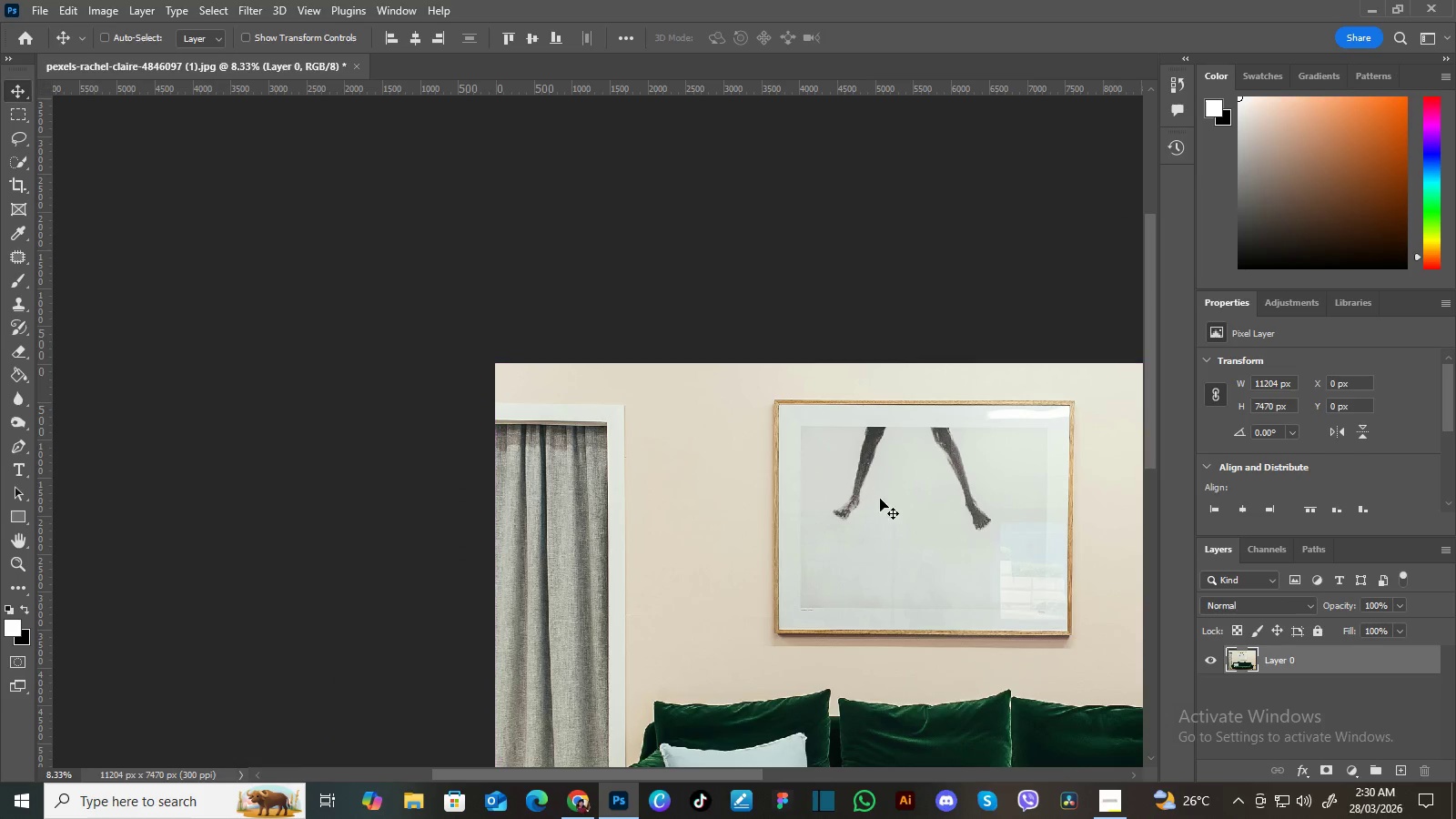 
hold_key(key=Space, duration=1.5)
 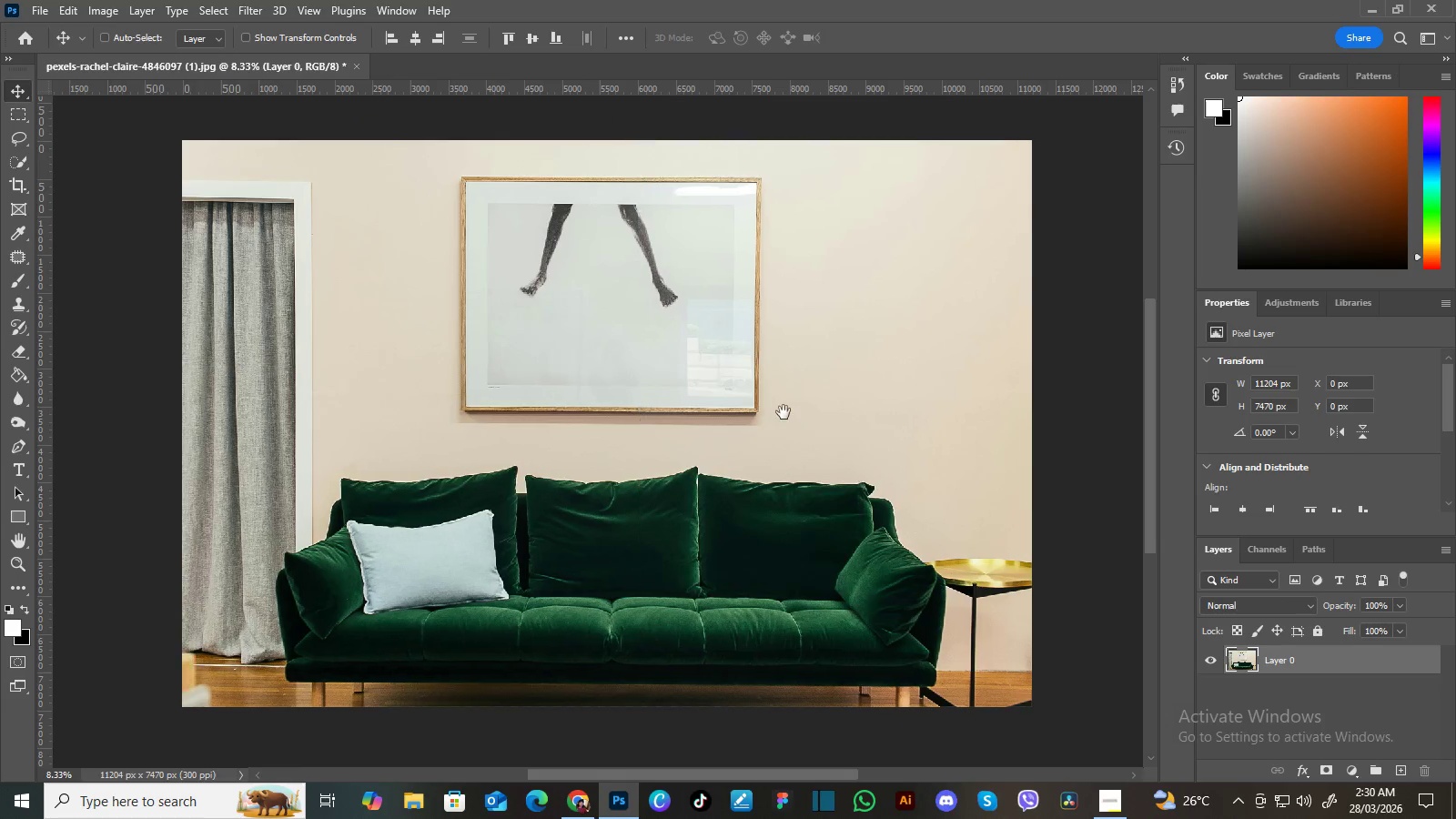 
left_click_drag(start_coordinate=[918, 526], to_coordinate=[693, 349])
 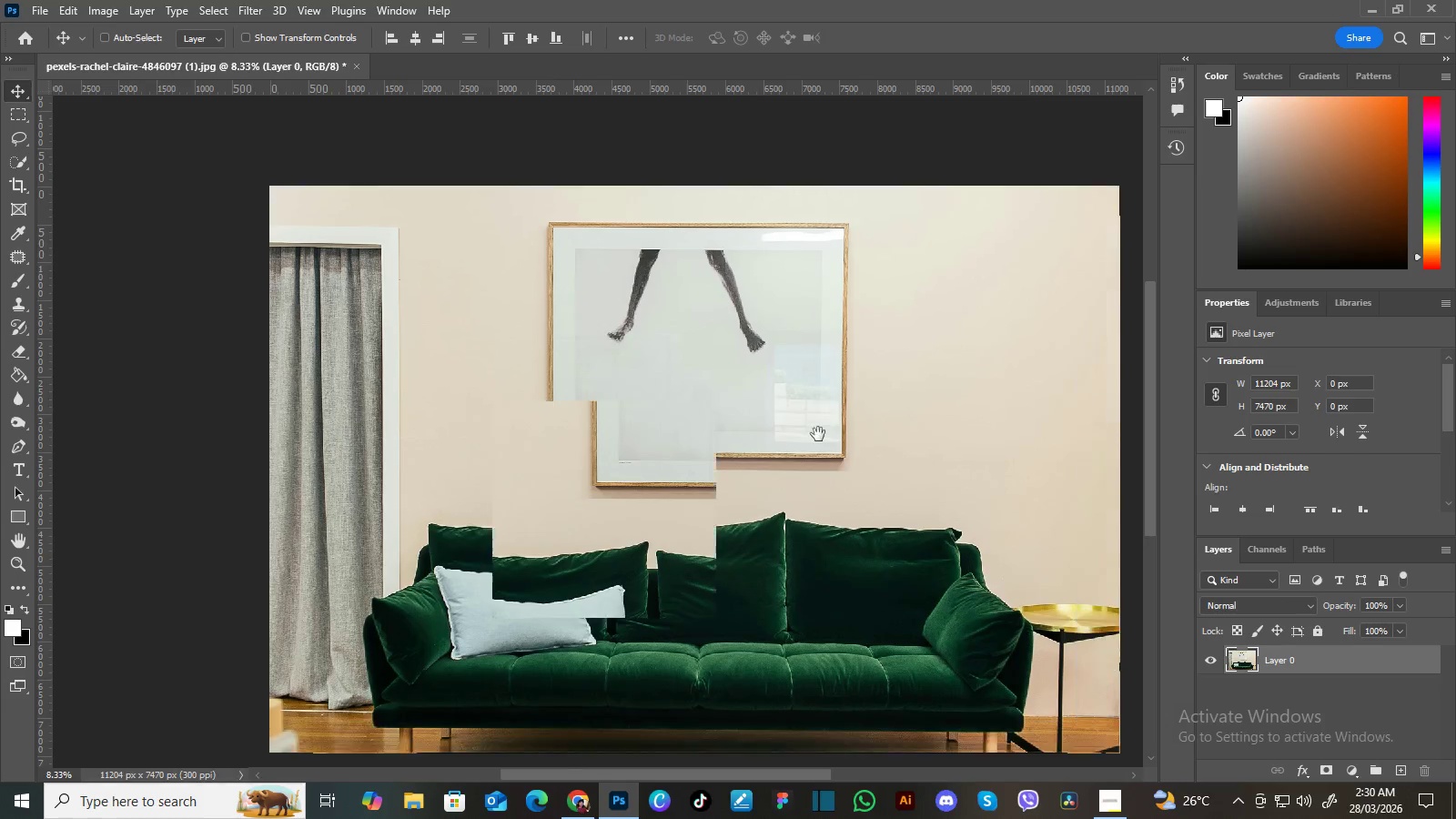 
left_click_drag(start_coordinate=[818, 434], to_coordinate=[710, 365])
 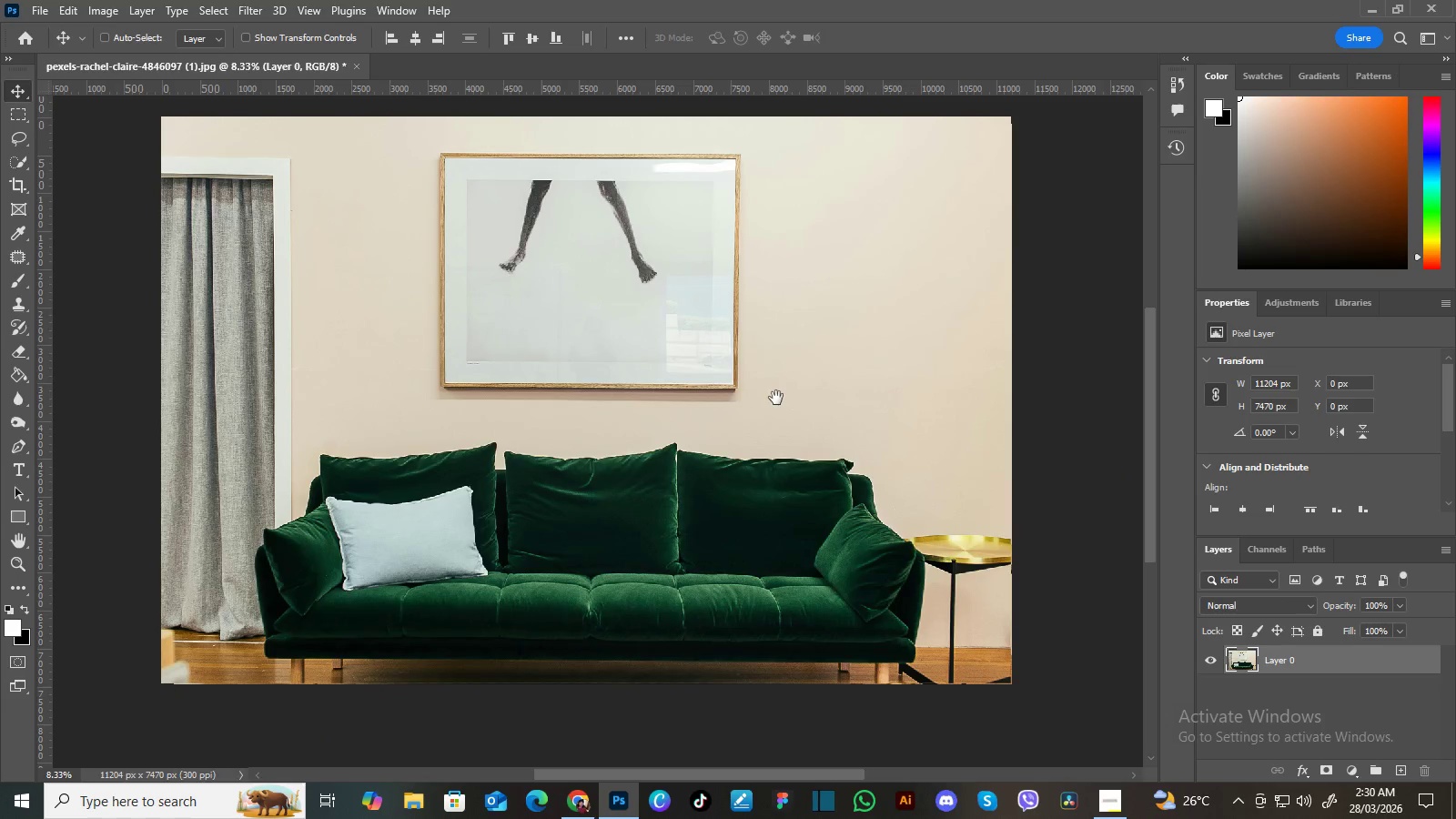 
hold_key(key=Space, duration=1.52)
 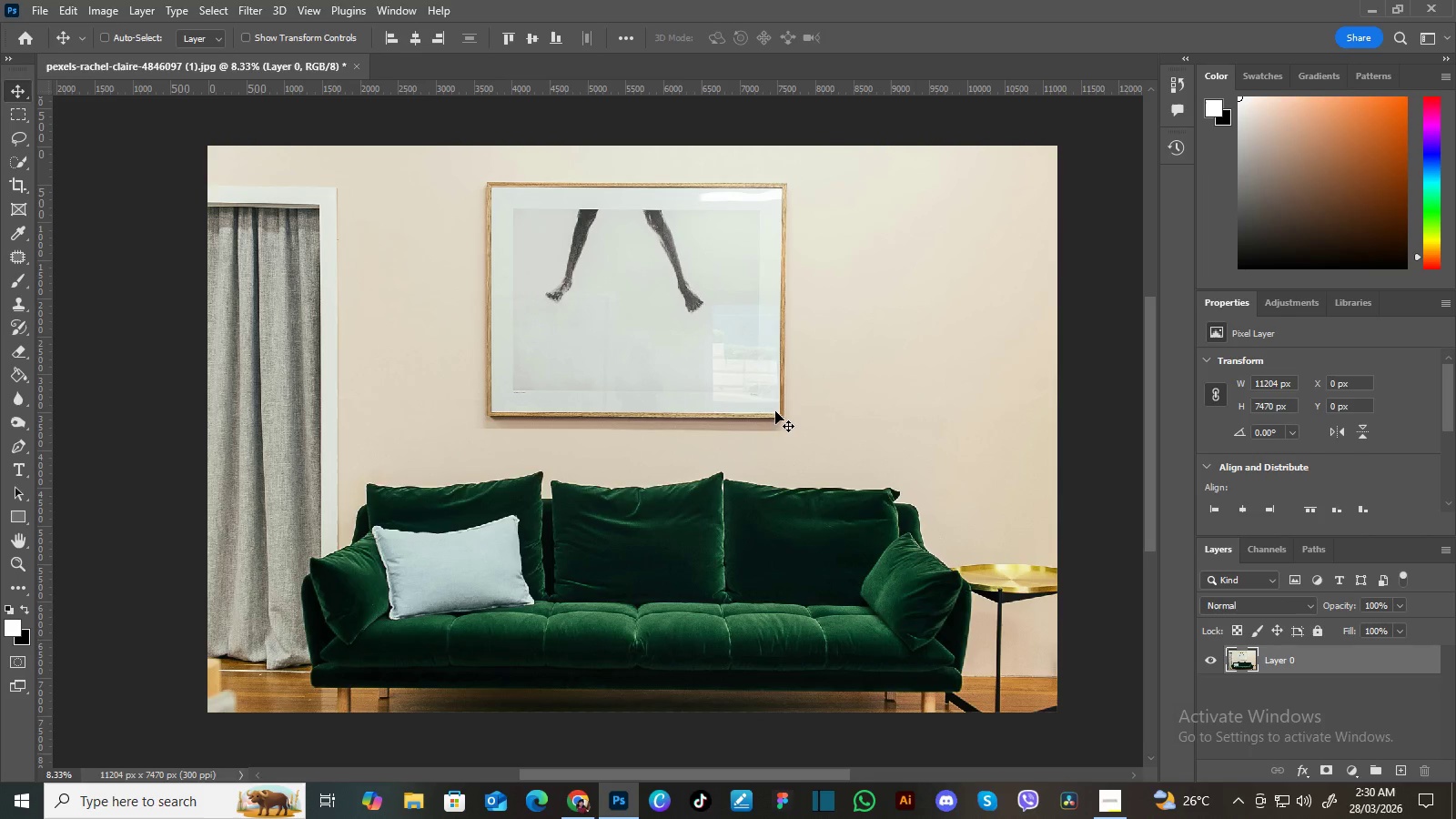 
left_click_drag(start_coordinate=[776, 398], to_coordinate=[797, 421])
 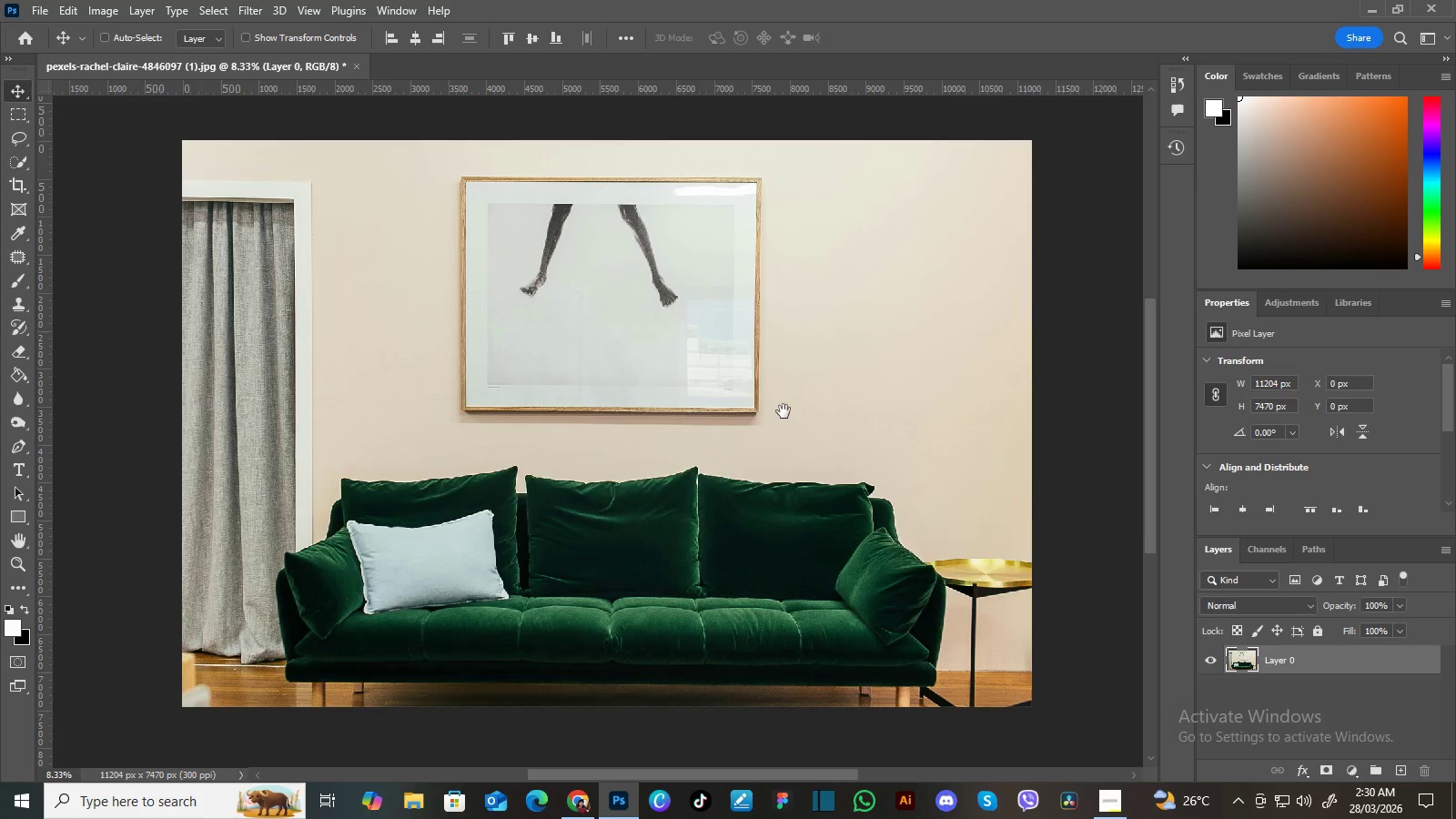 
left_click_drag(start_coordinate=[784, 411], to_coordinate=[795, 410])
 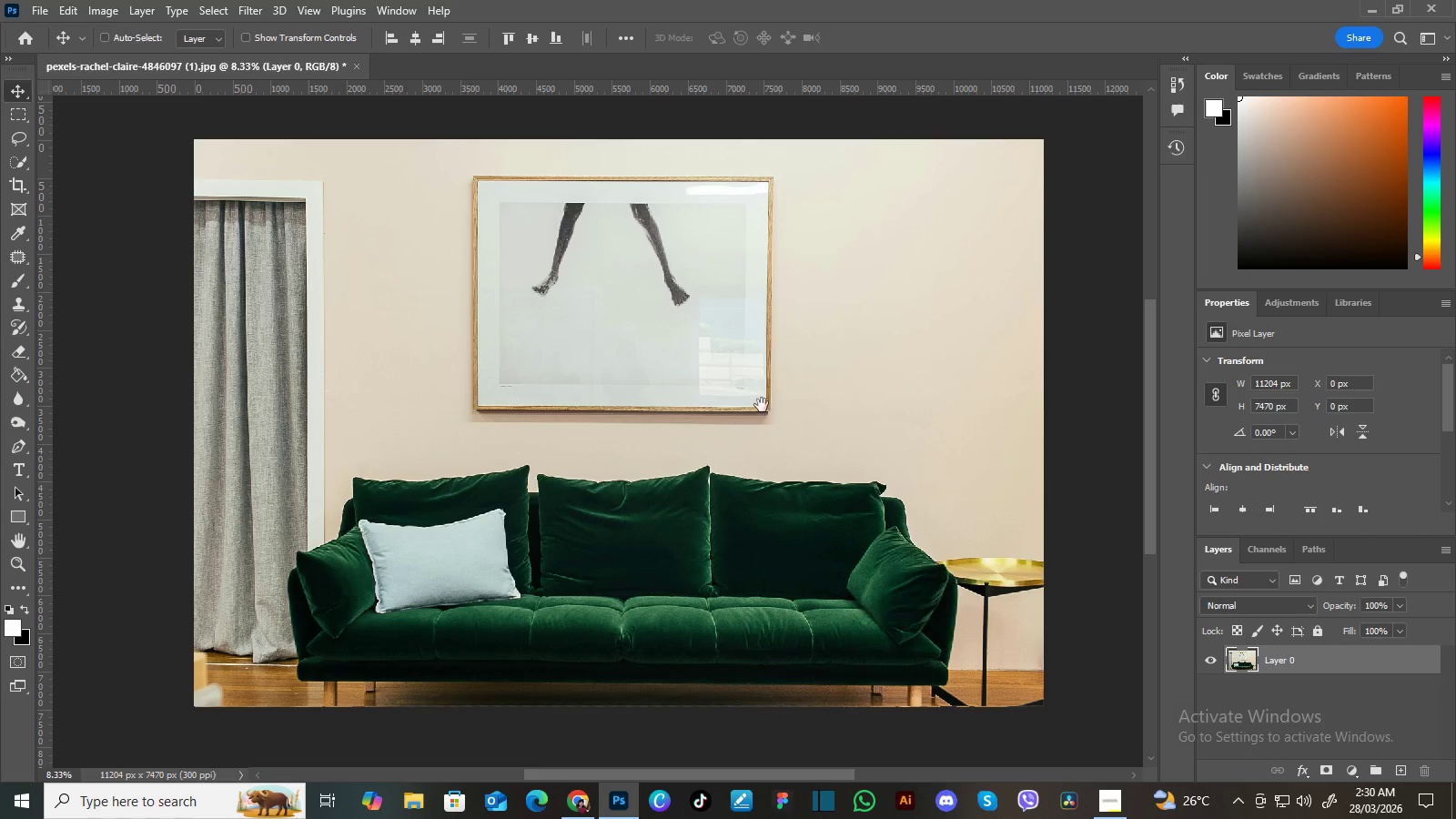 
left_click_drag(start_coordinate=[762, 405], to_coordinate=[775, 411])
 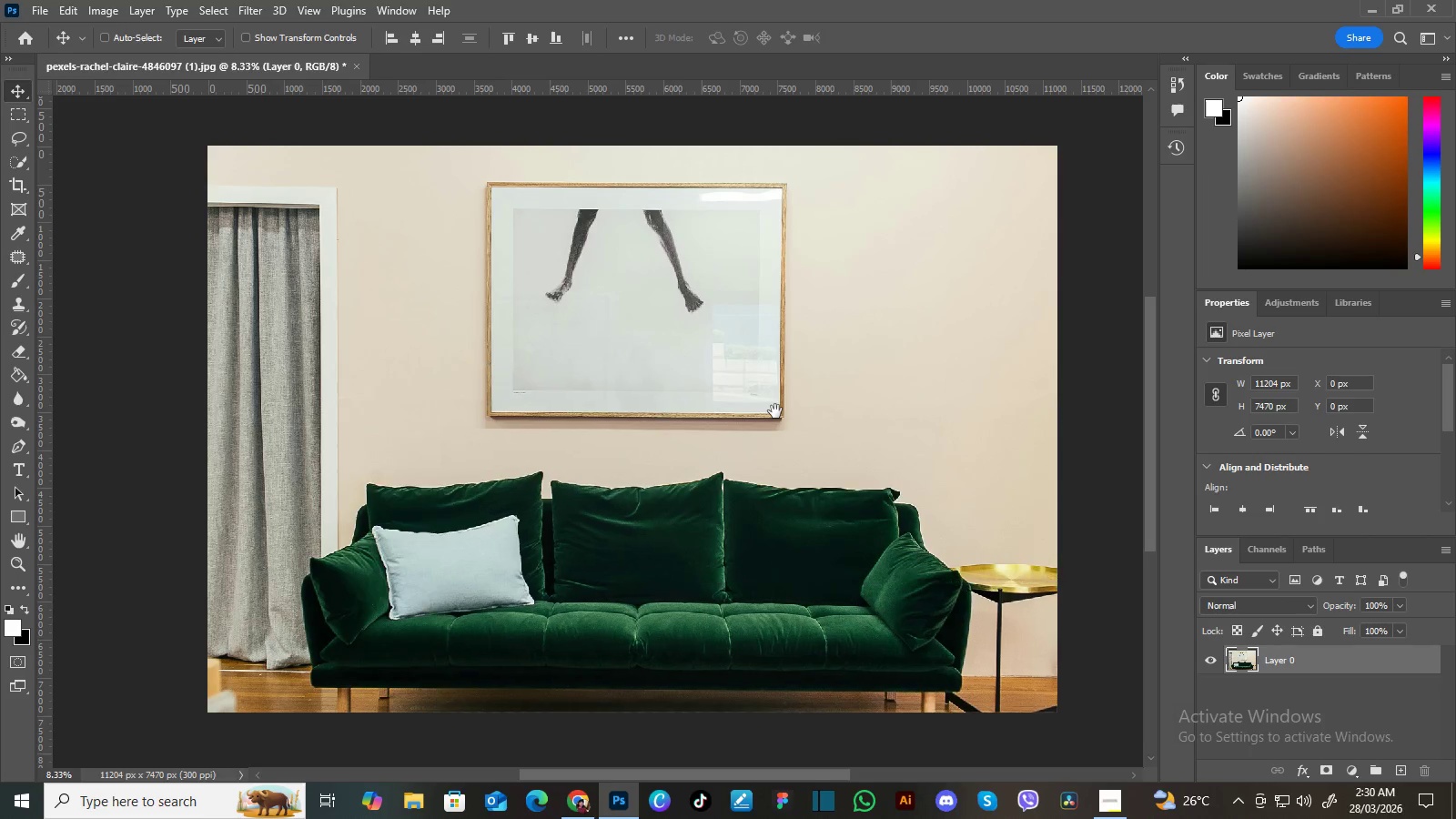 
key(Space)
 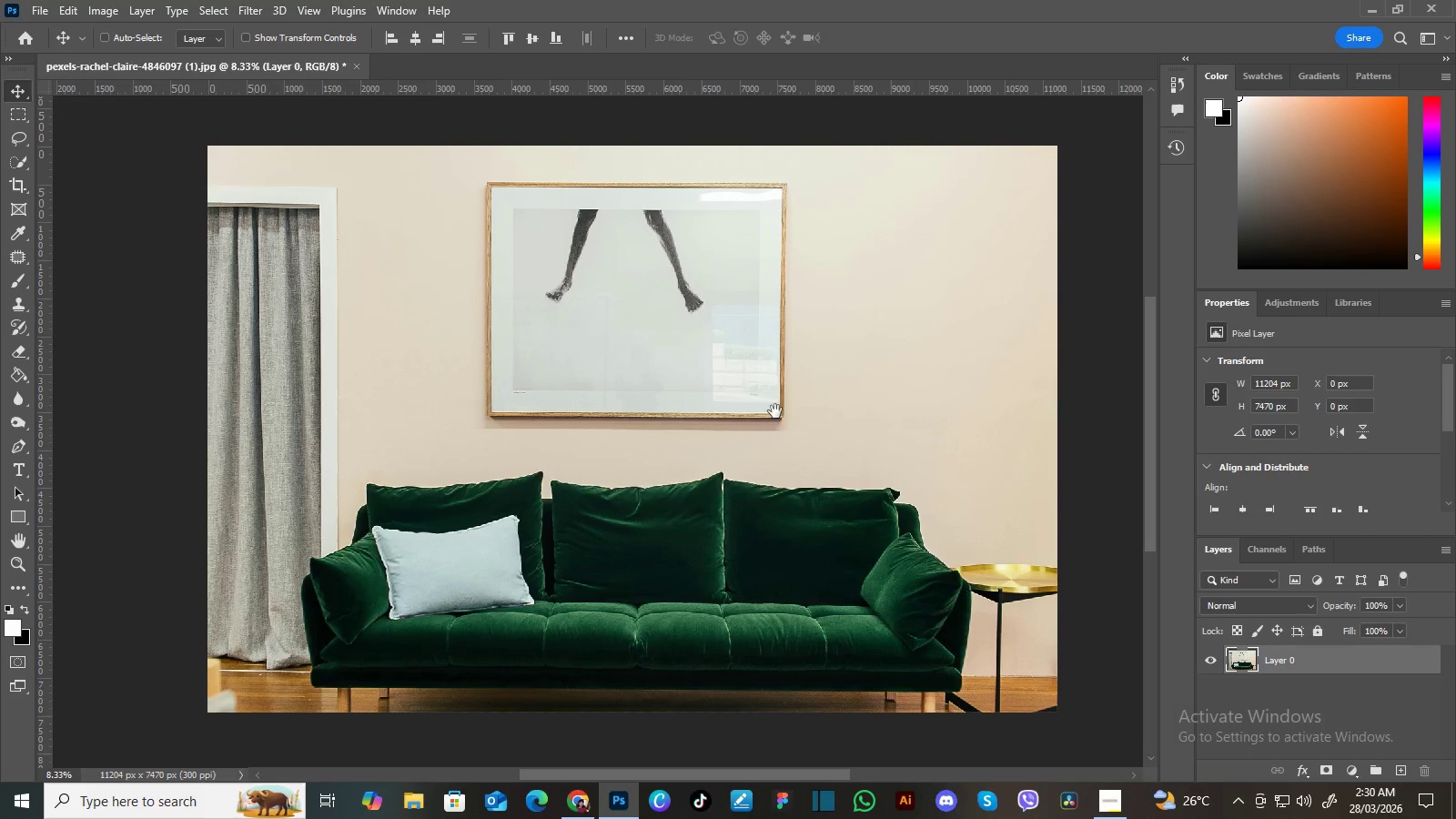 
key(Space)
 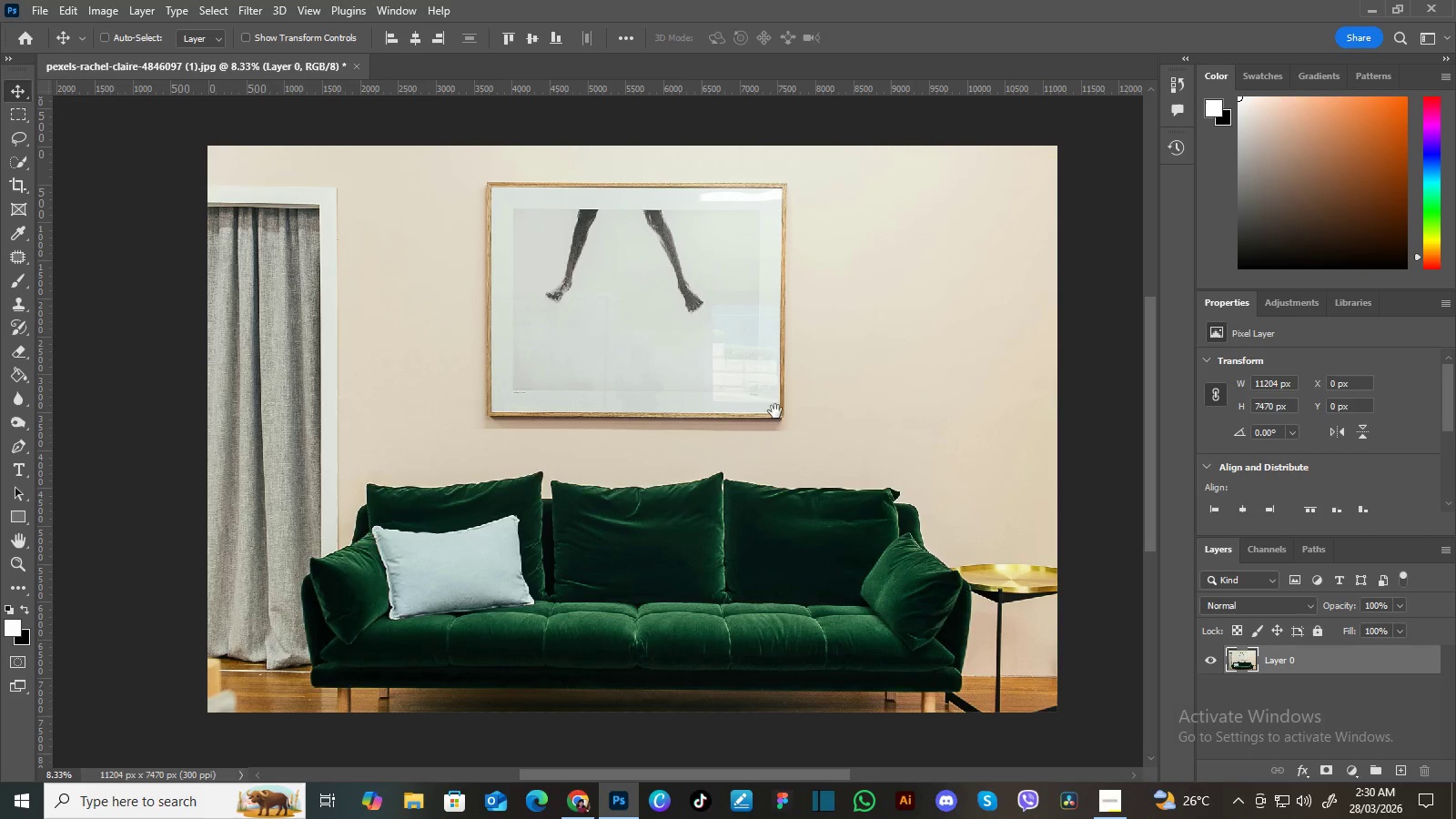 
key(Space)
 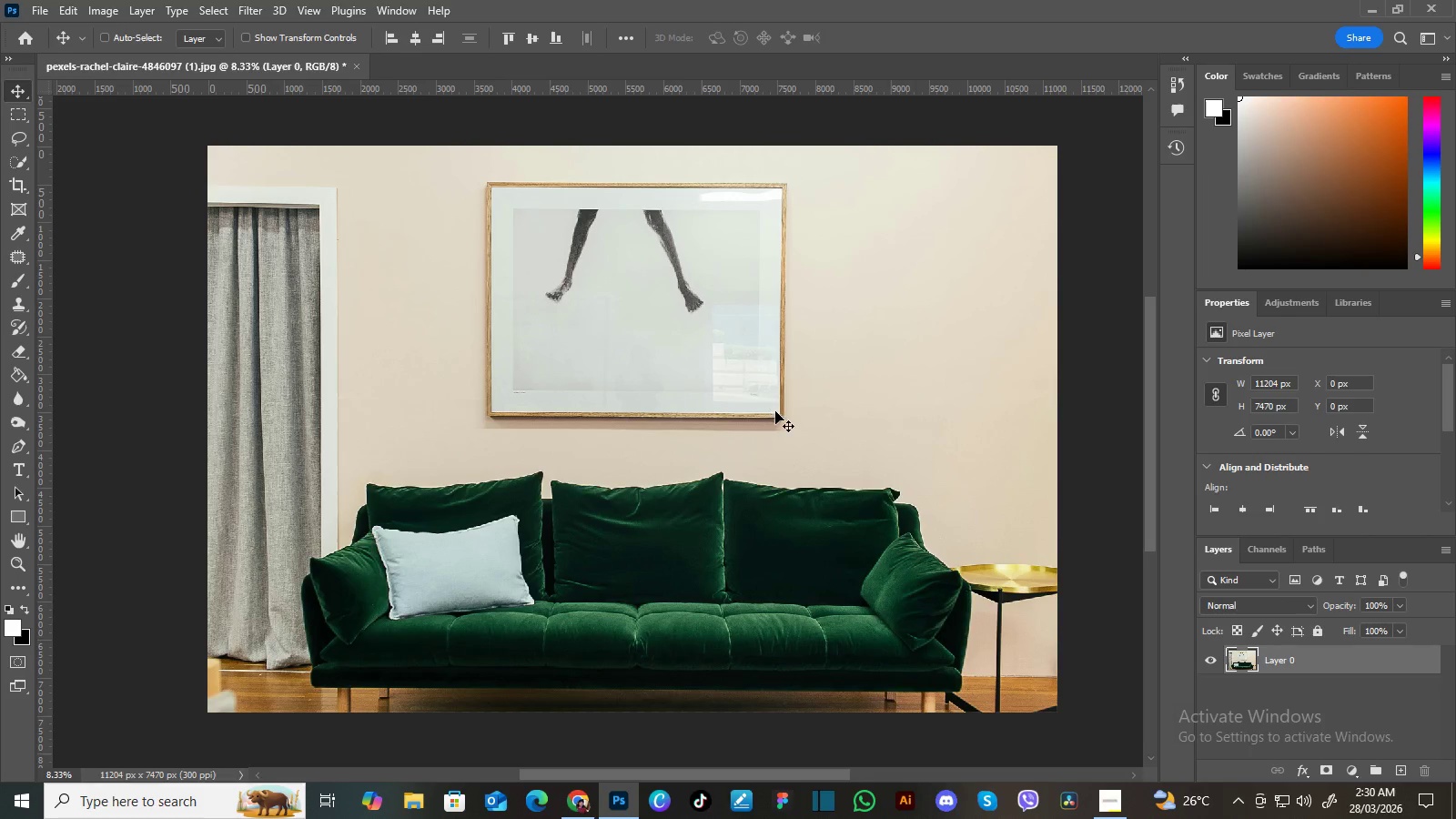 
key(Space)
 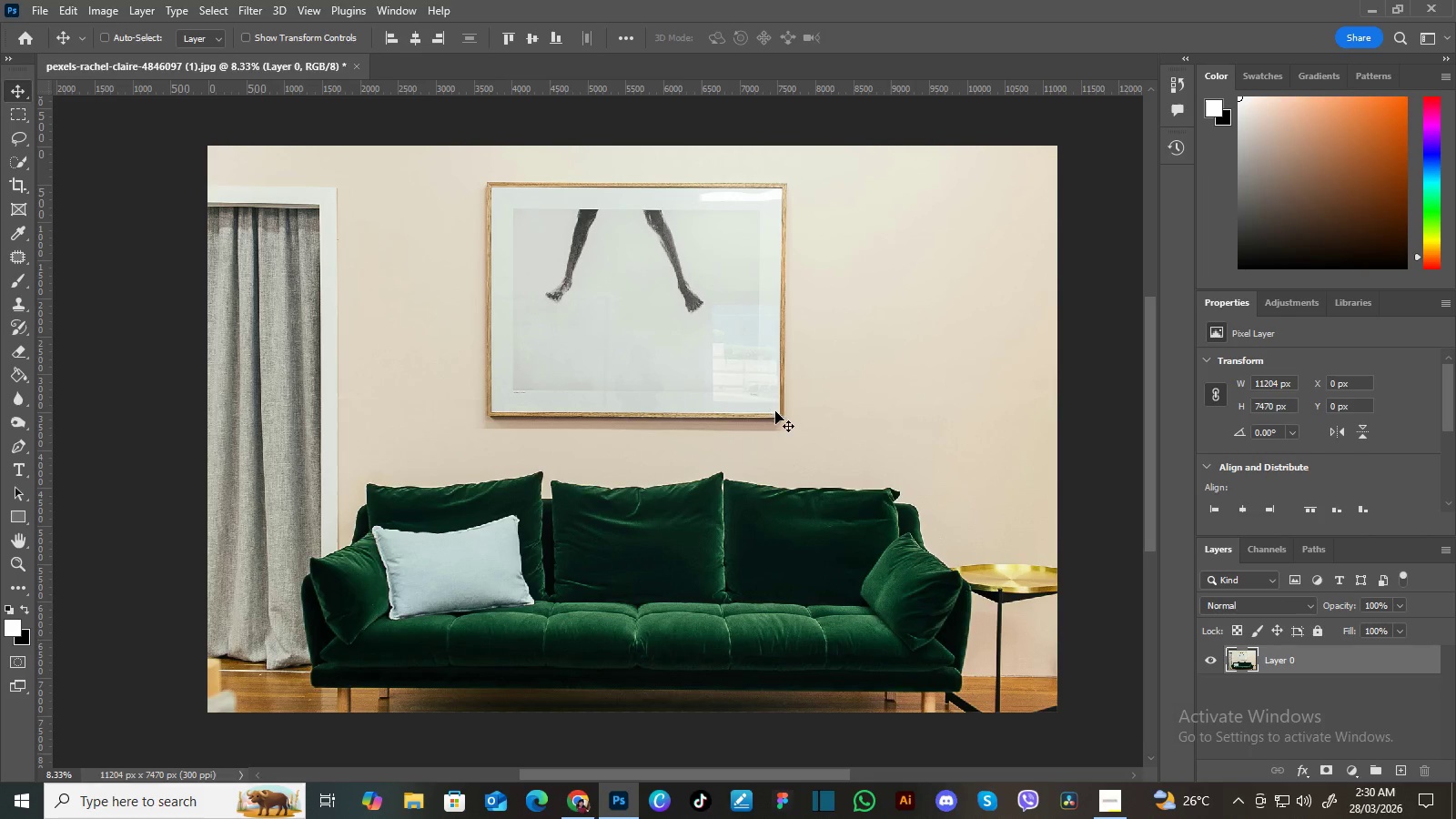 
key(Space)
 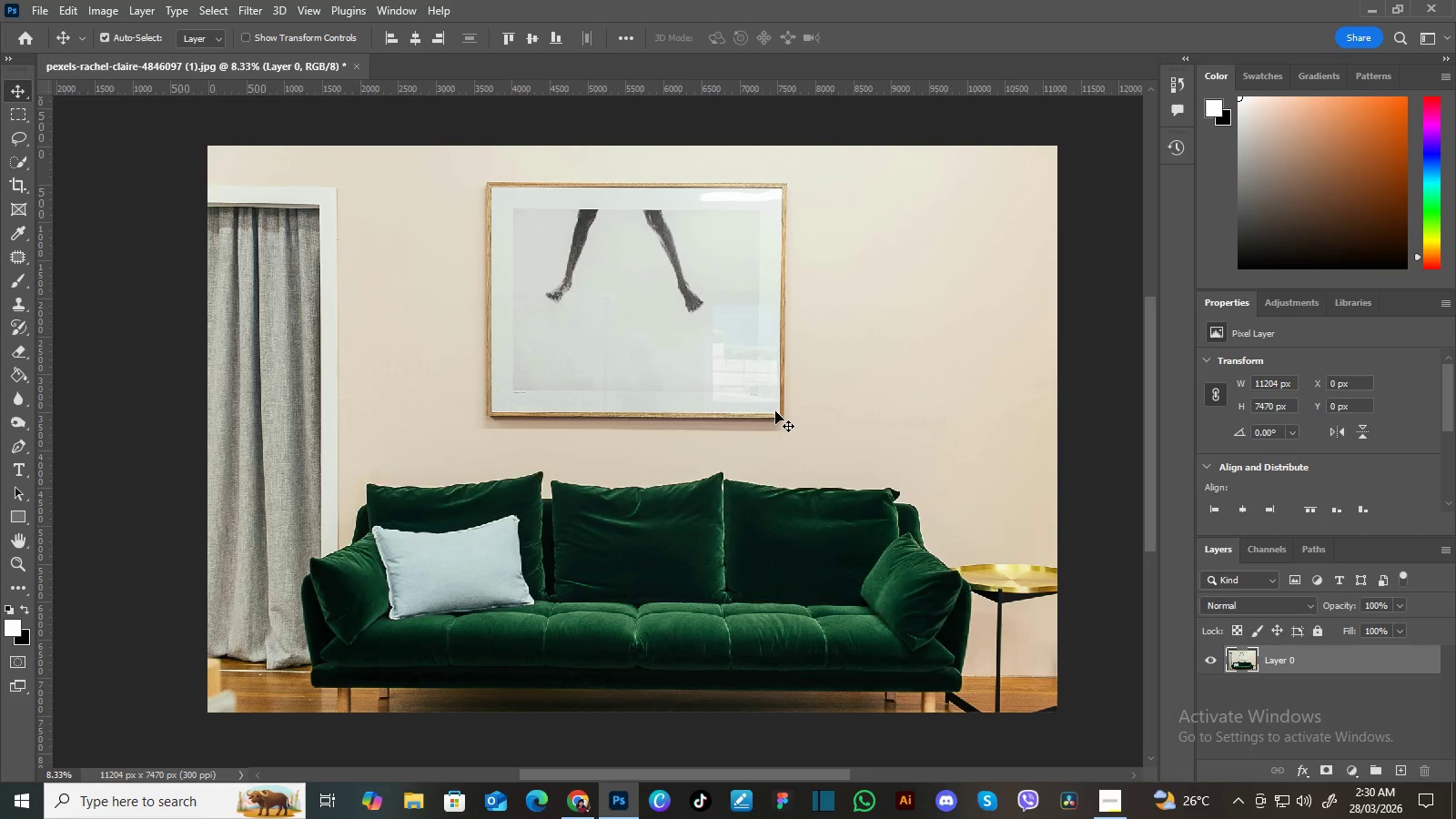 
key(Control+Equal)
 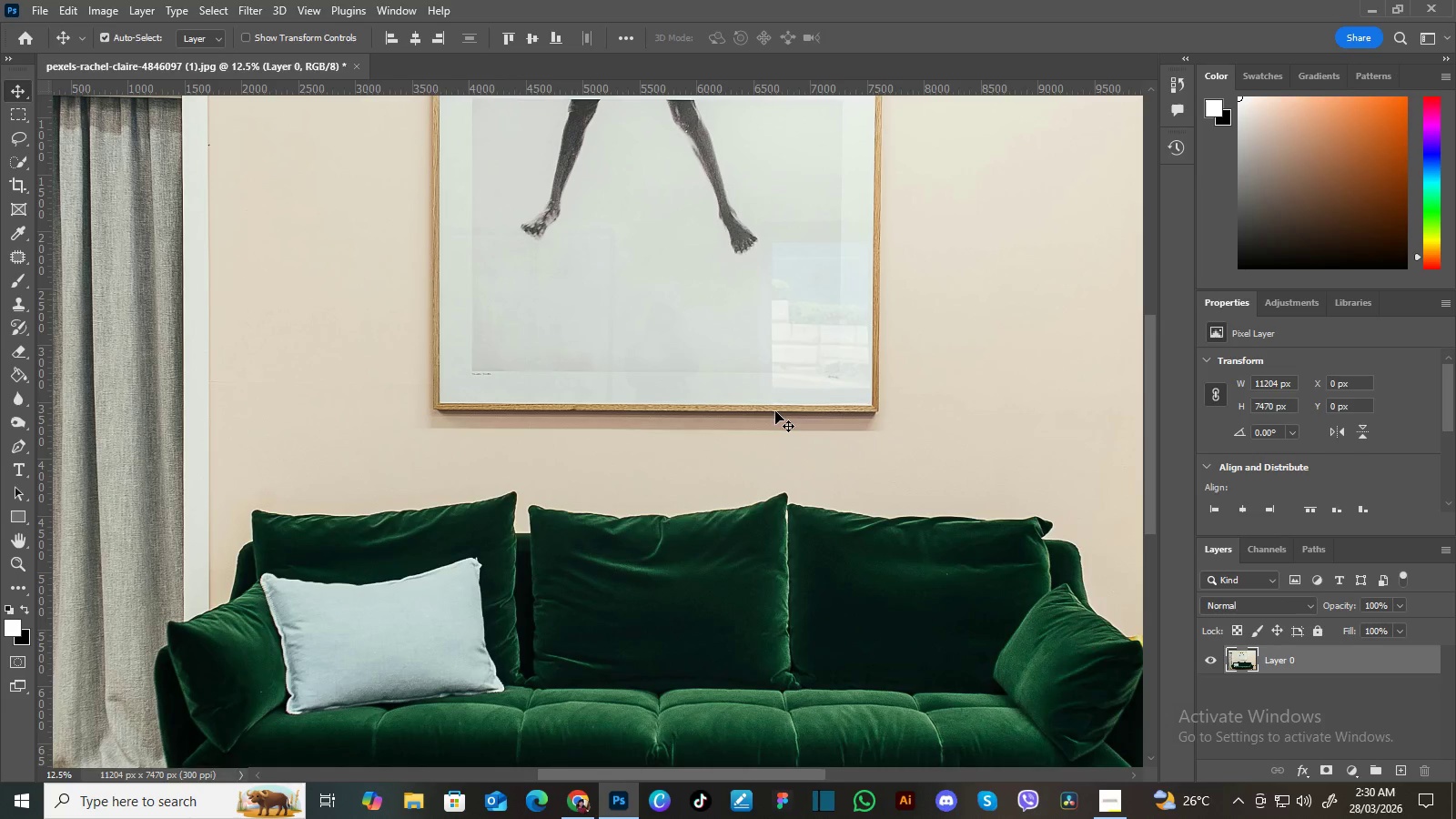 
key(Control+Minus)
 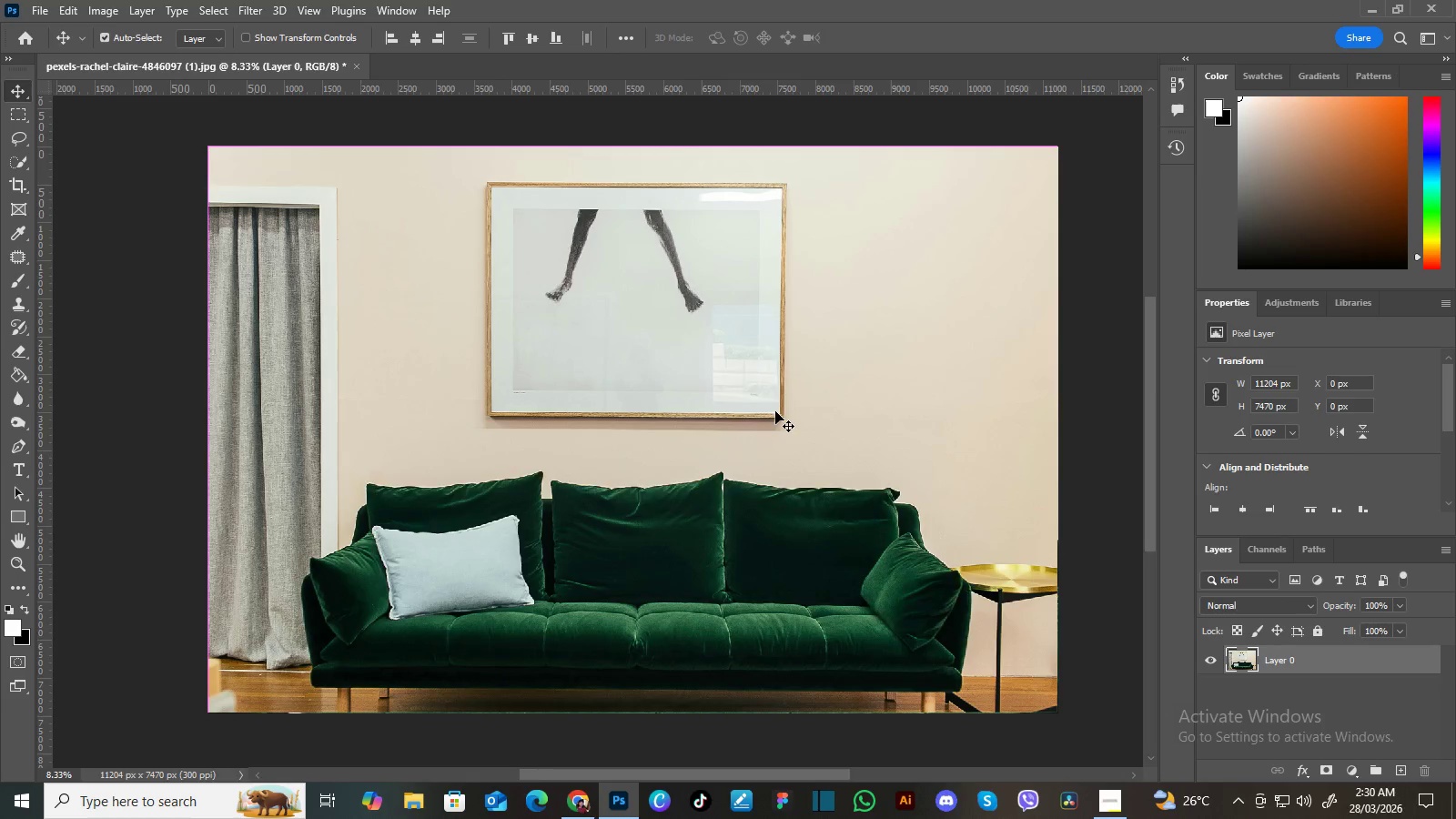 
key(Control+Equal)
 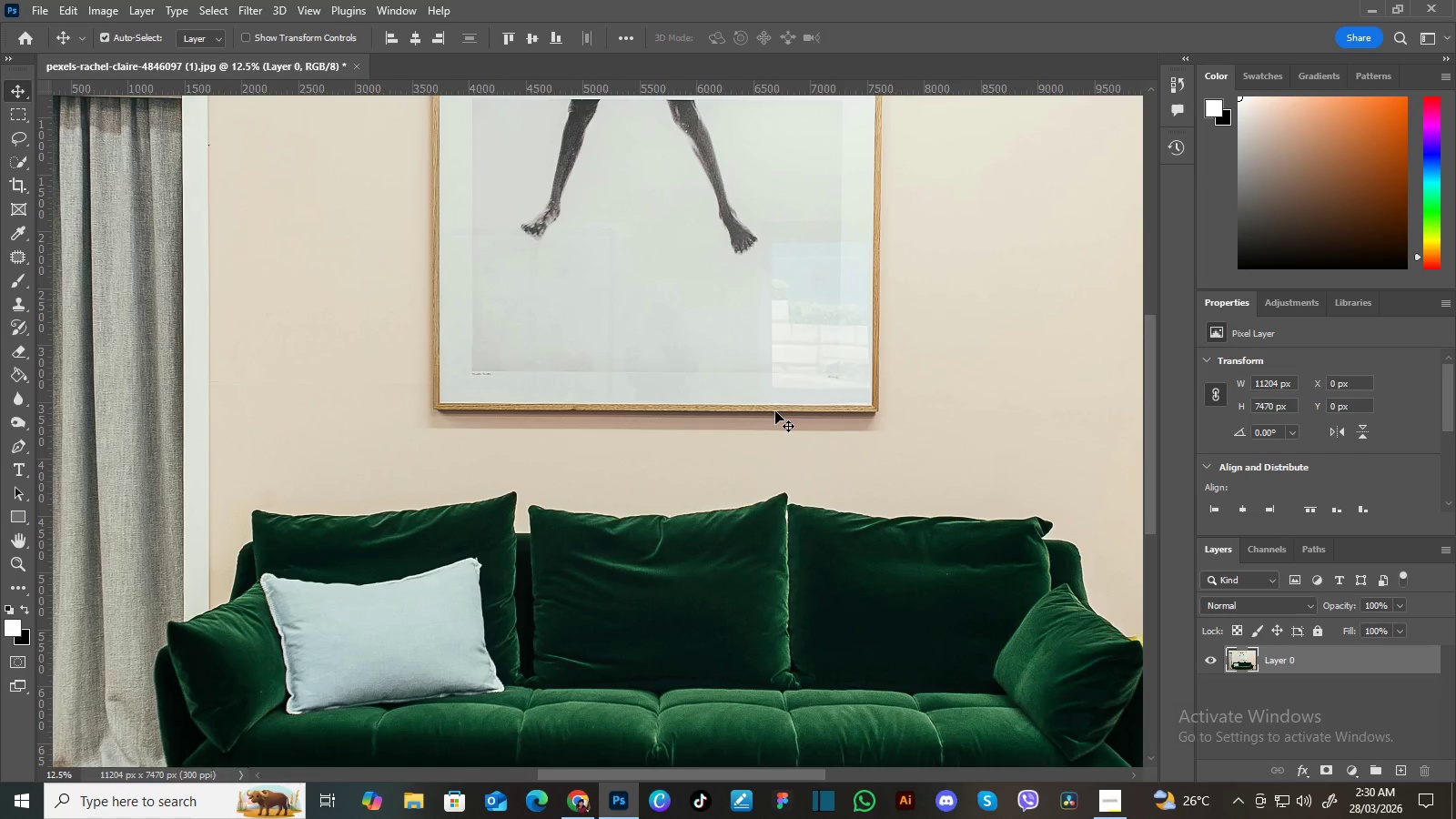 
key(Control+Minus)
 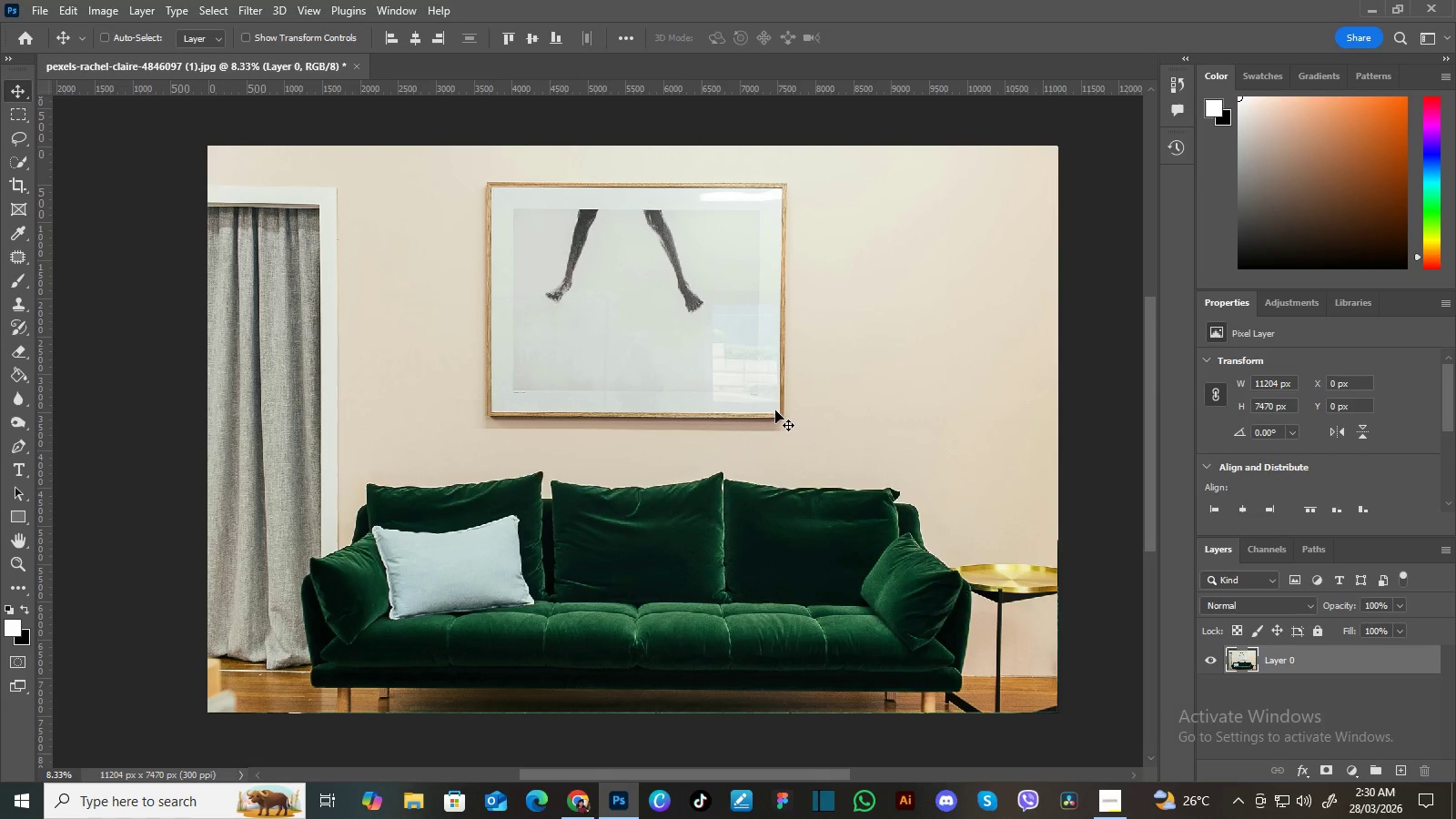 
hold_key(key=Space, duration=1.5)
 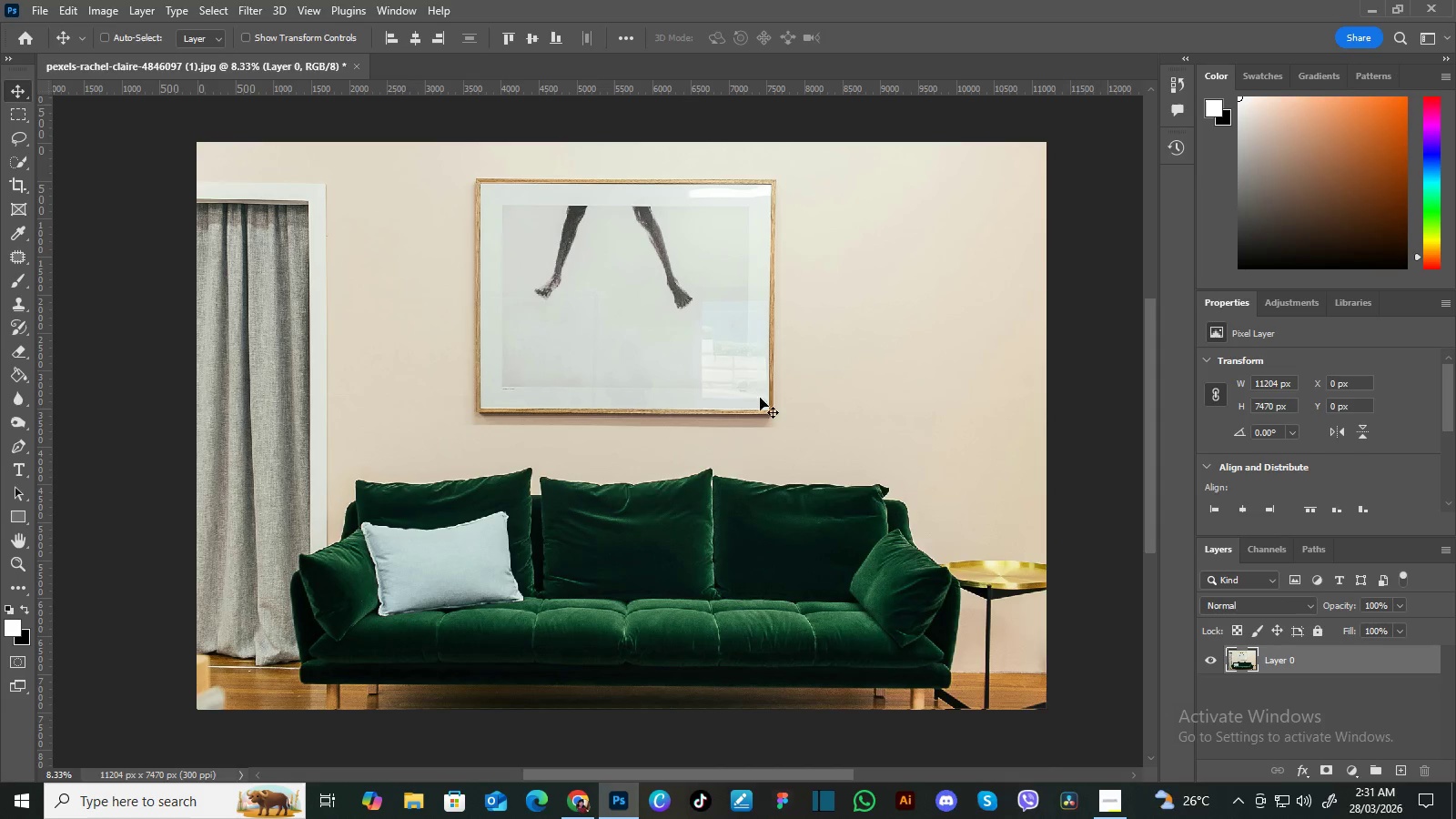 
left_click_drag(start_coordinate=[777, 405], to_coordinate=[767, 403])
 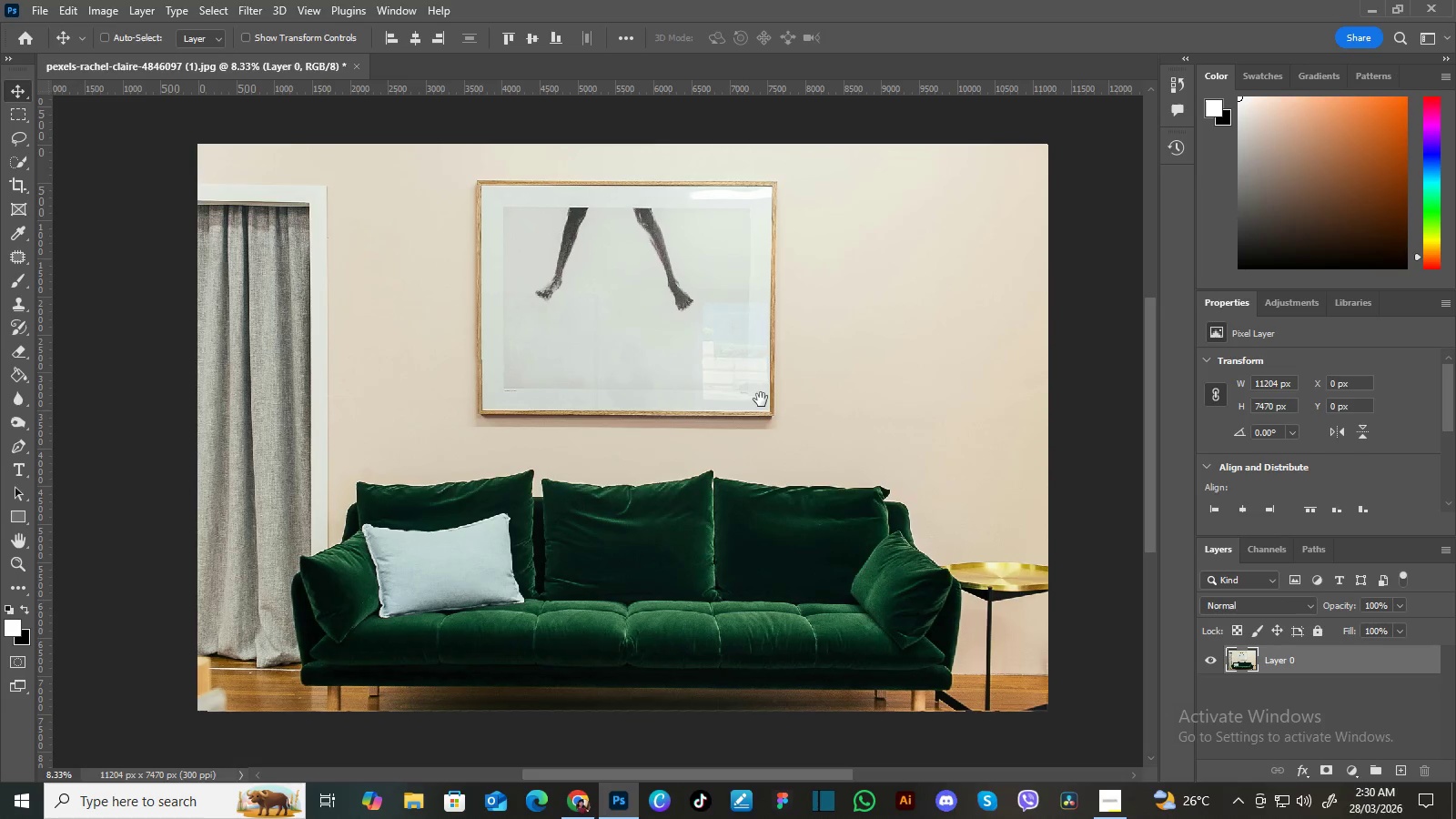 
left_click_drag(start_coordinate=[761, 399], to_coordinate=[757, 404])
 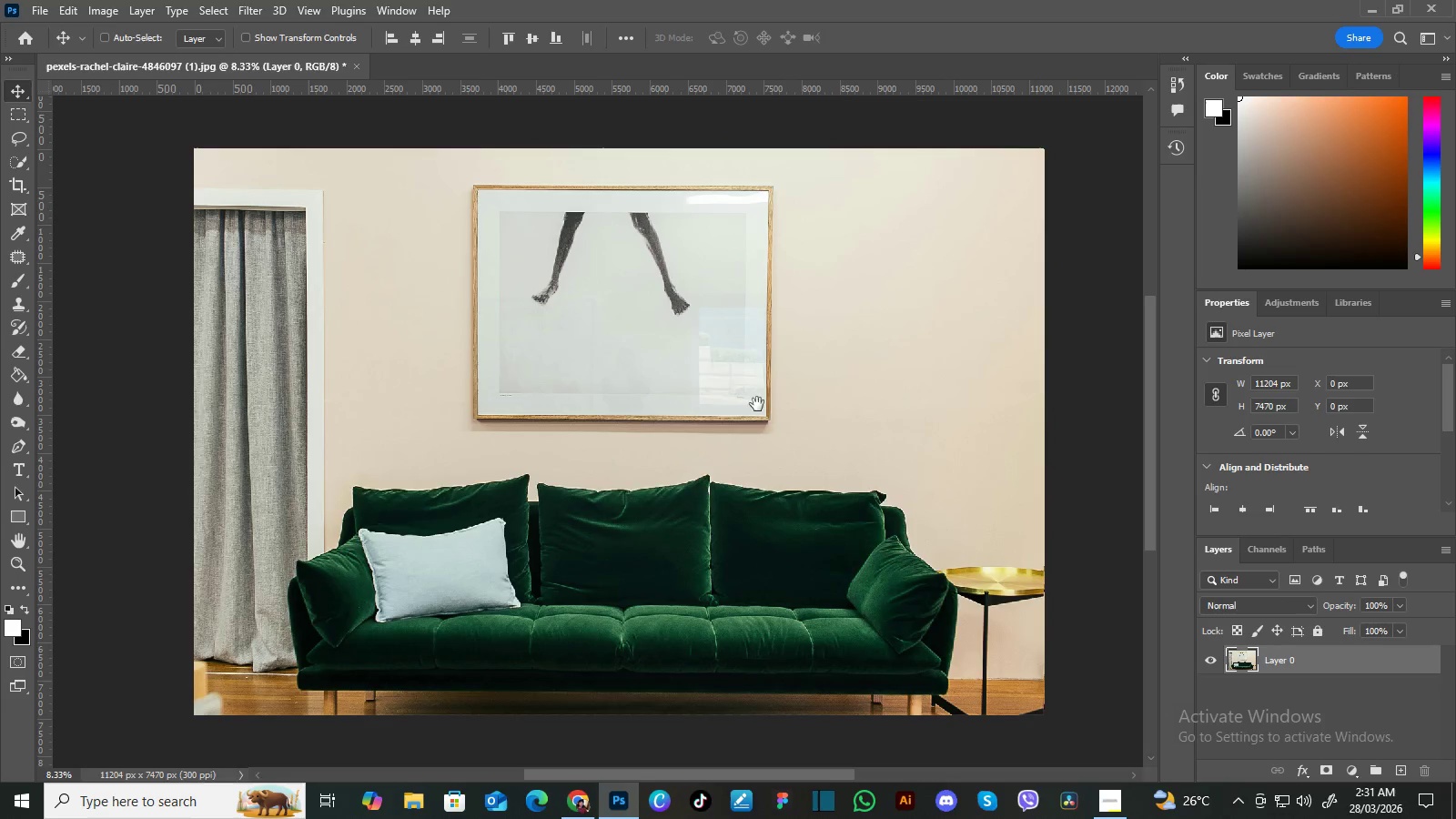 
left_click_drag(start_coordinate=[757, 404], to_coordinate=[760, 398])
 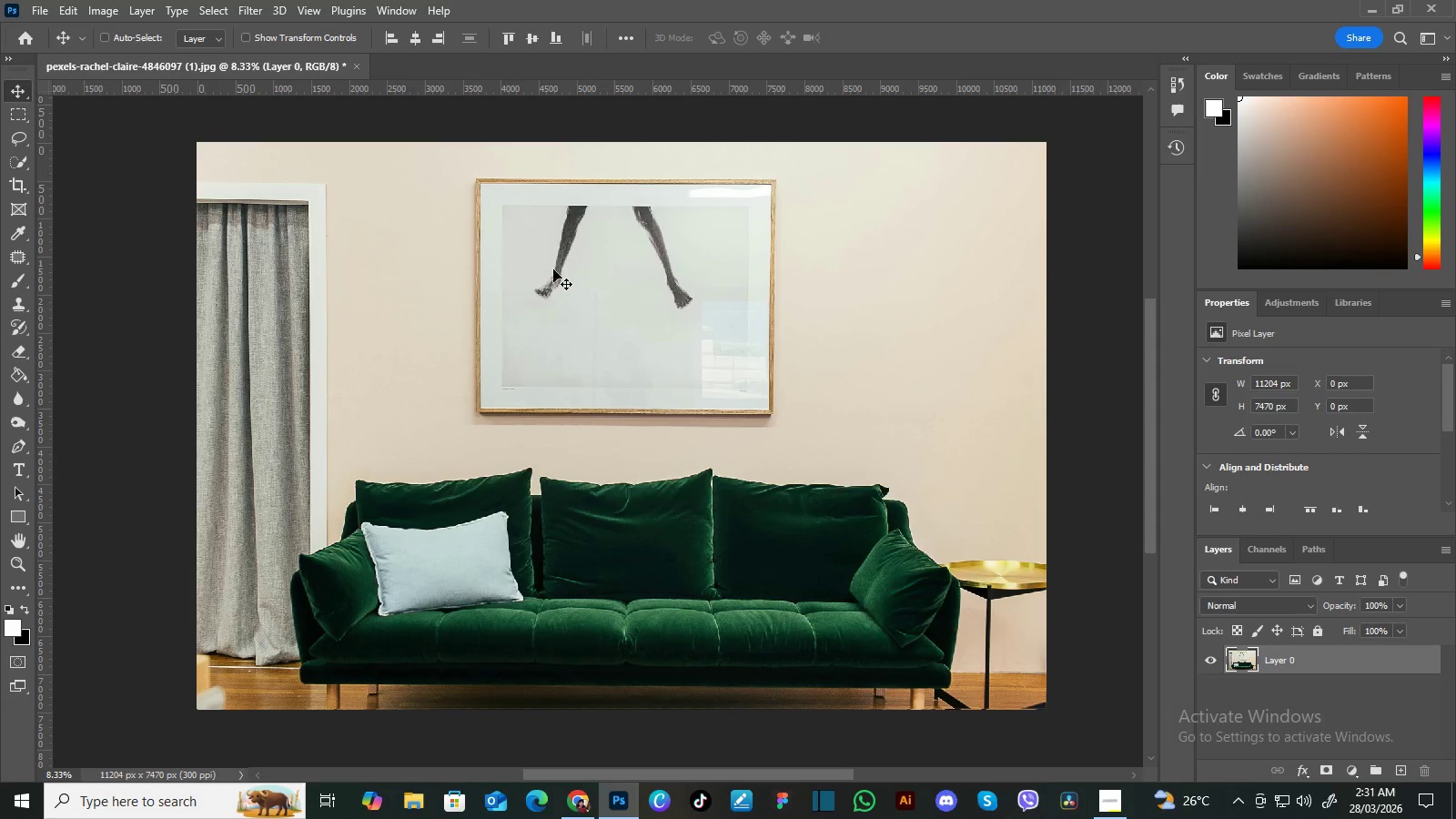 
hold_key(key=Space, duration=0.48)
 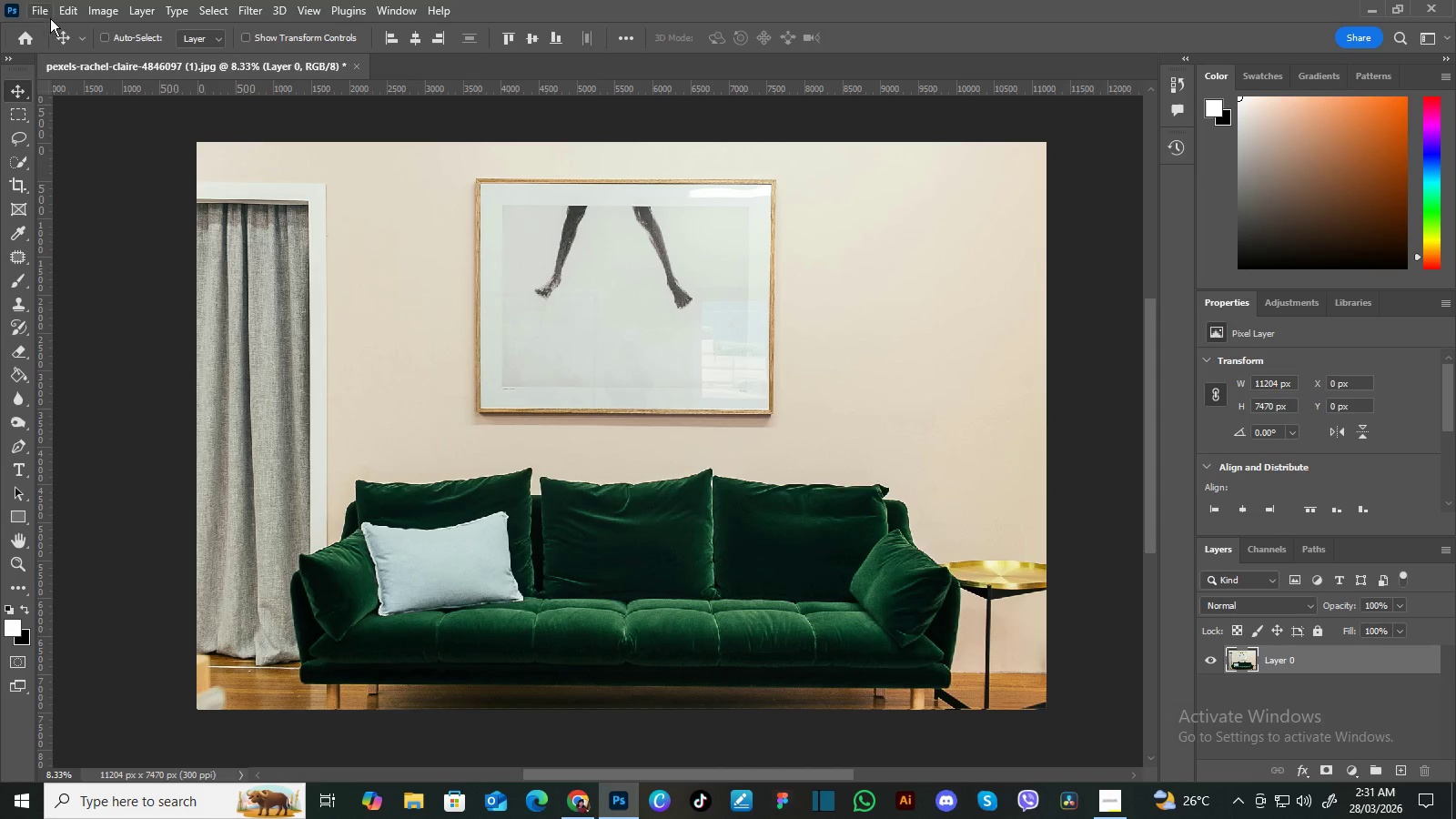 
left_click([44, 12])
 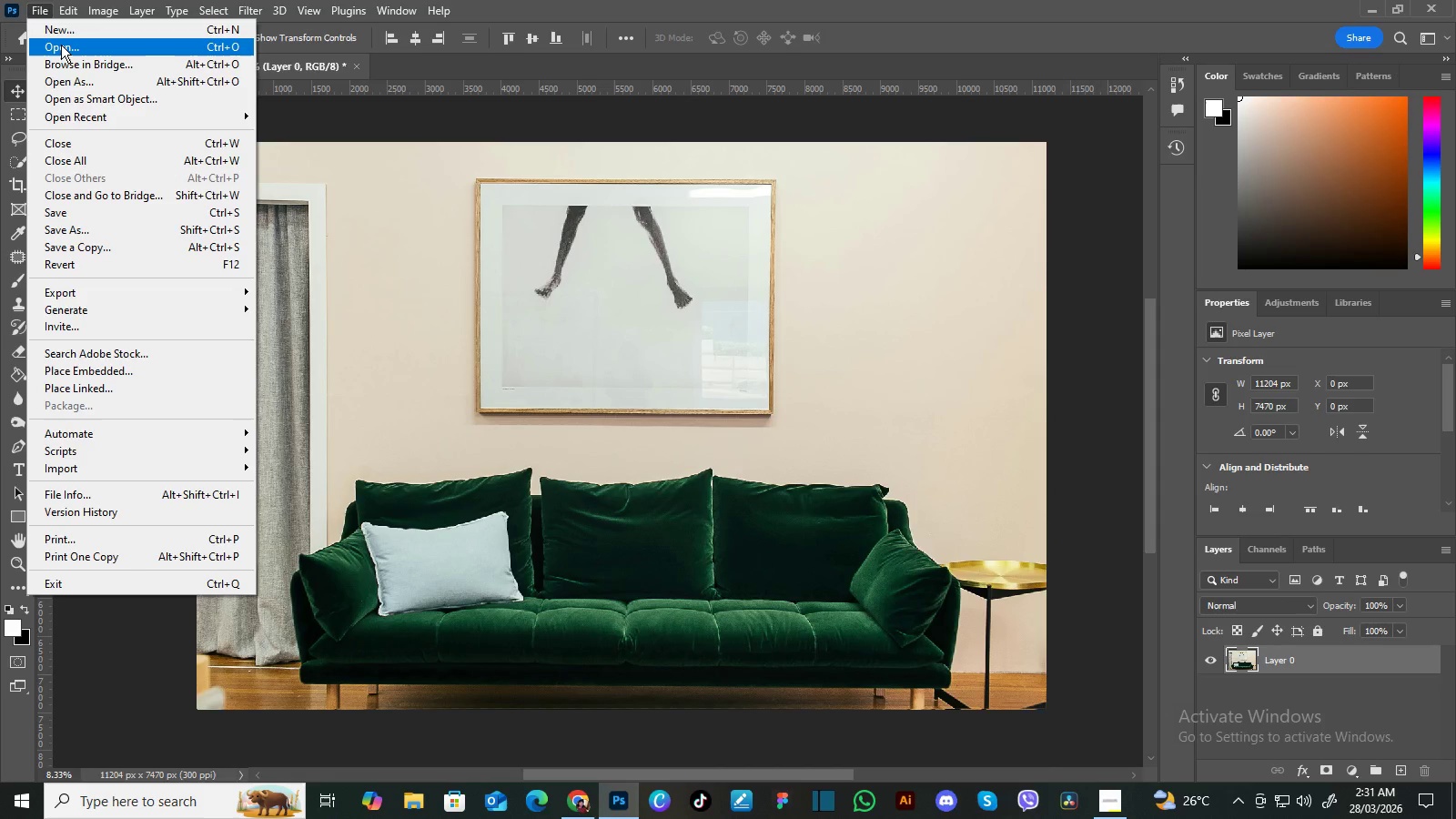 
left_click([61, 45])
 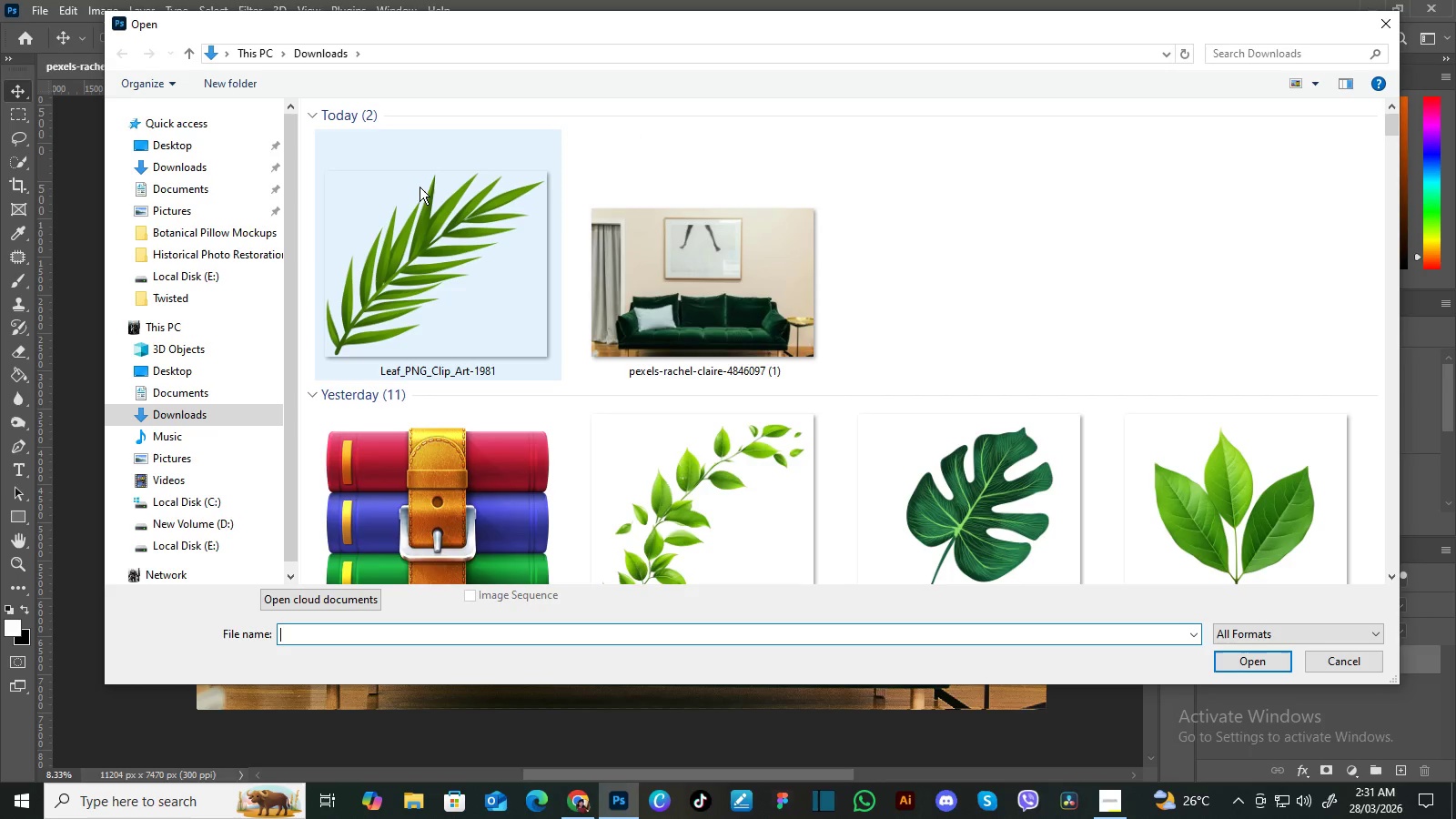 
left_click([180, 136])
 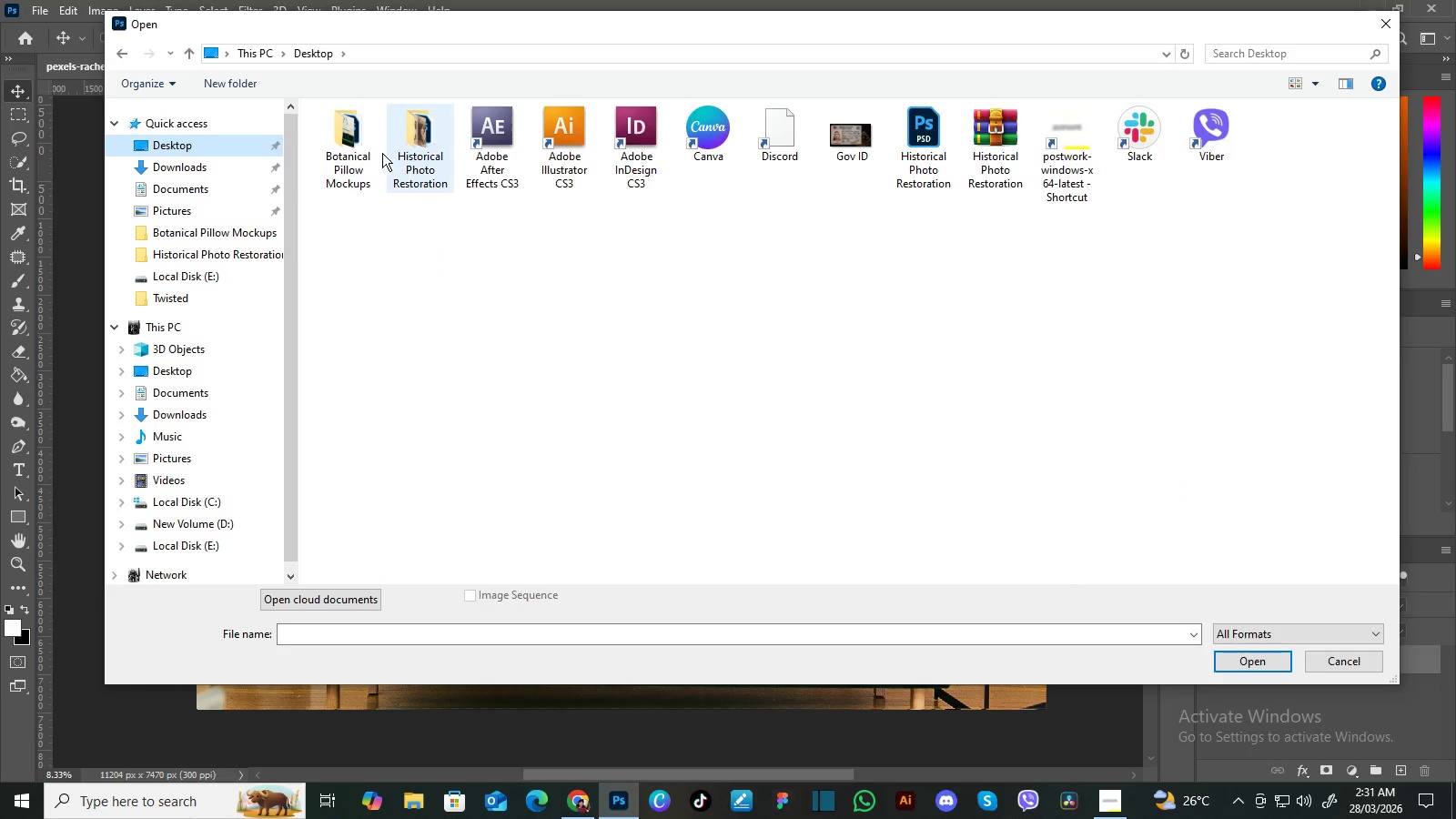 
double_click([358, 136])
 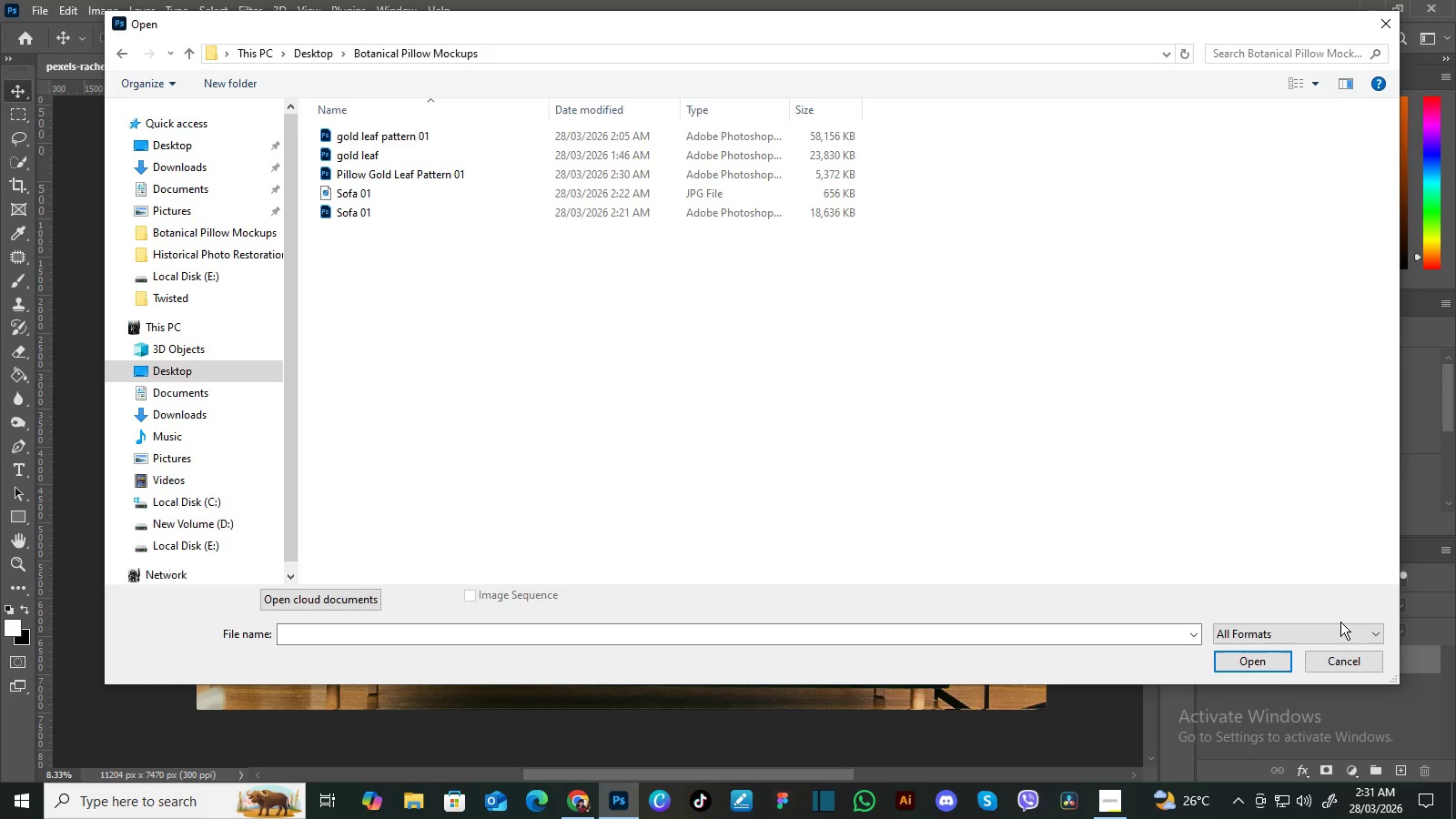 
wait(20.83)
 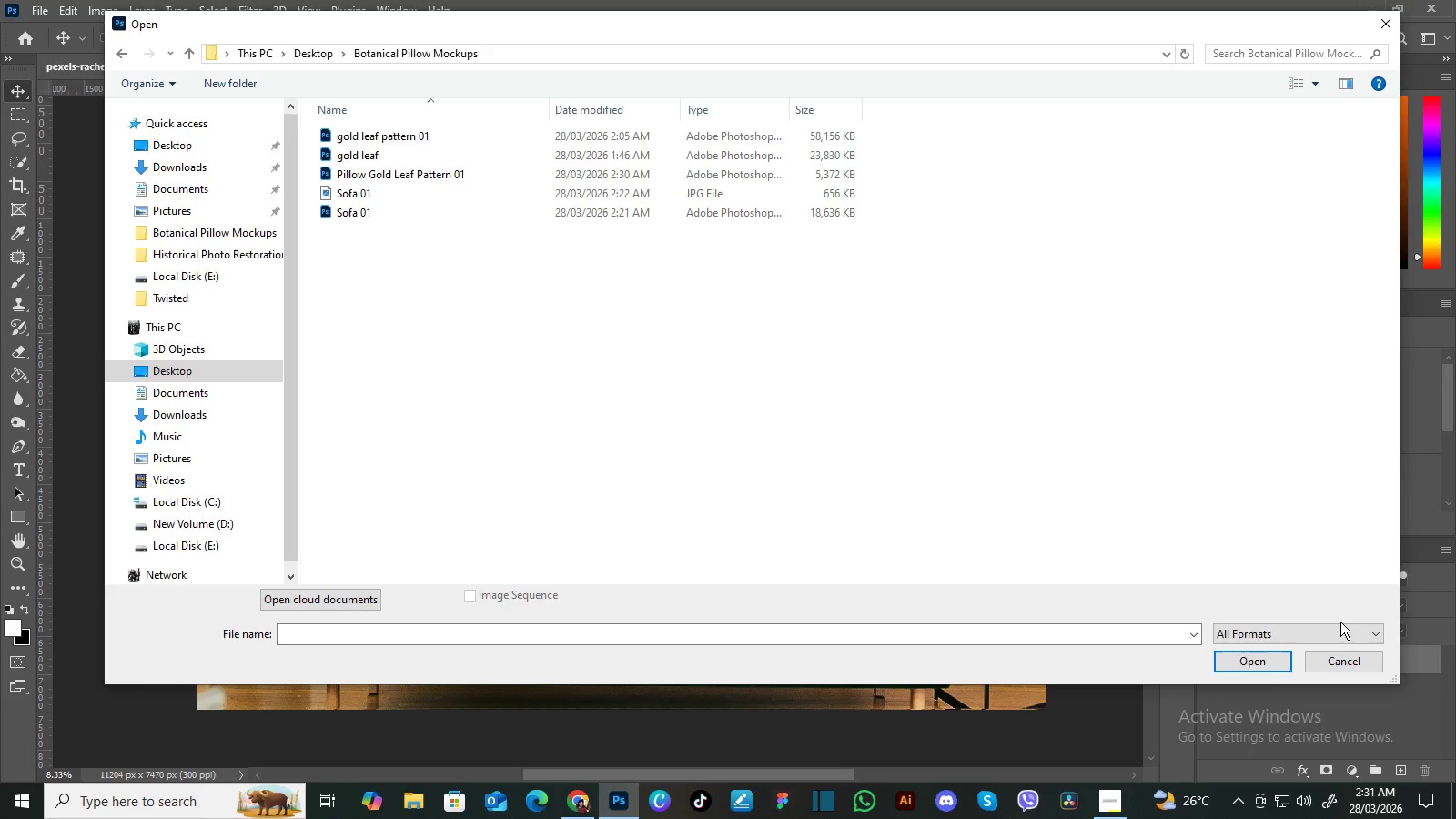 
left_click([1377, 25])
 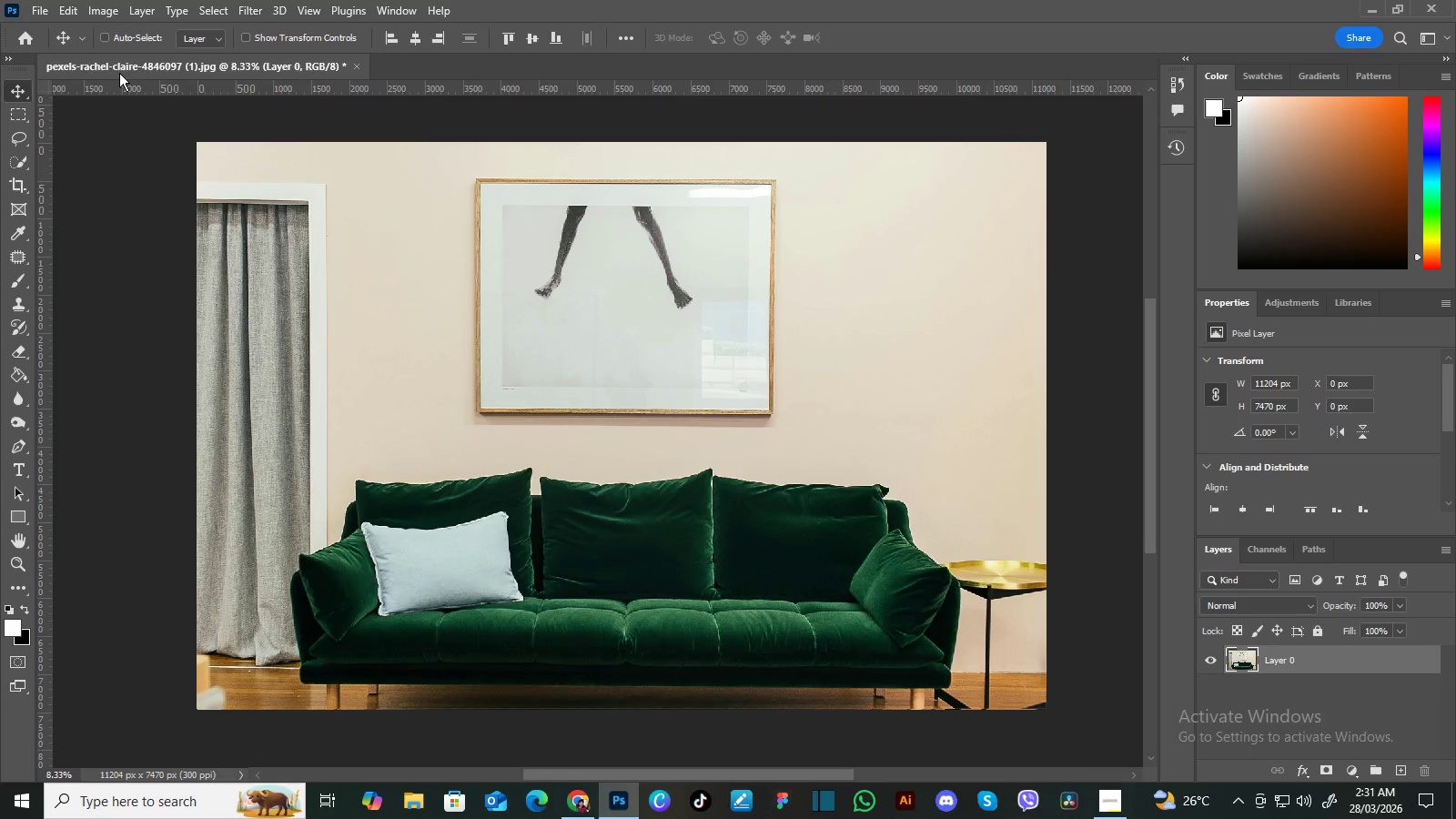 
left_click([45, 5])
 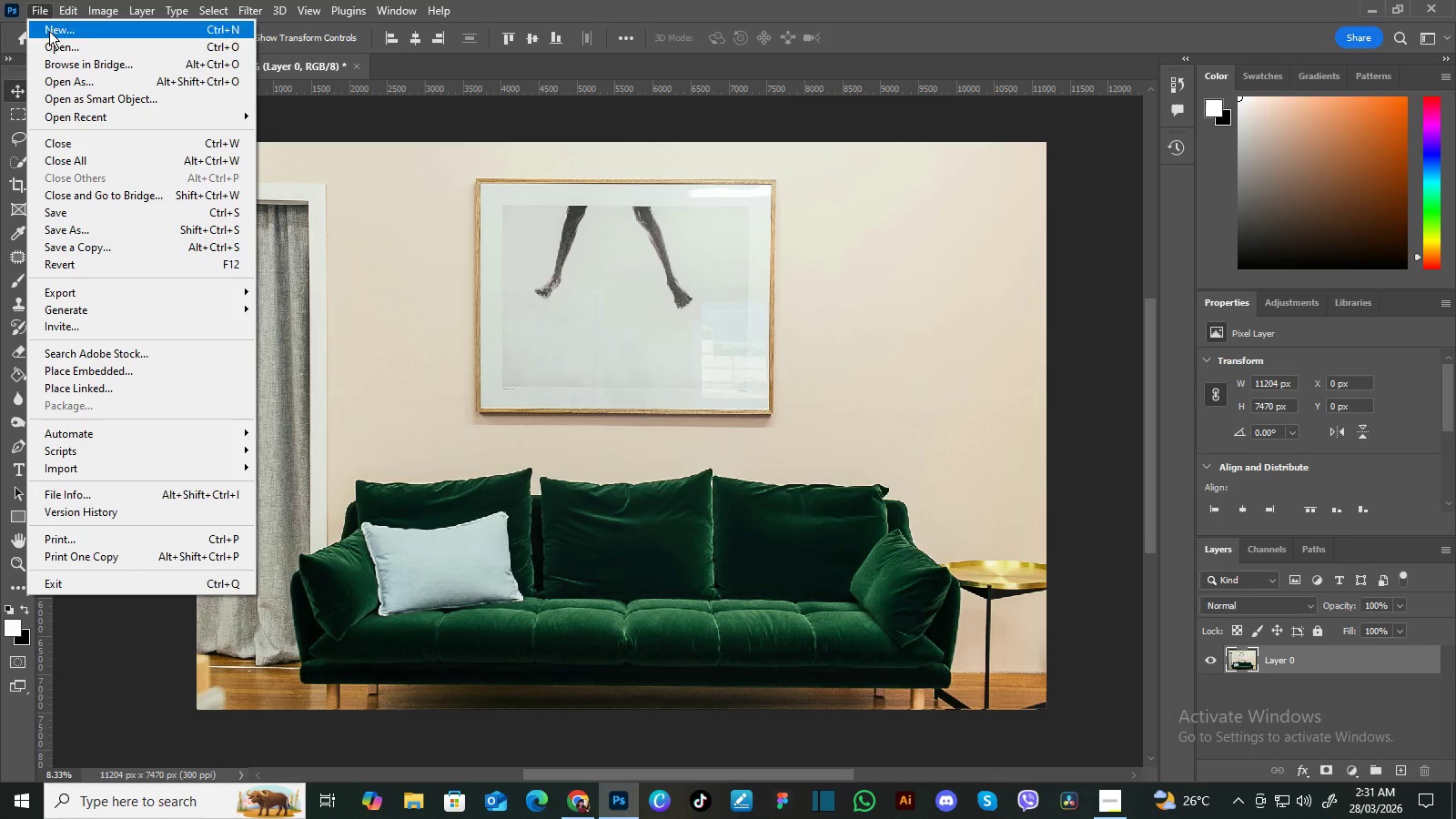 
left_click([53, 49])
 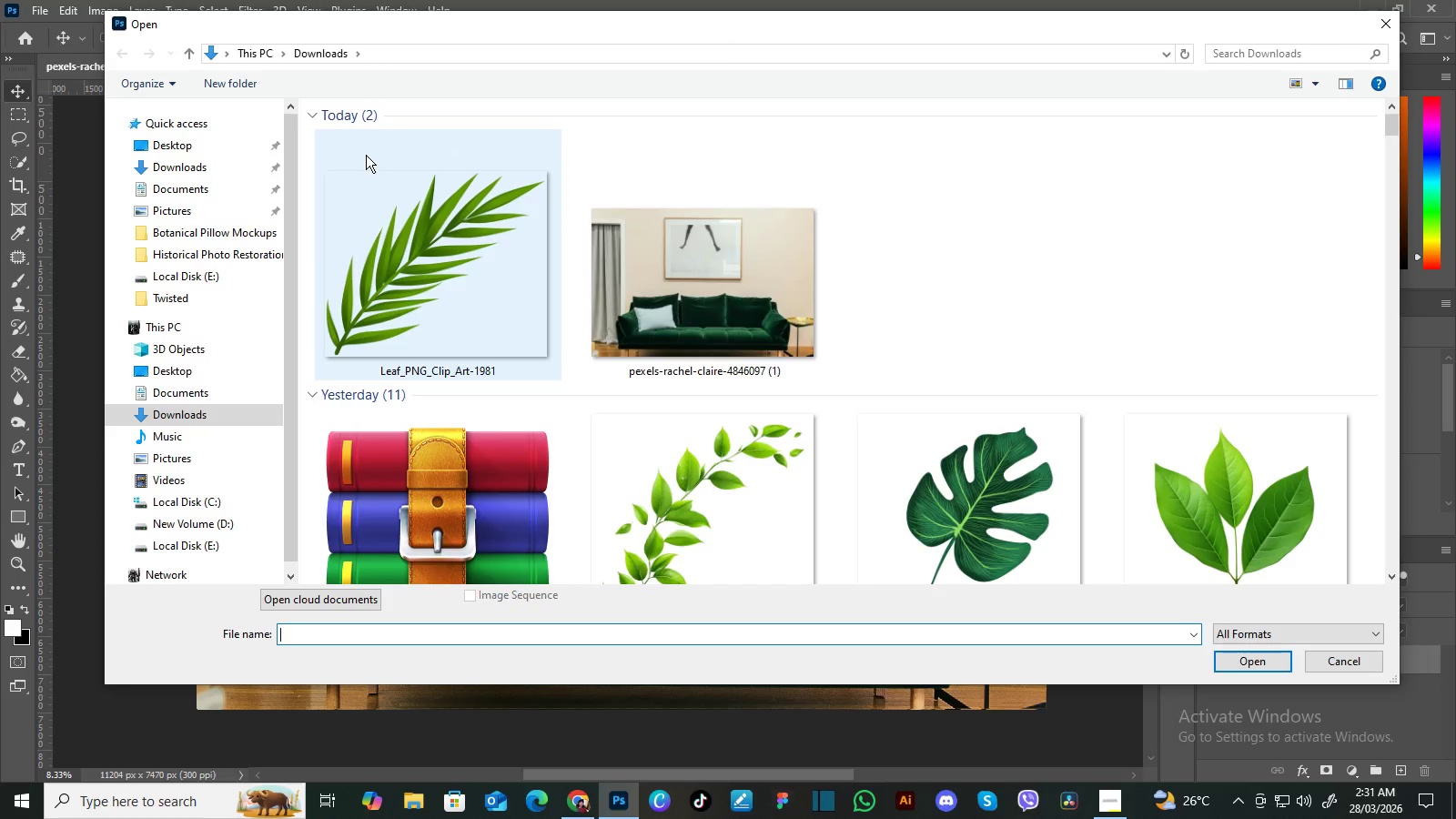 
left_click([187, 146])
 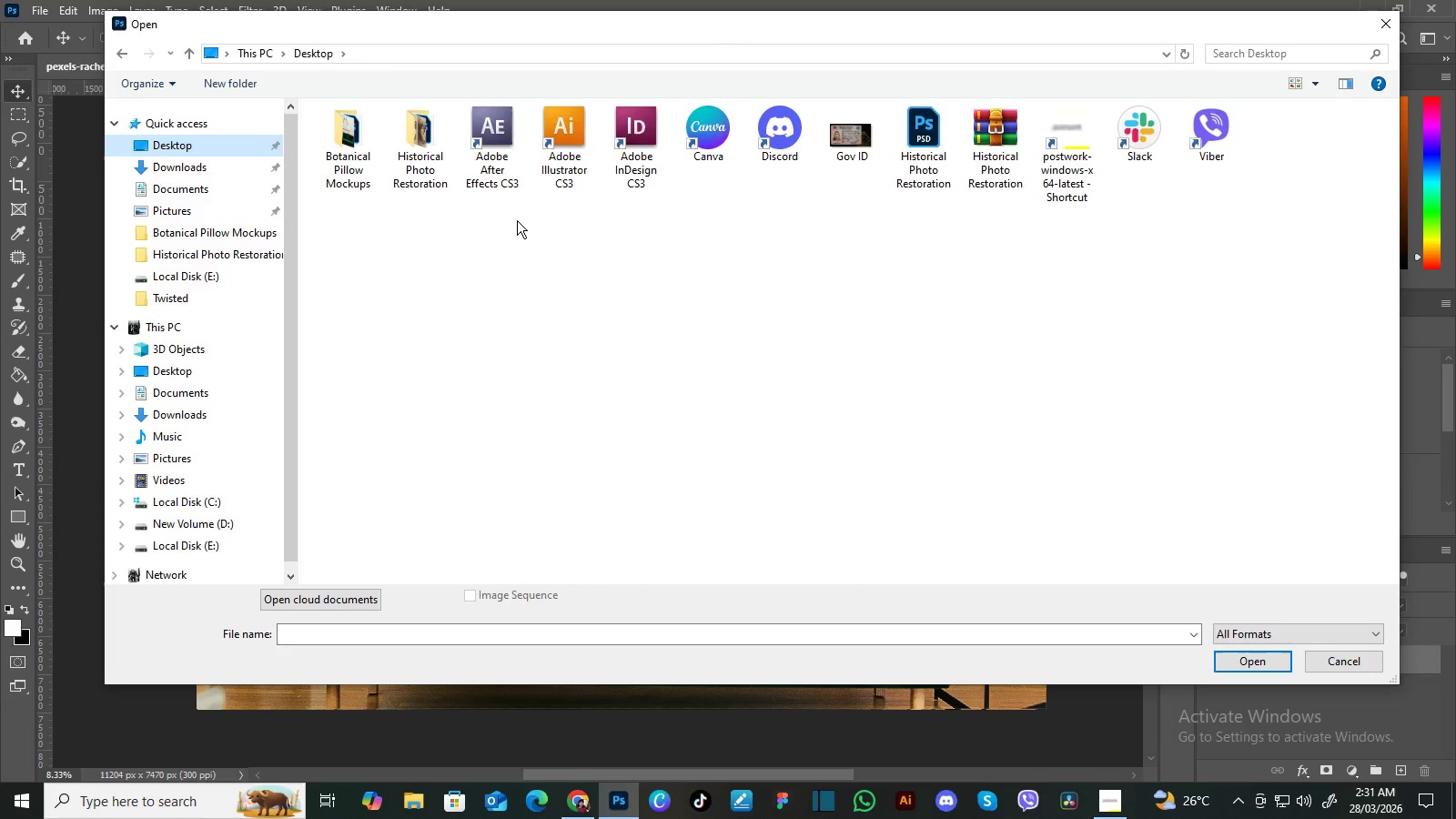 
double_click([429, 157])
 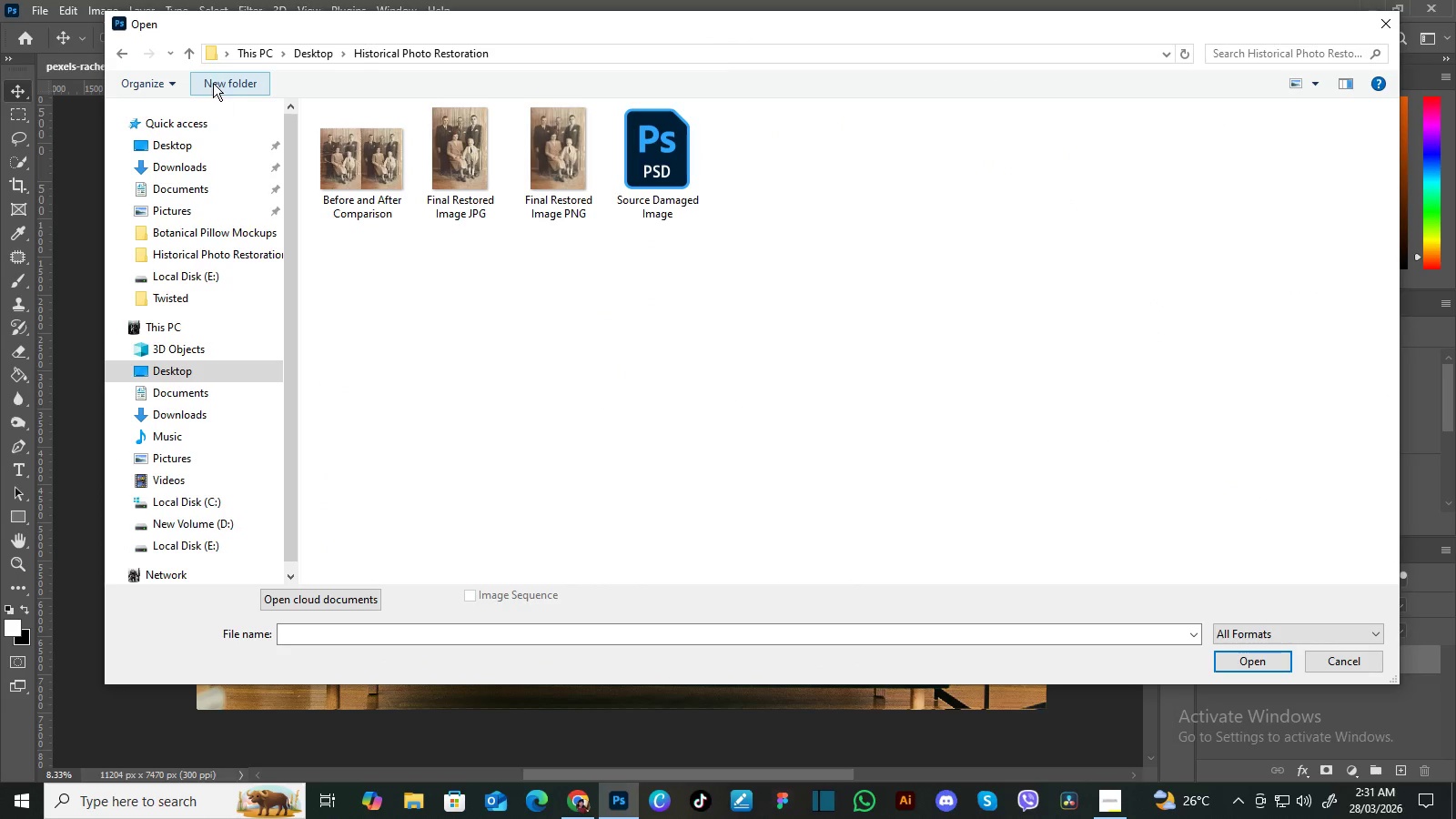 
left_click([187, 54])
 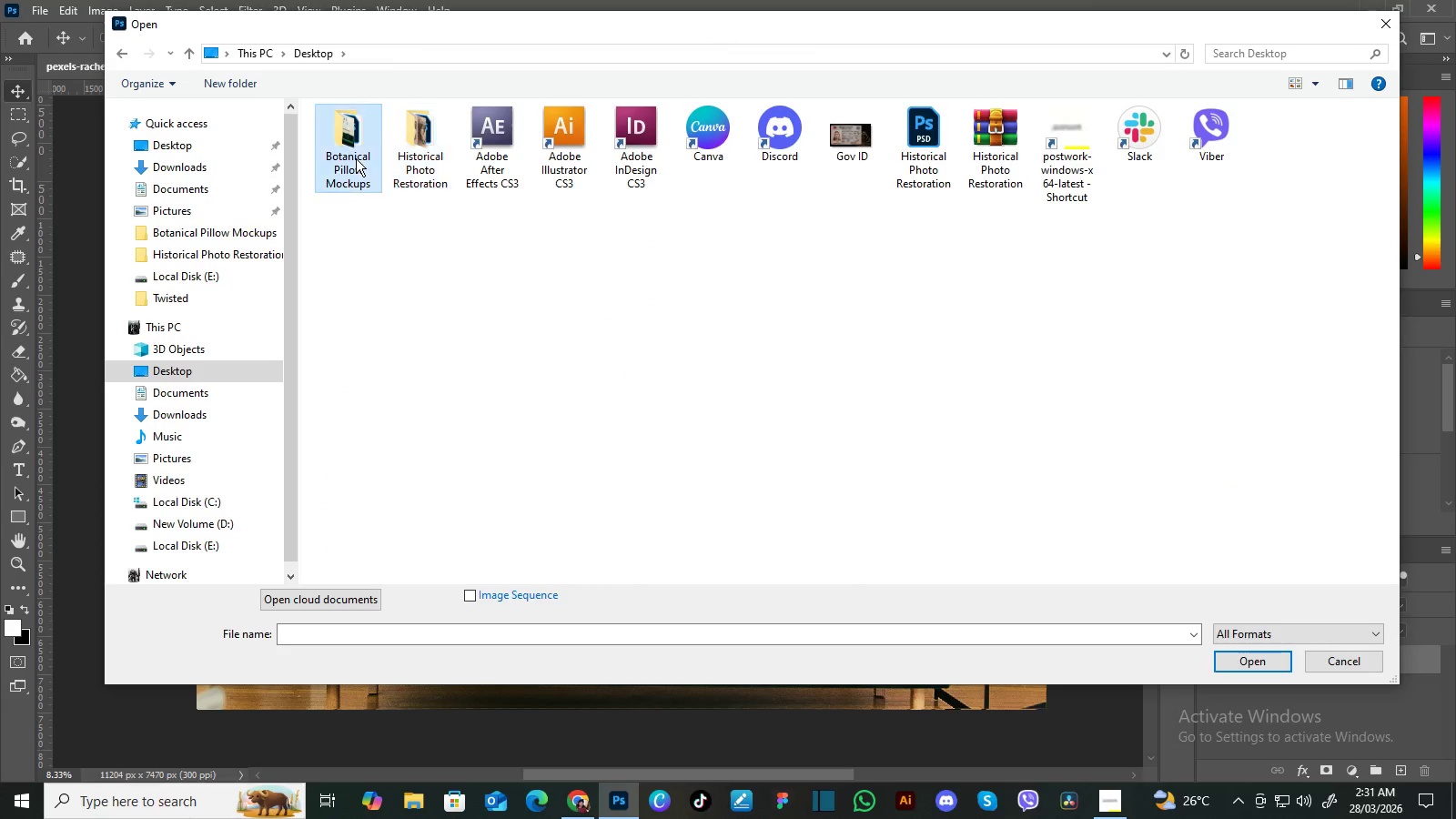 
double_click([356, 158])
 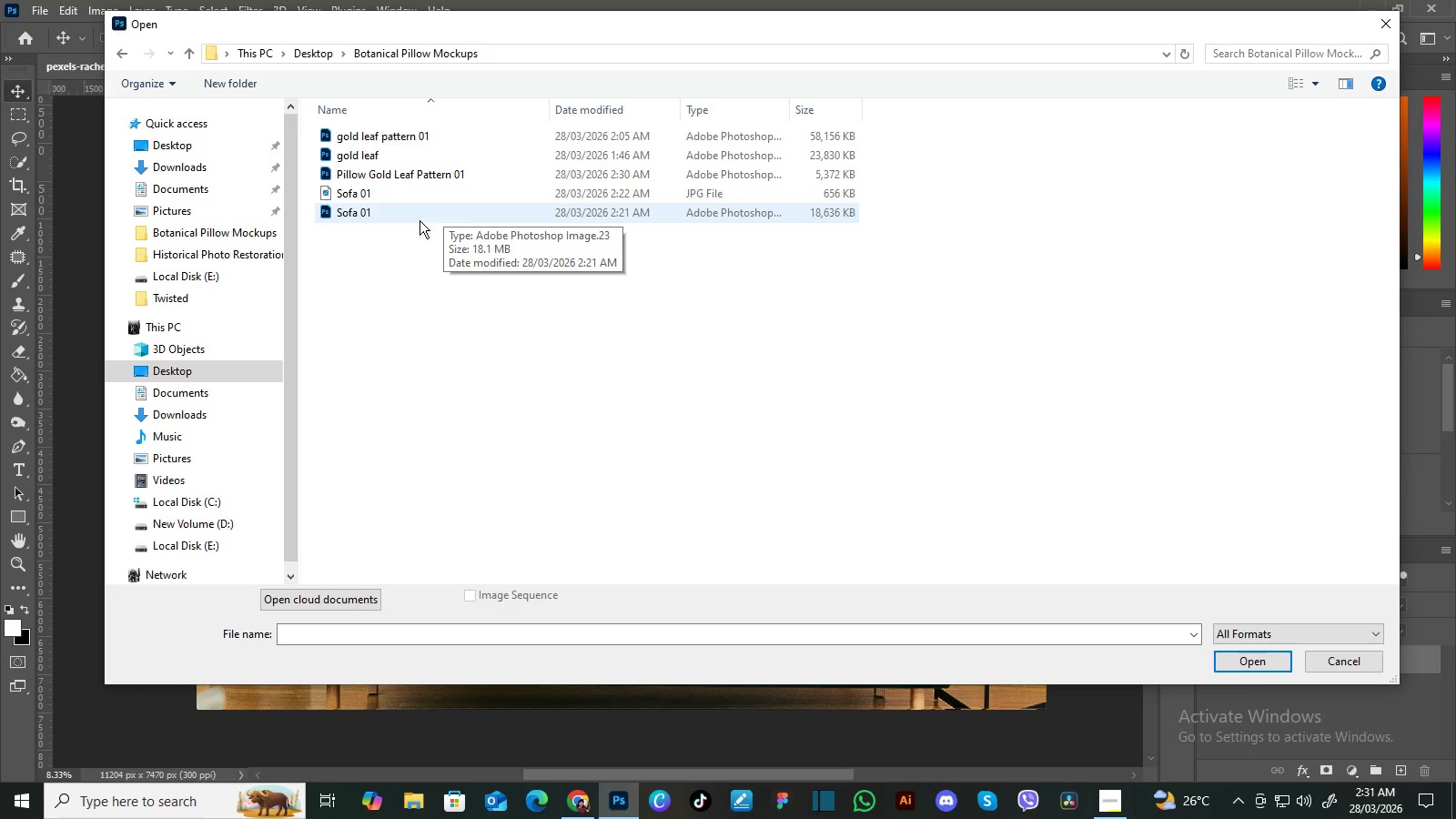 
mouse_move([374, 190])
 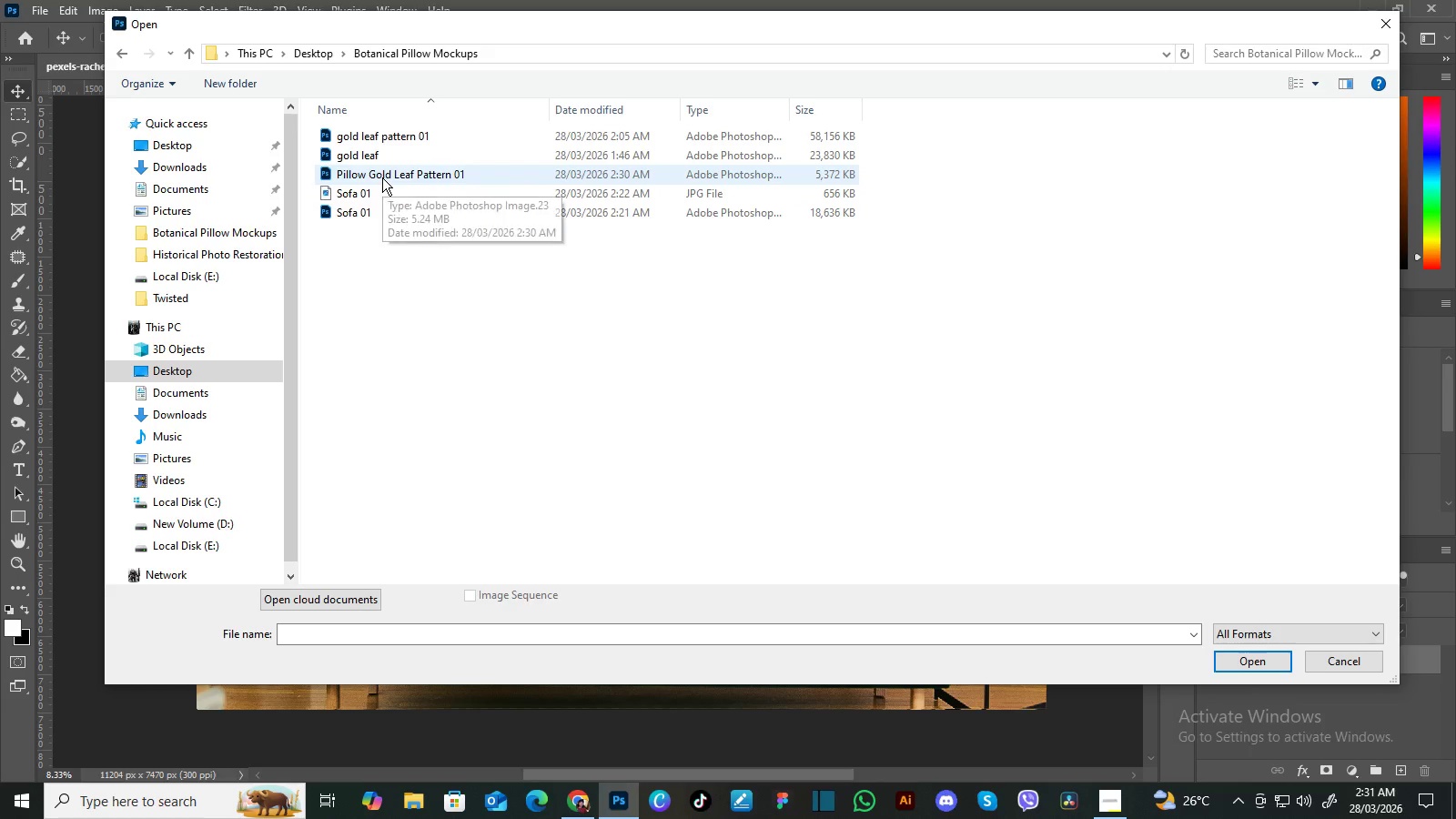 
left_click([382, 177])
 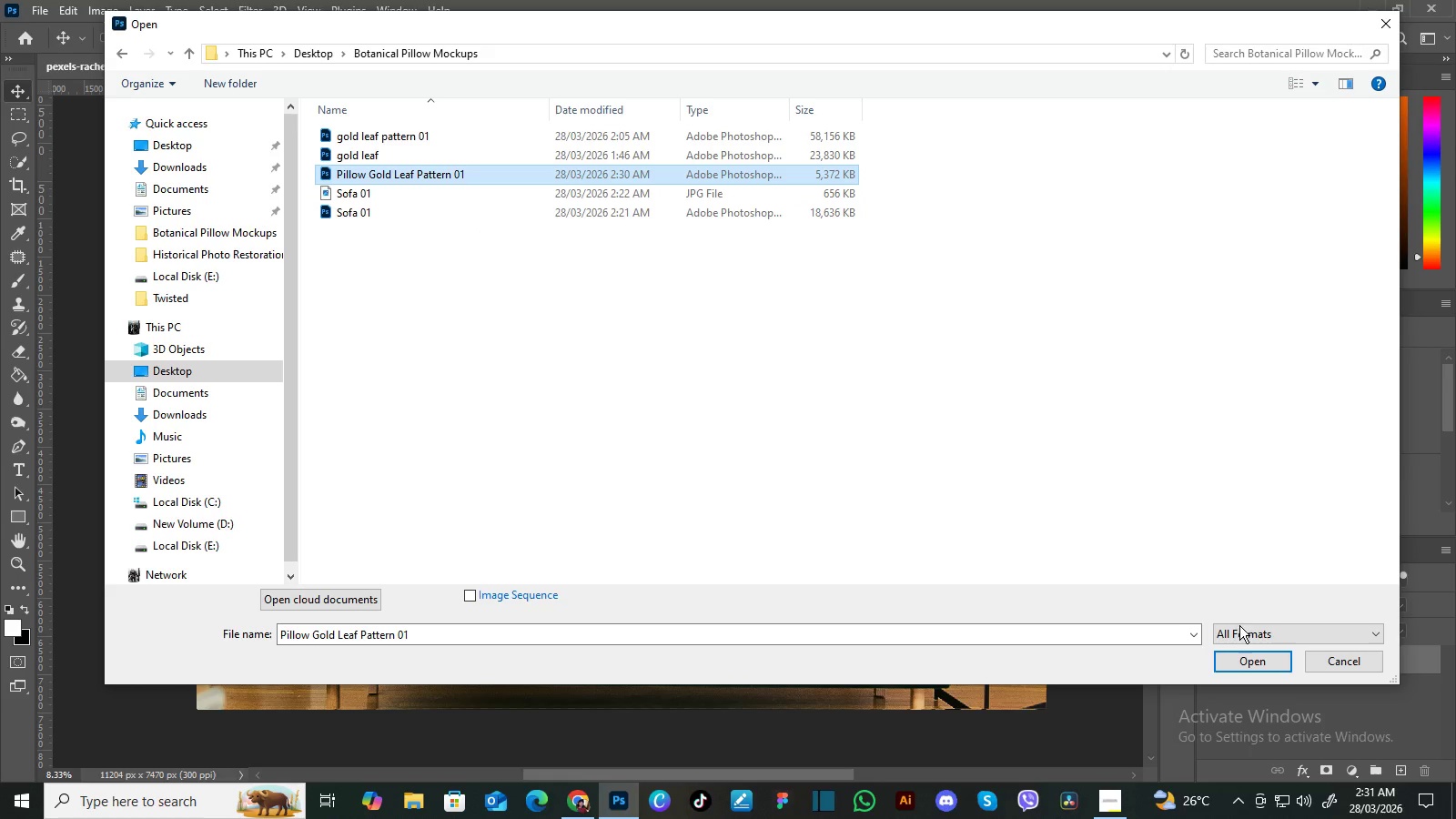 
left_click([1253, 657])
 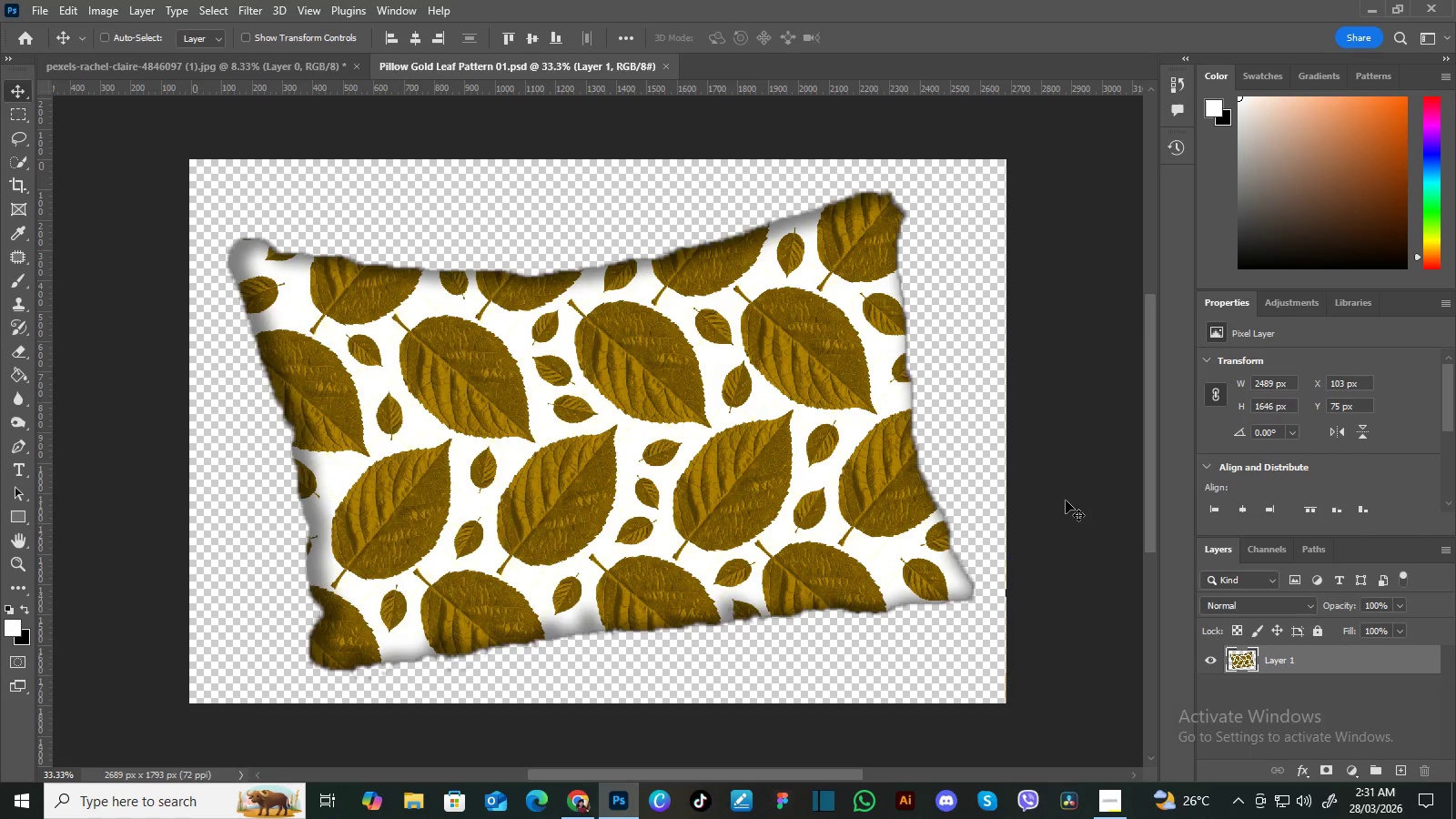 
wait(8.41)
 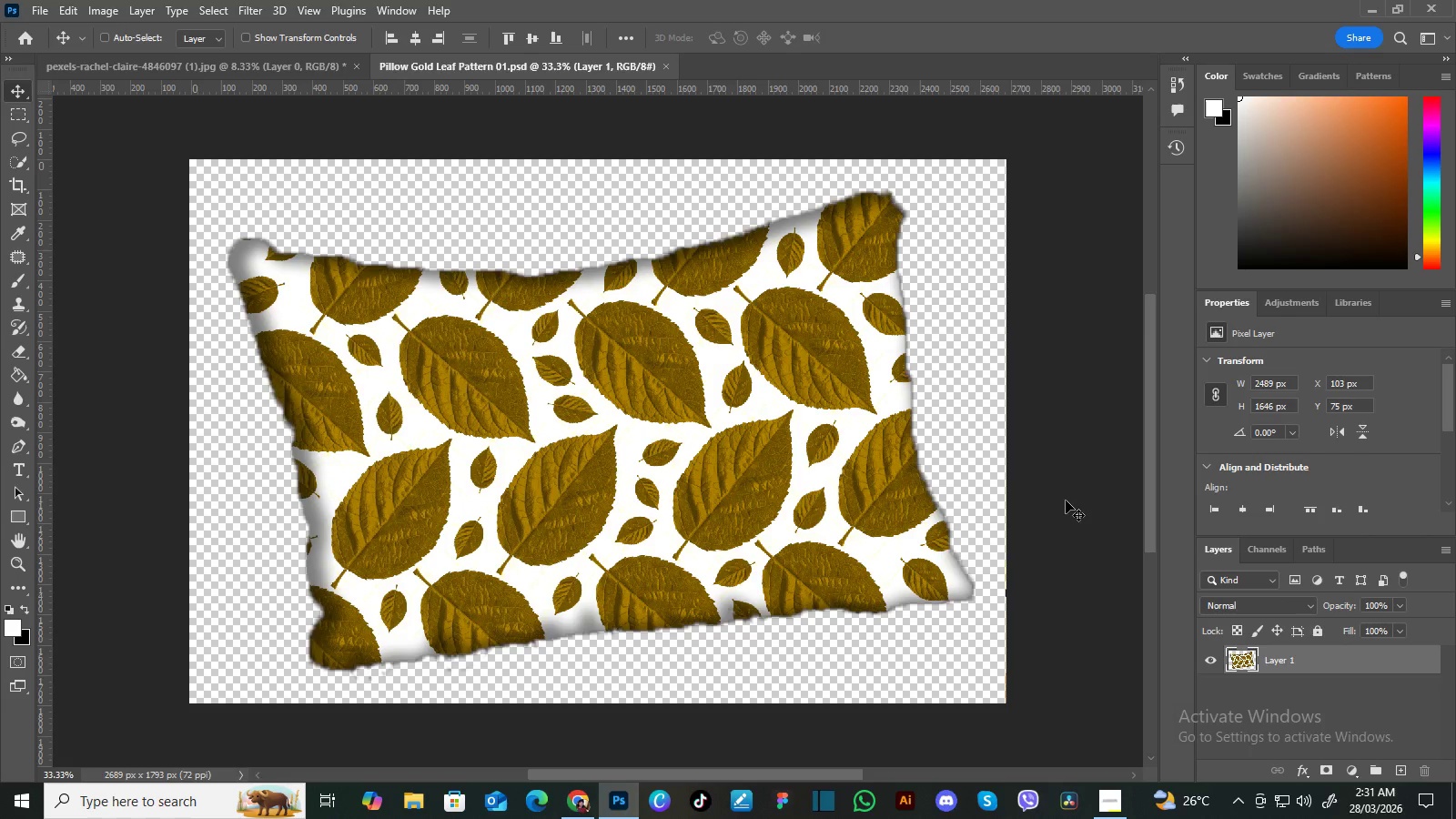 
left_click_drag(start_coordinate=[743, 364], to_coordinate=[580, 409])
 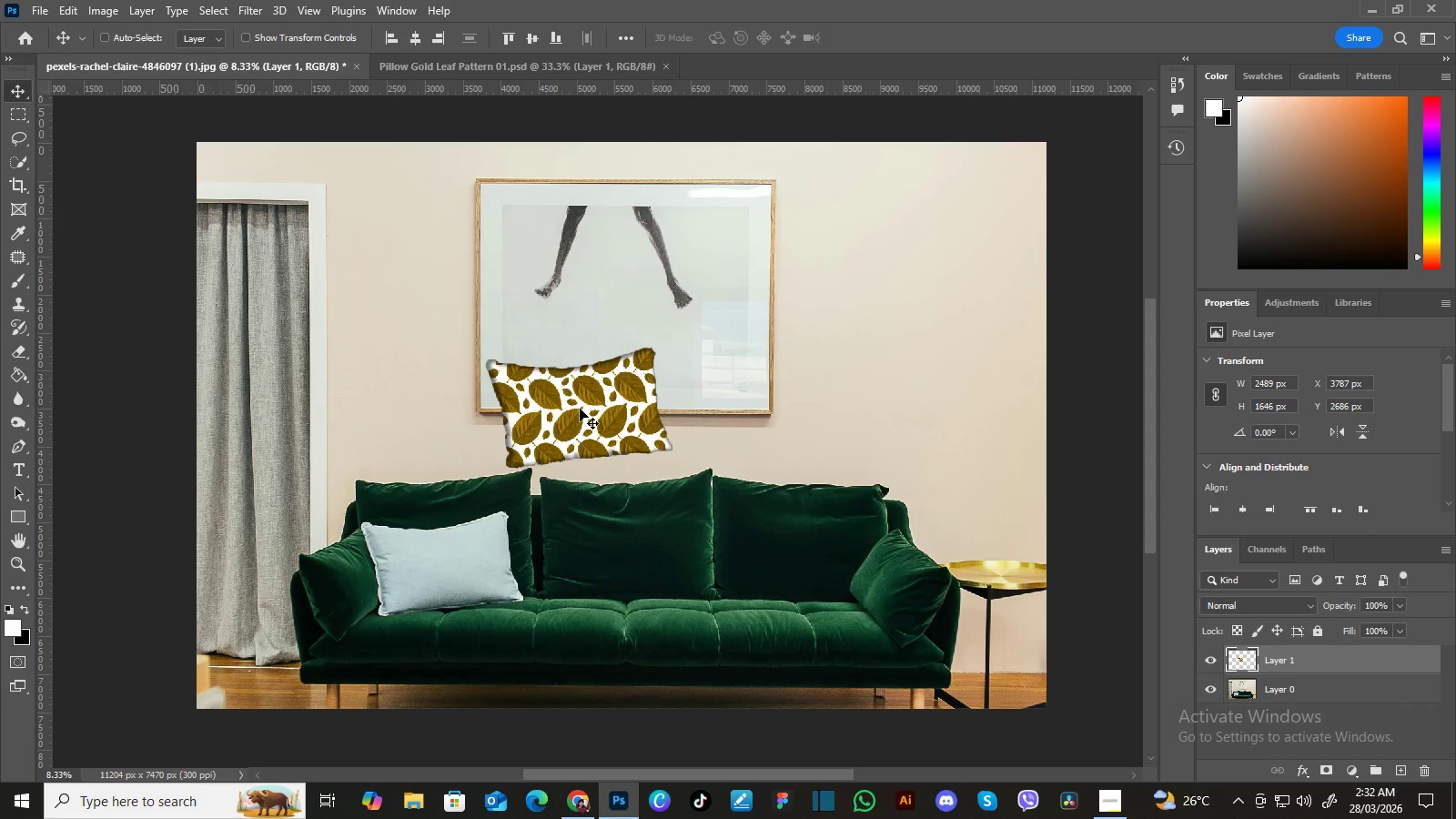 
left_click_drag(start_coordinate=[580, 409], to_coordinate=[450, 552])
 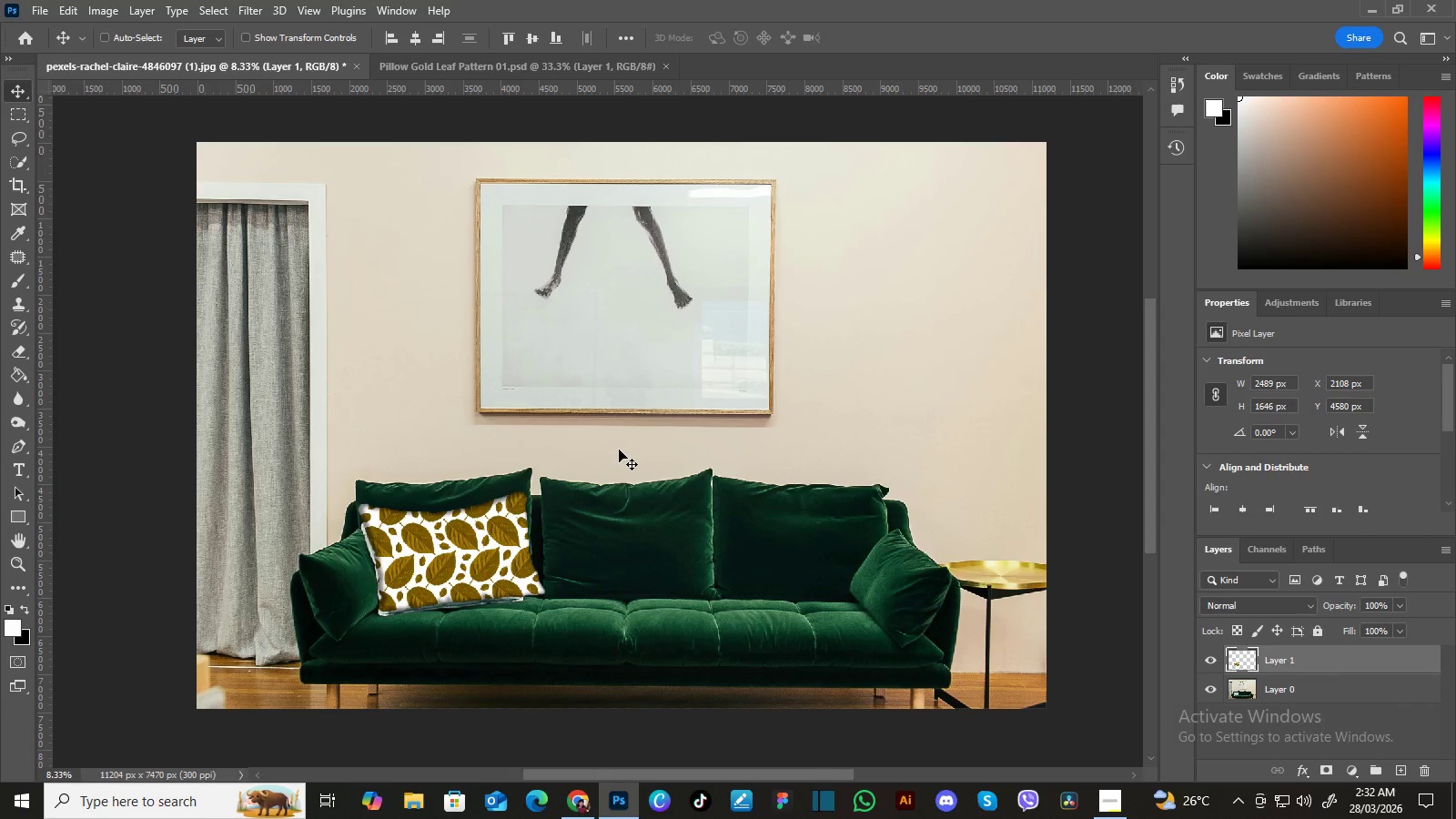 
key(Control+Equal)
 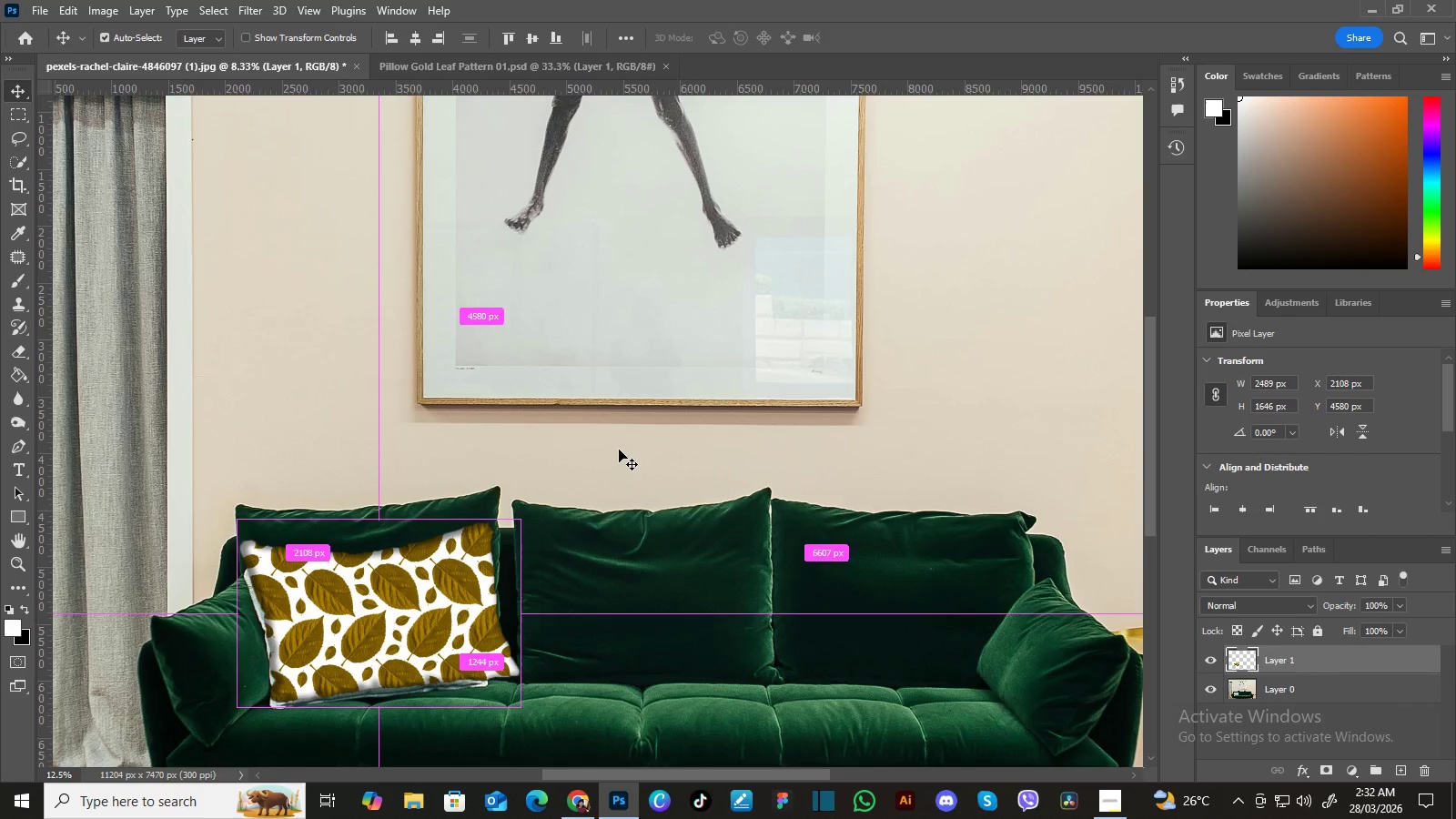 
key(Control+Equal)
 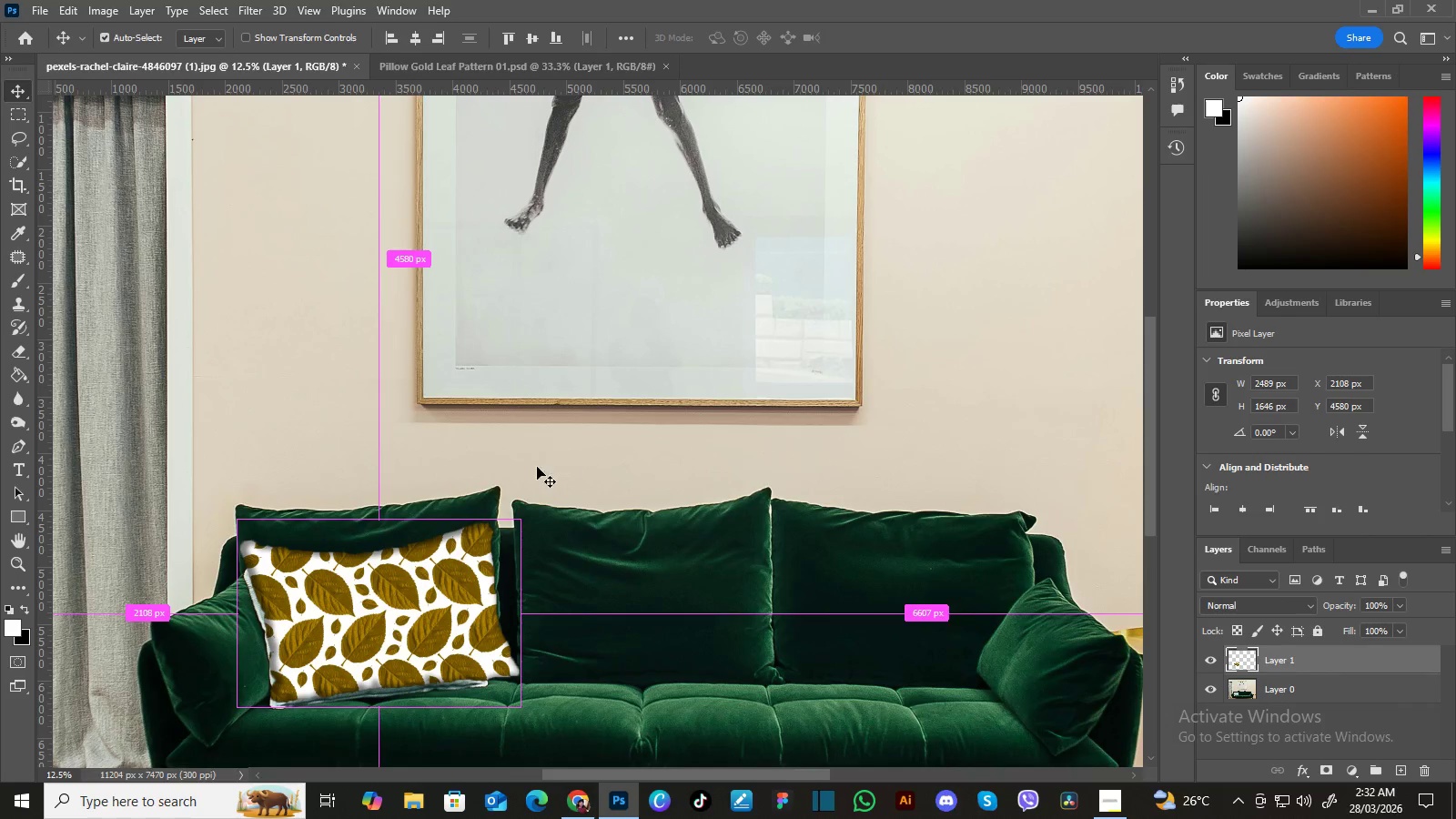 
key(Control+Equal)
 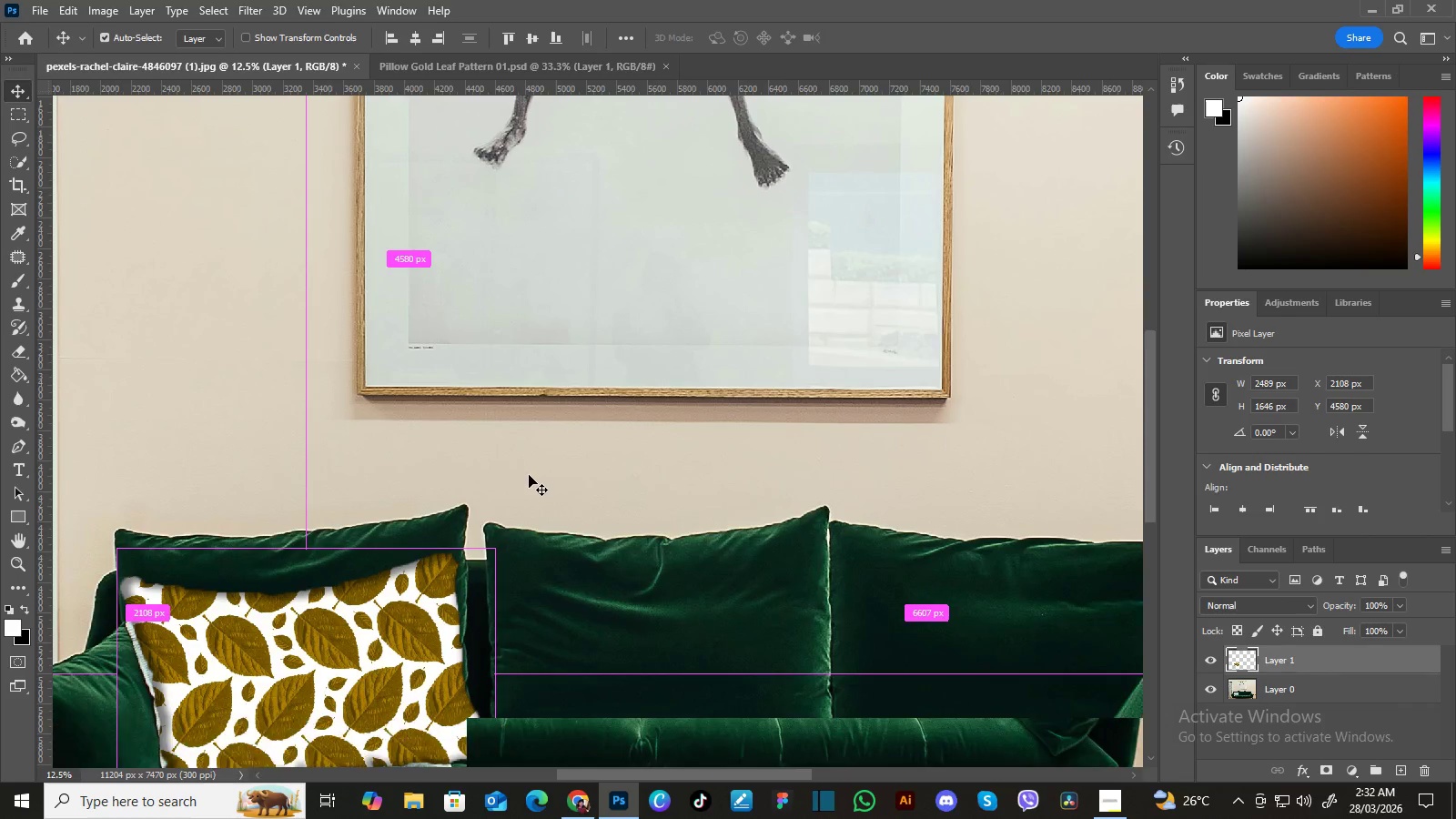 
hold_key(key=Space, duration=1.5)
 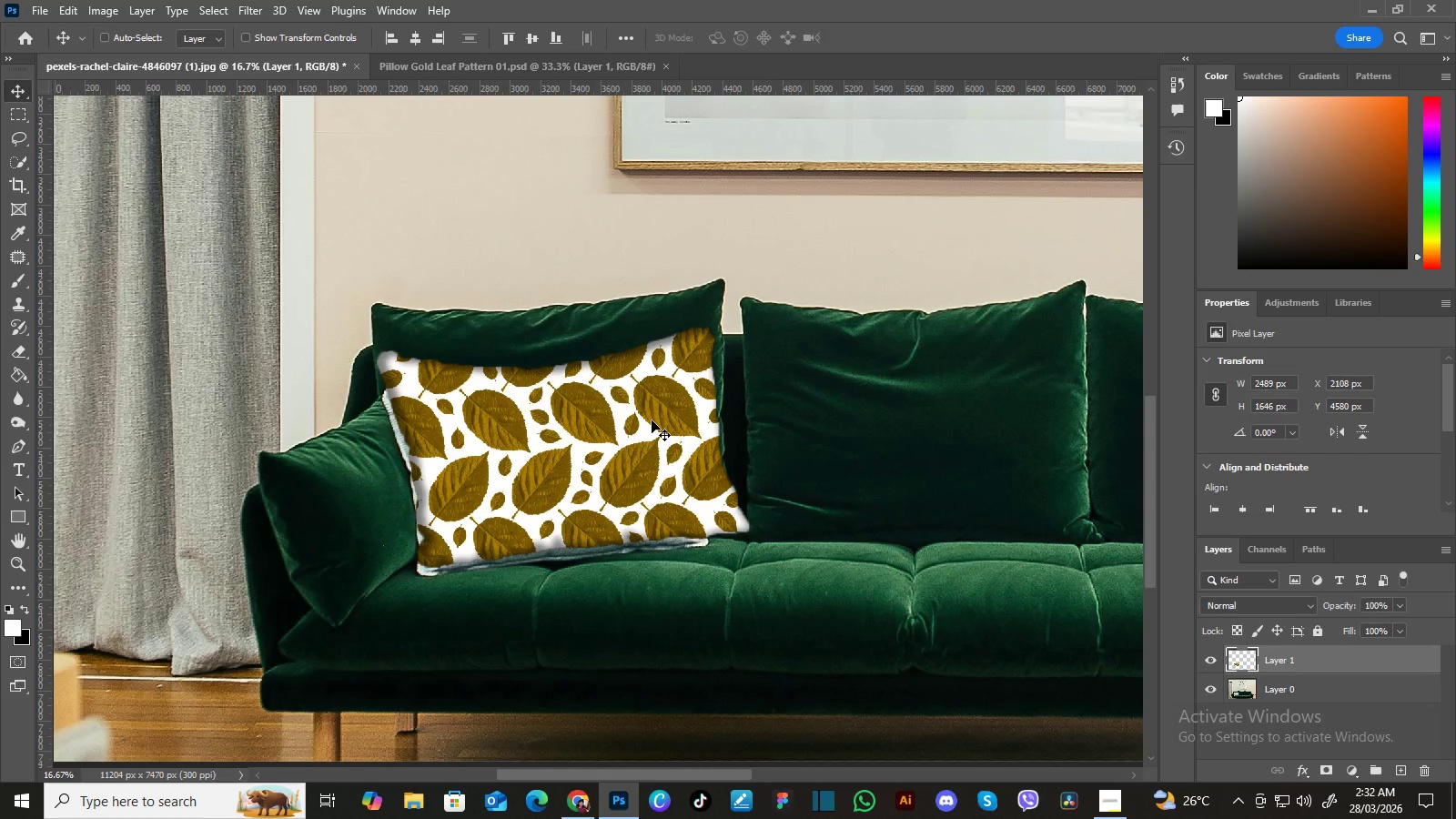 
left_click_drag(start_coordinate=[473, 549], to_coordinate=[677, 374])
 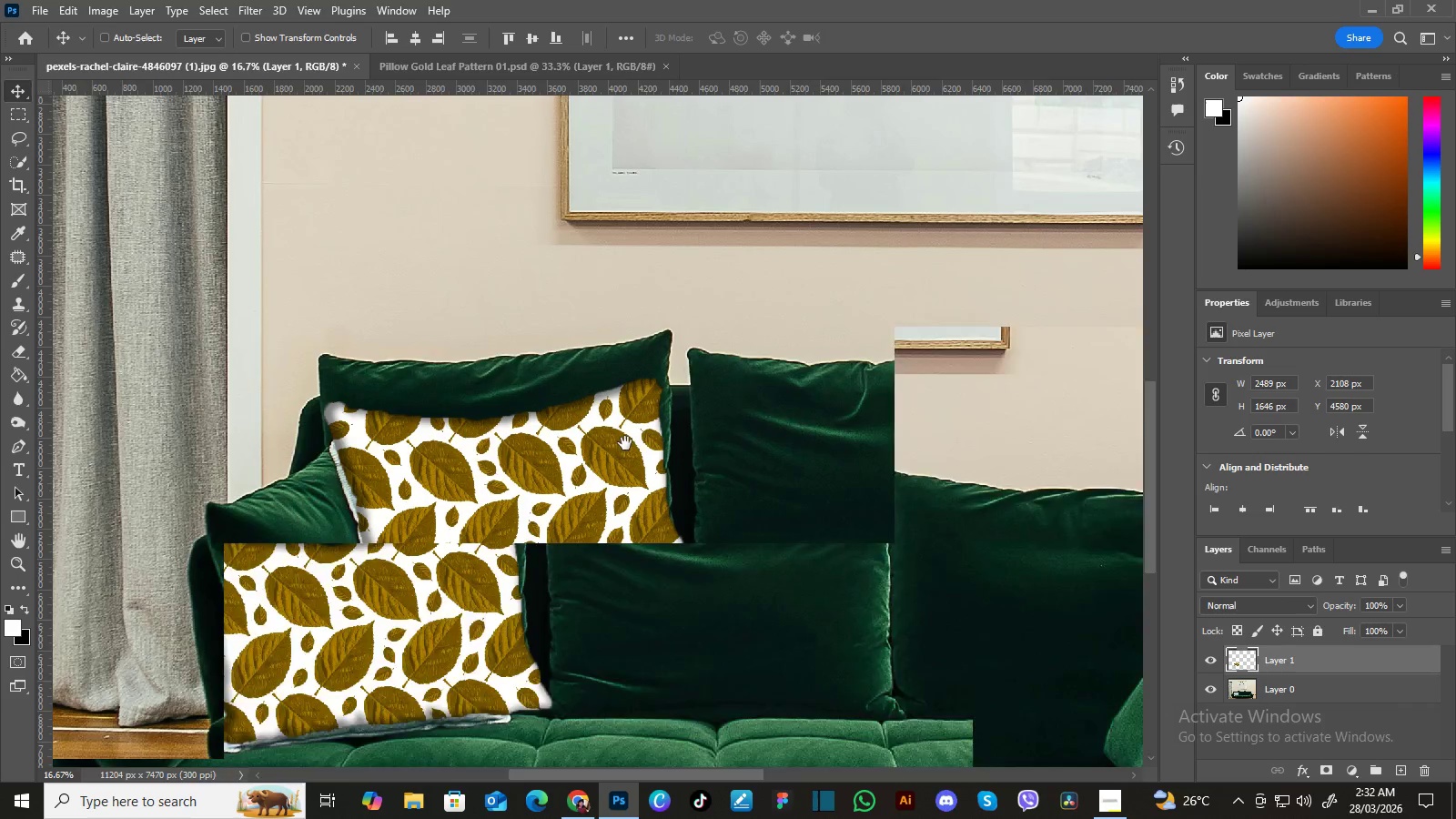 
left_click_drag(start_coordinate=[625, 443], to_coordinate=[679, 392])
 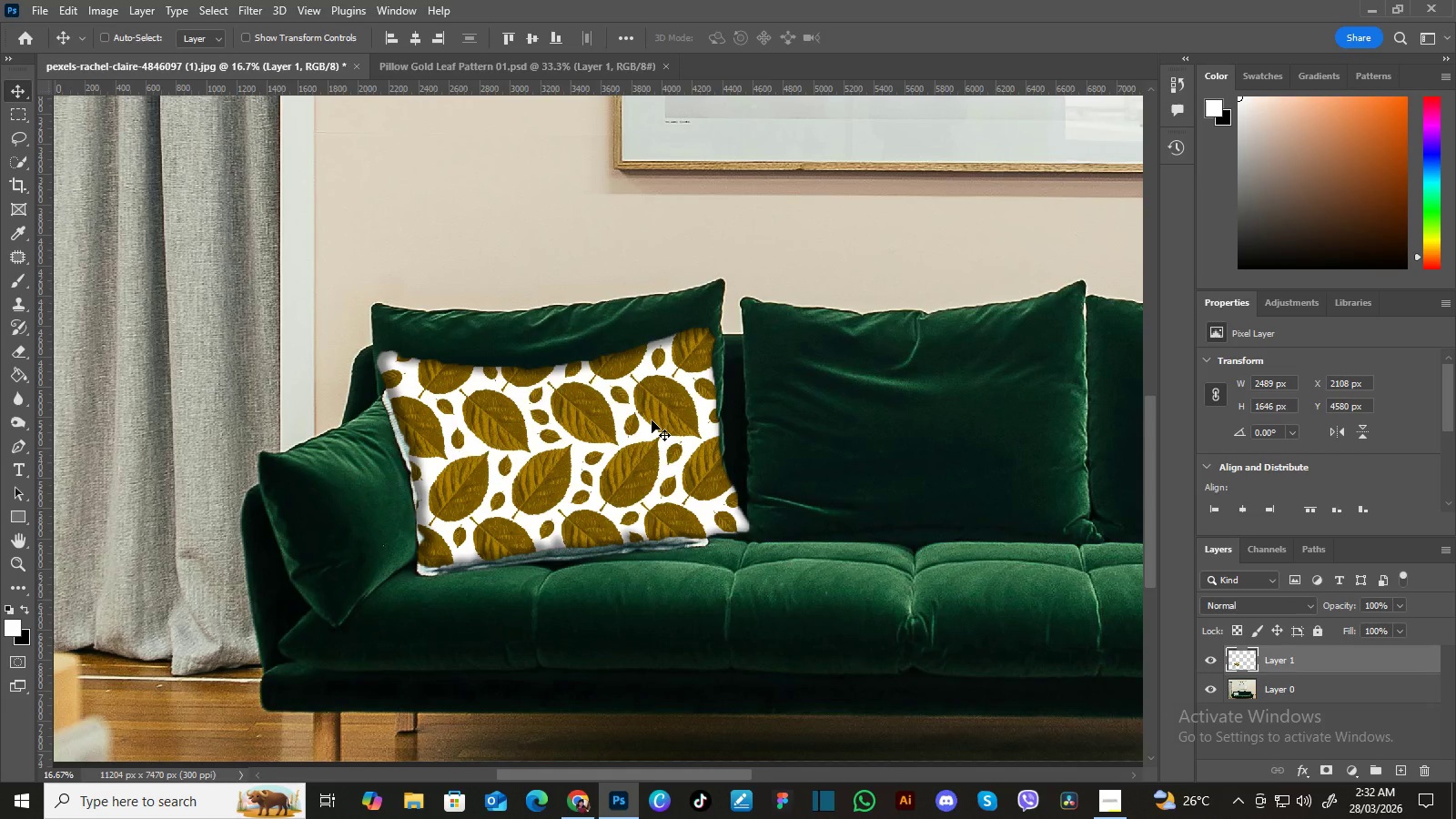 
key(Control+T)
 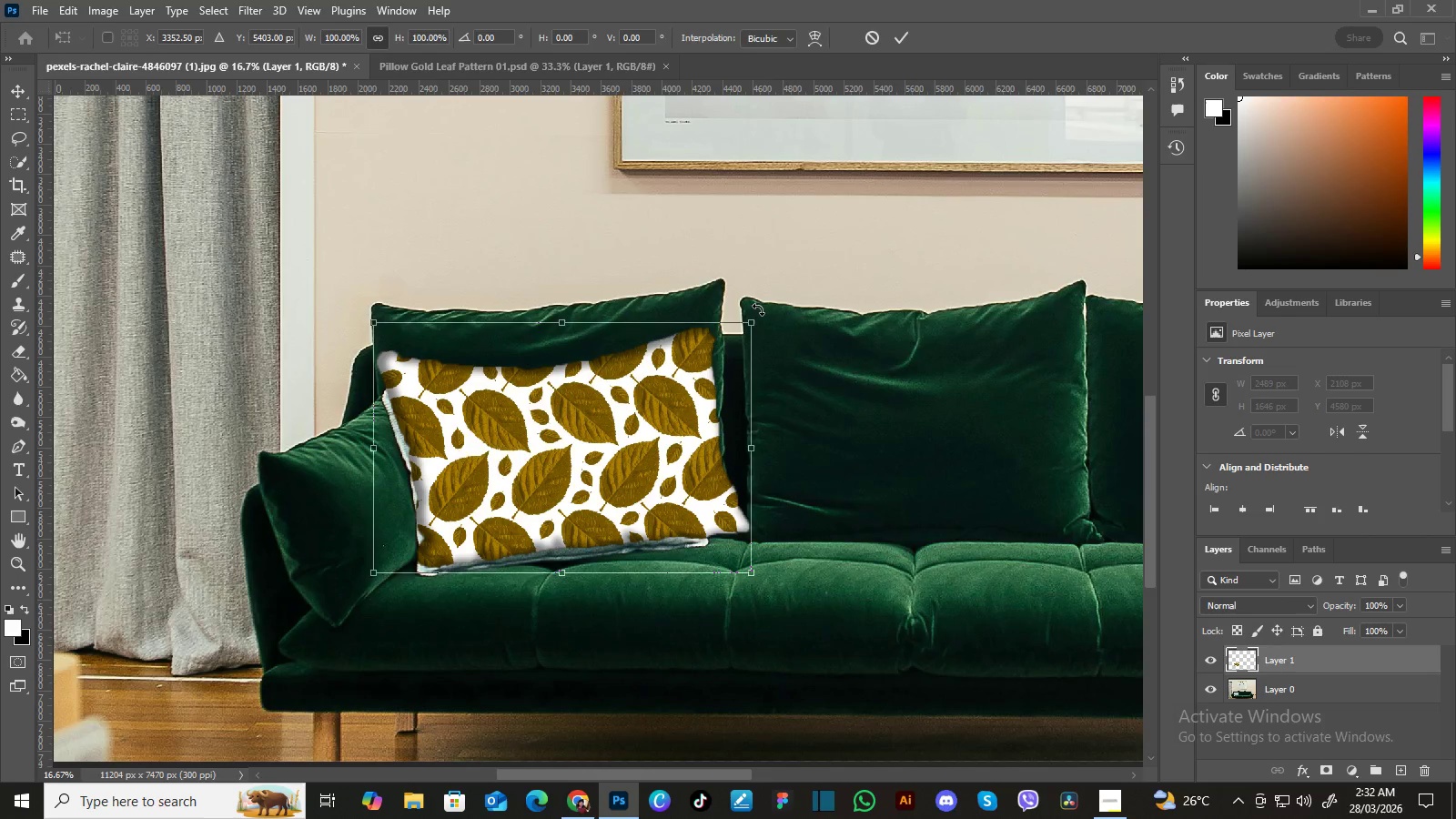 
left_click_drag(start_coordinate=[756, 319], to_coordinate=[708, 366])
 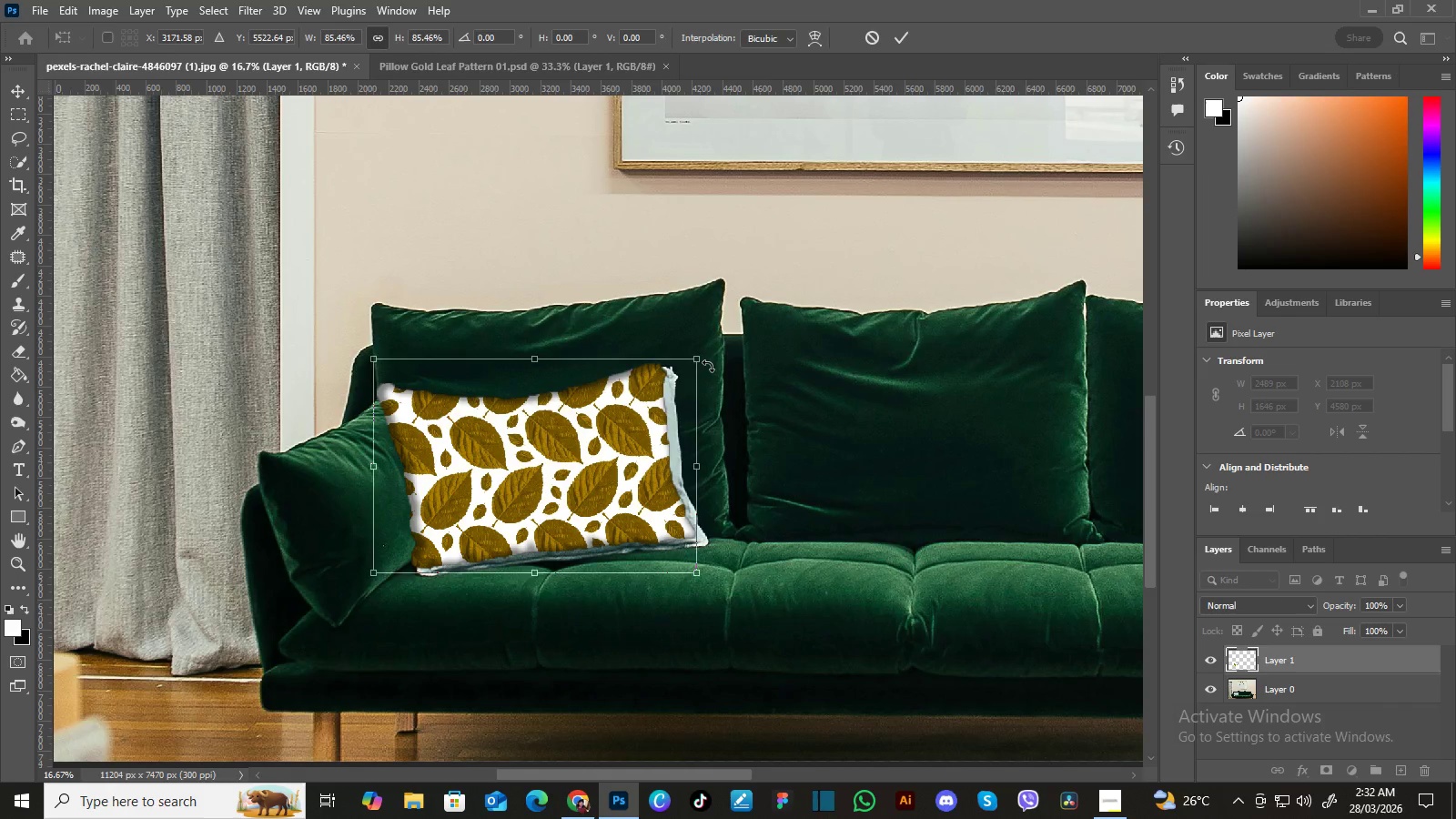 
key(Enter)
 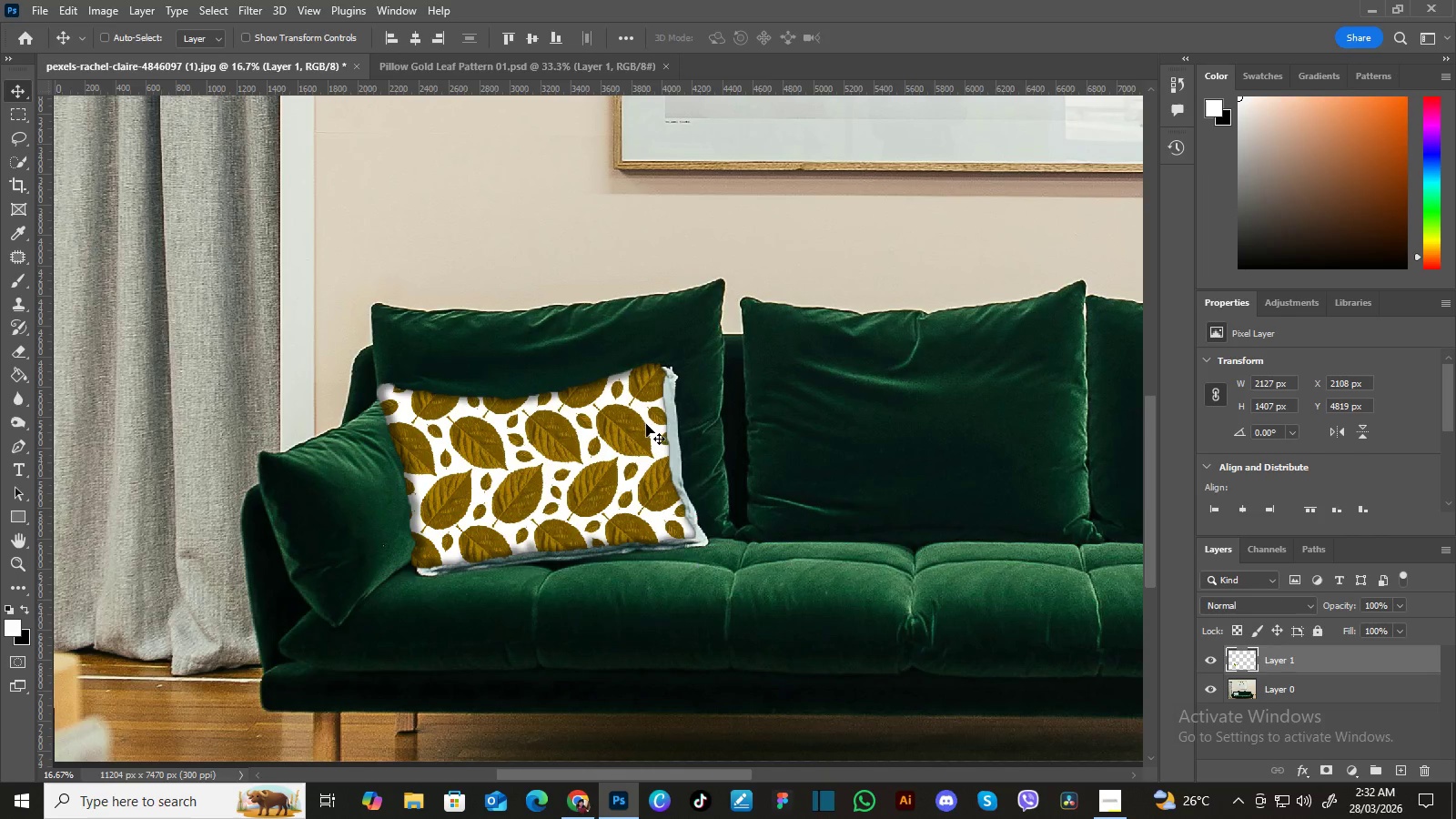 
left_click_drag(start_coordinate=[646, 424], to_coordinate=[661, 433])
 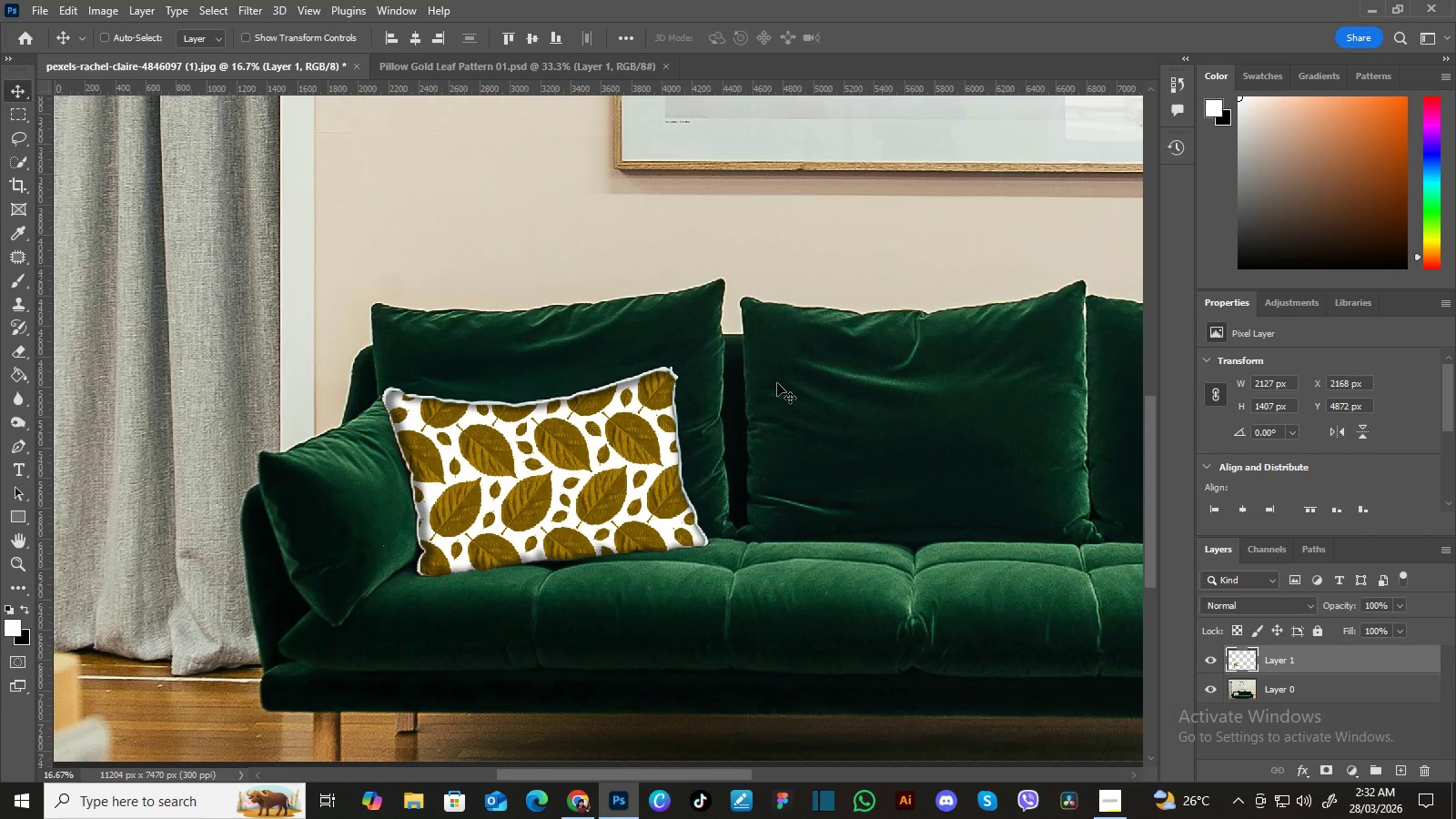 
key(Control+Equal)
 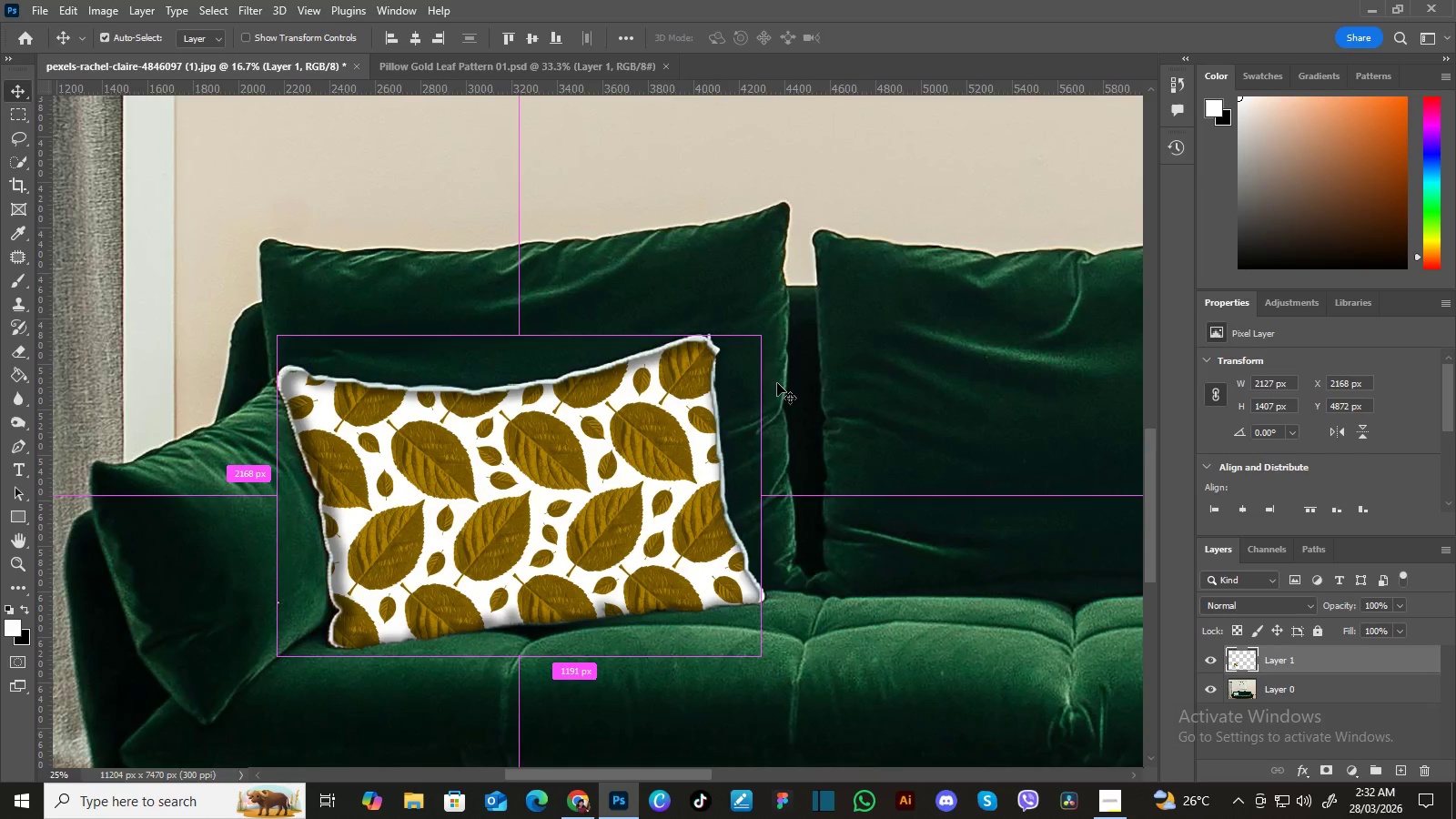 
key(Control+Equal)
 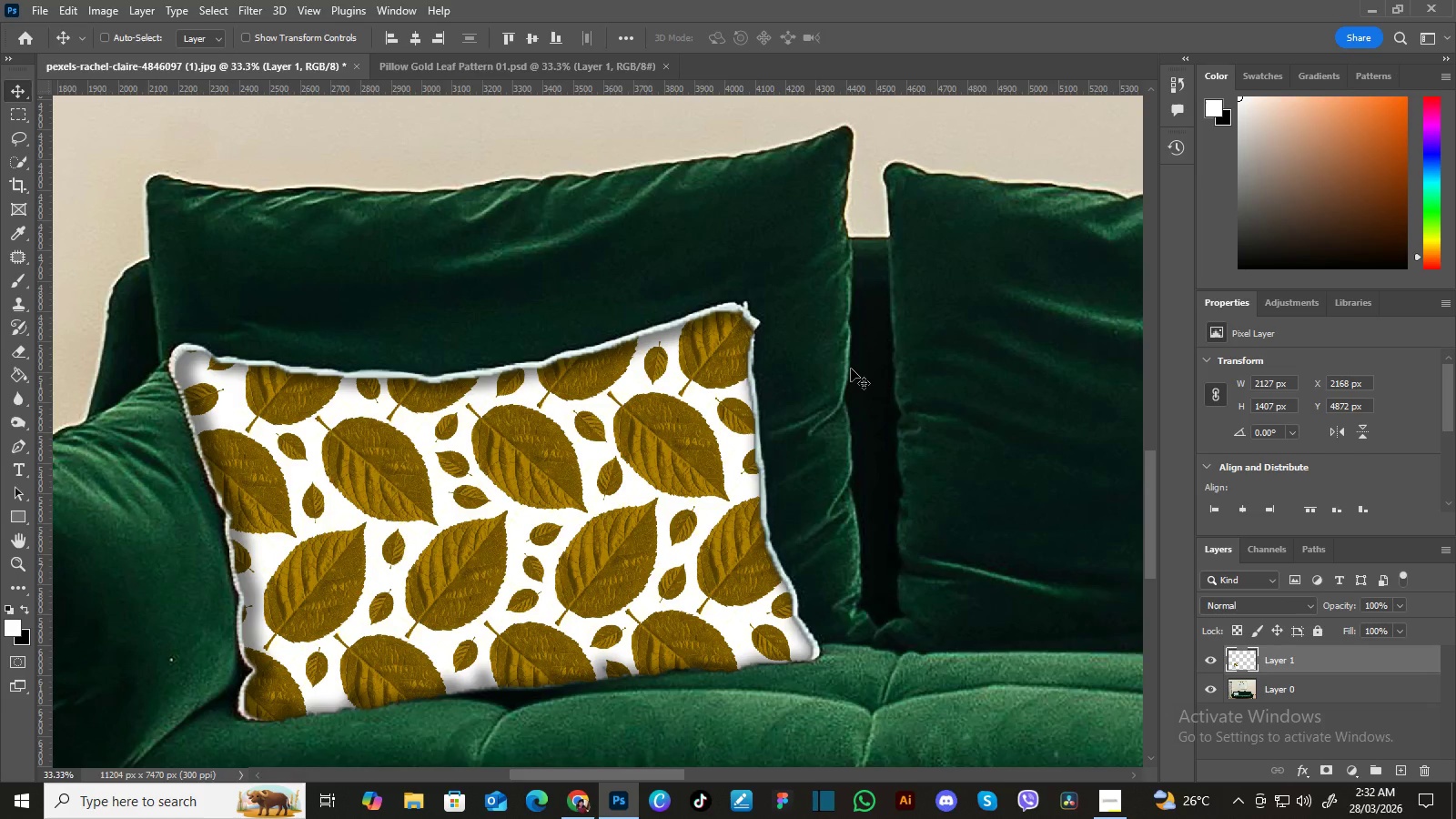 
key(ArrowLeft)
 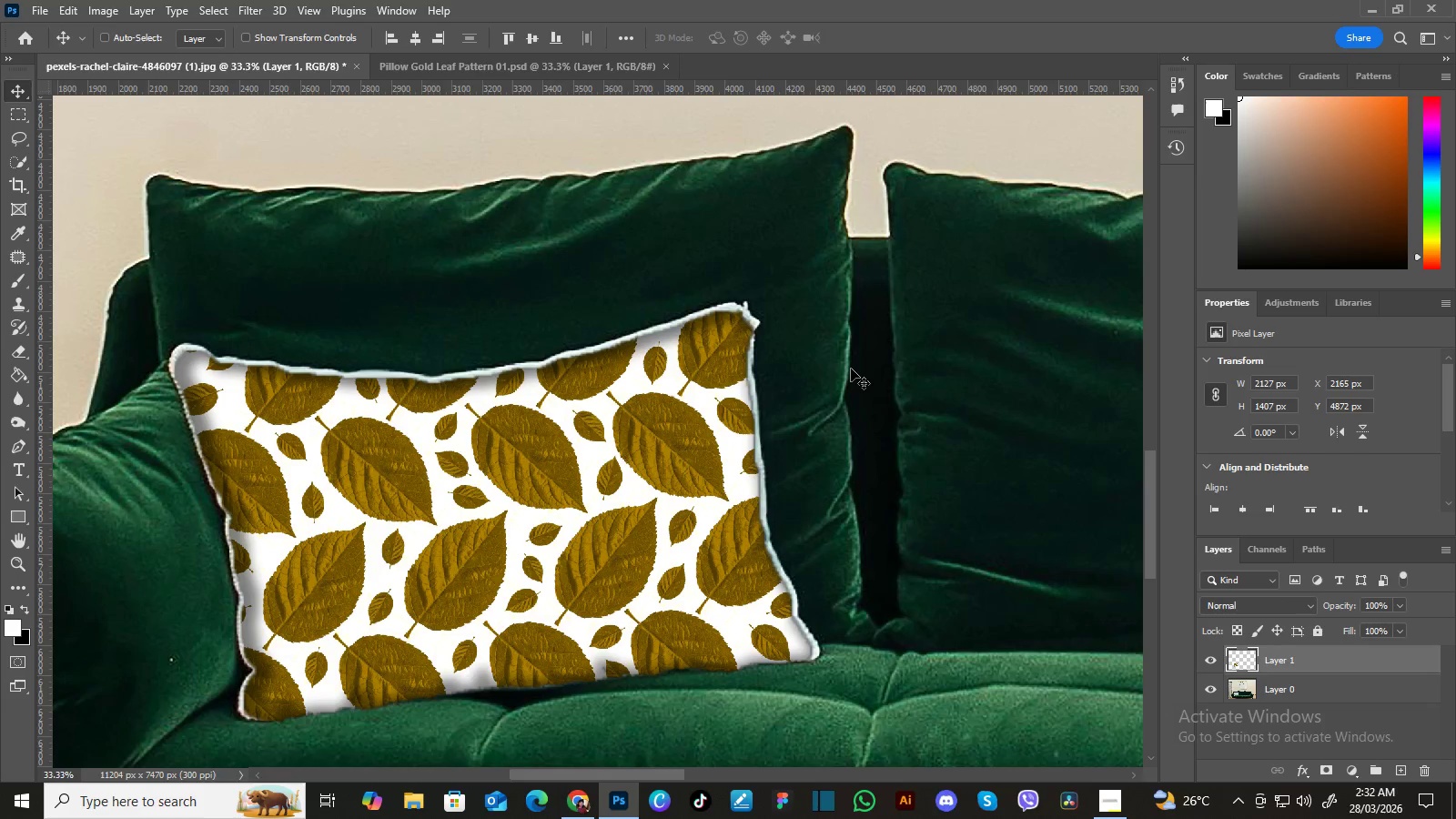 
key(ArrowLeft)
 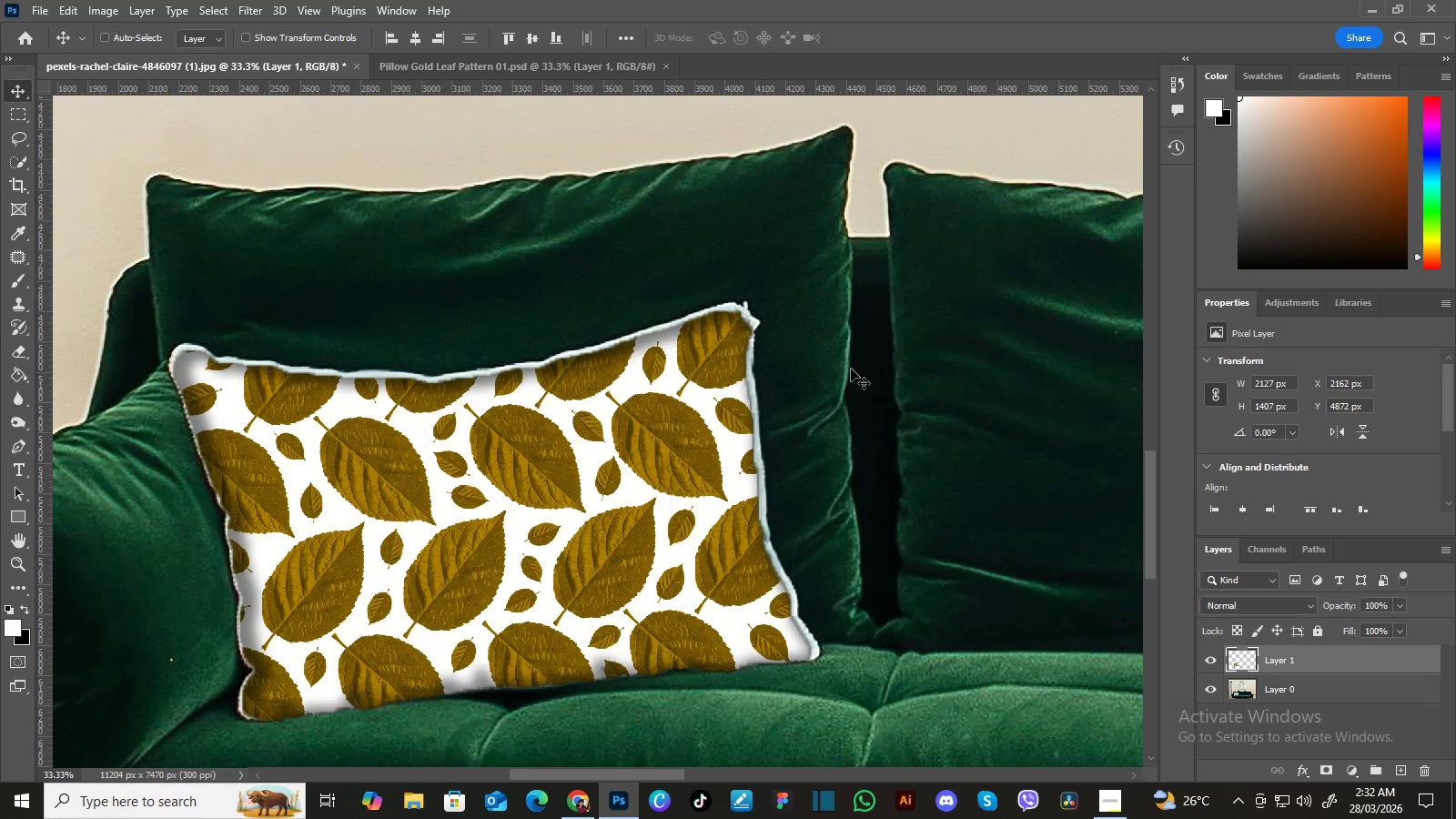 
key(ArrowUp)
 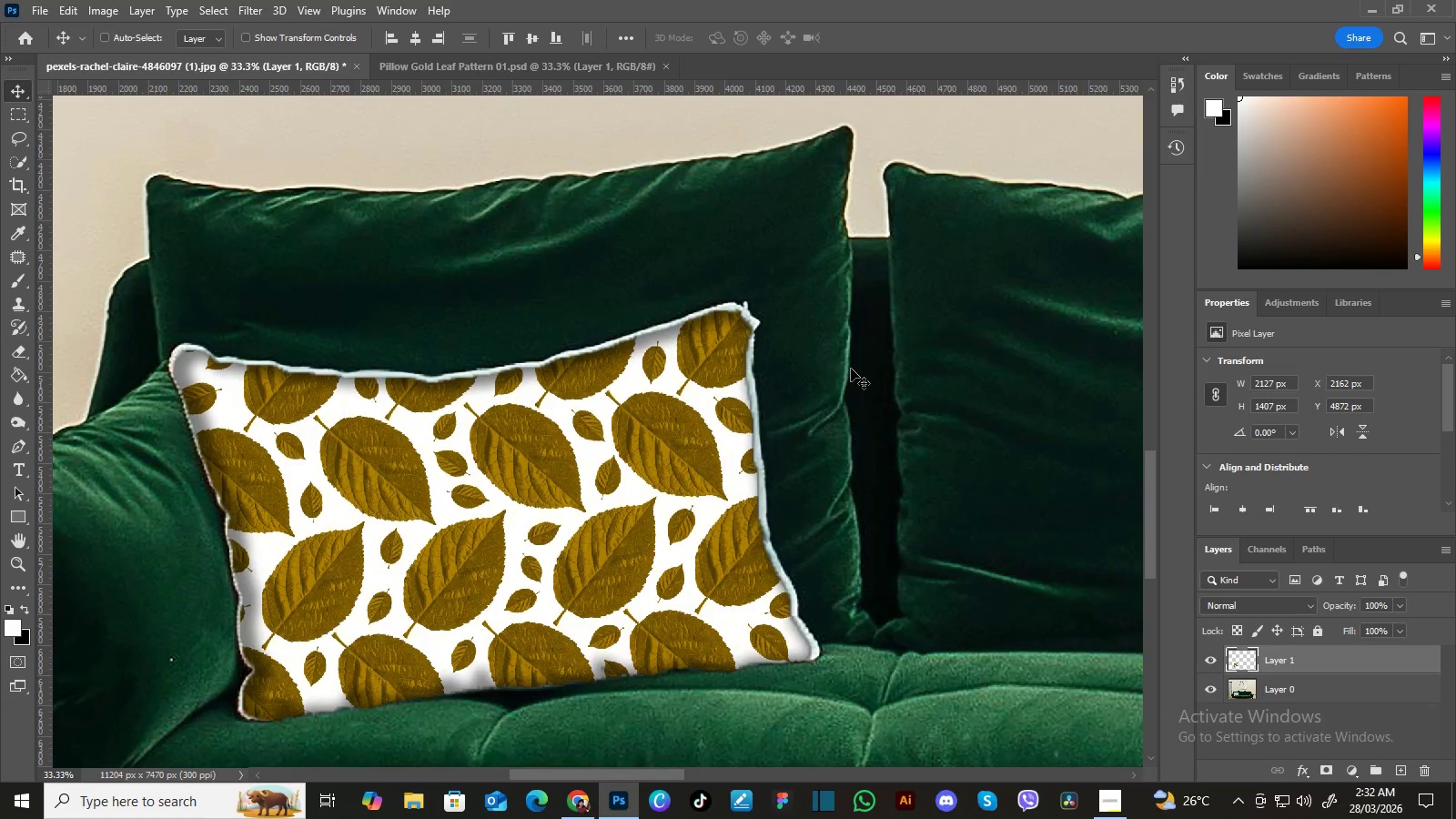 
key(ArrowUp)
 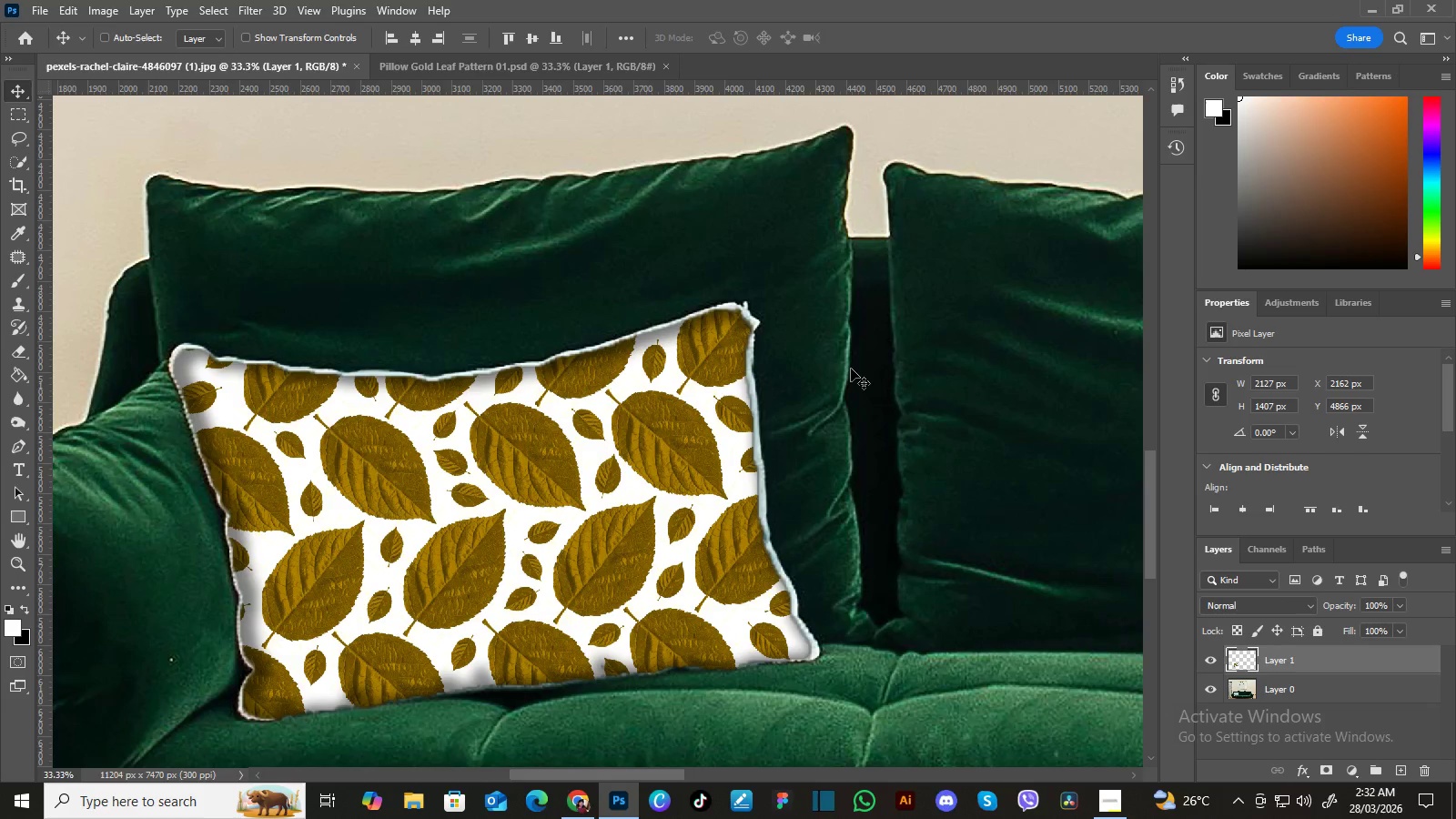 
key(ArrowUp)
 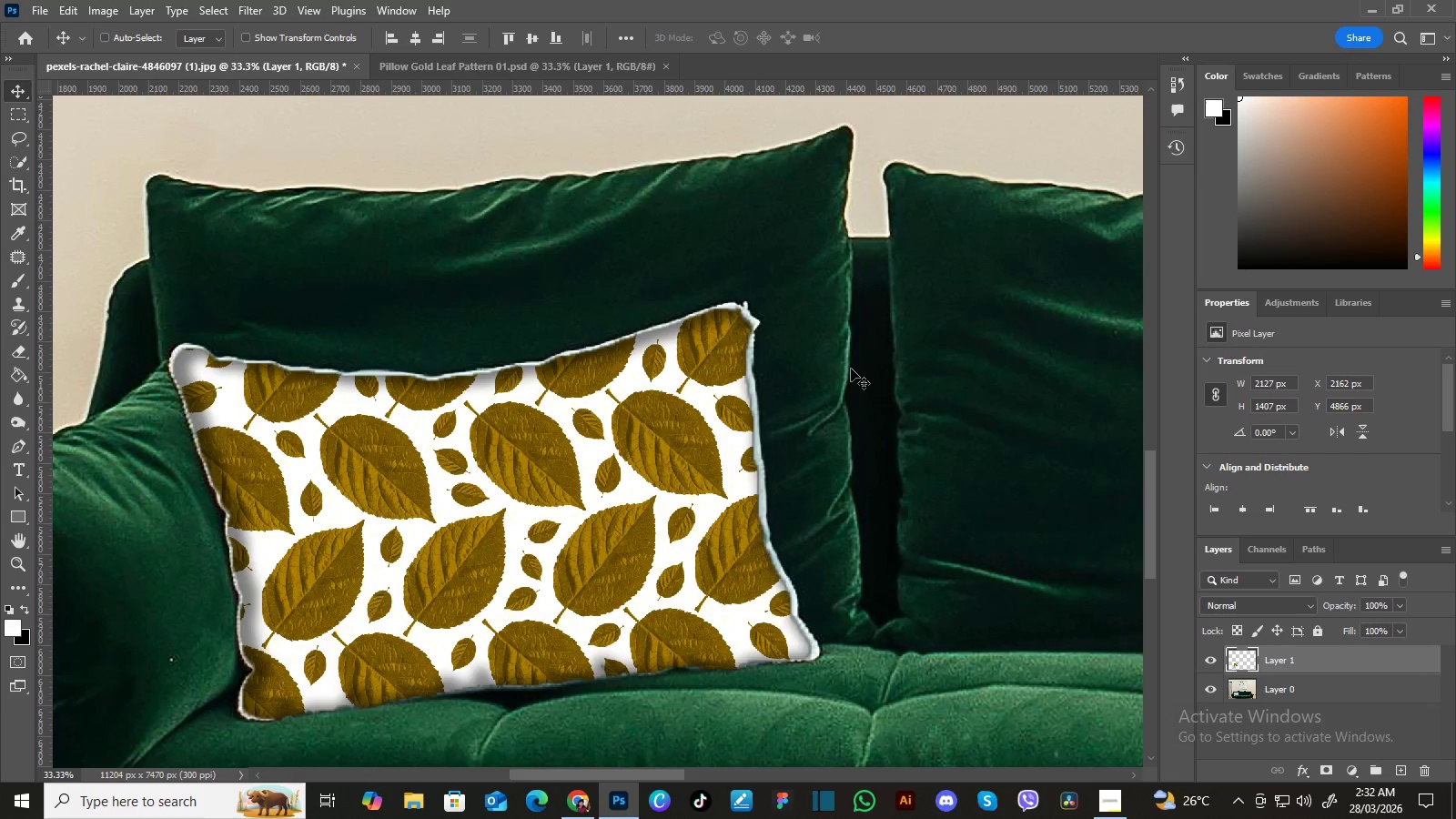 
key(ArrowUp)
 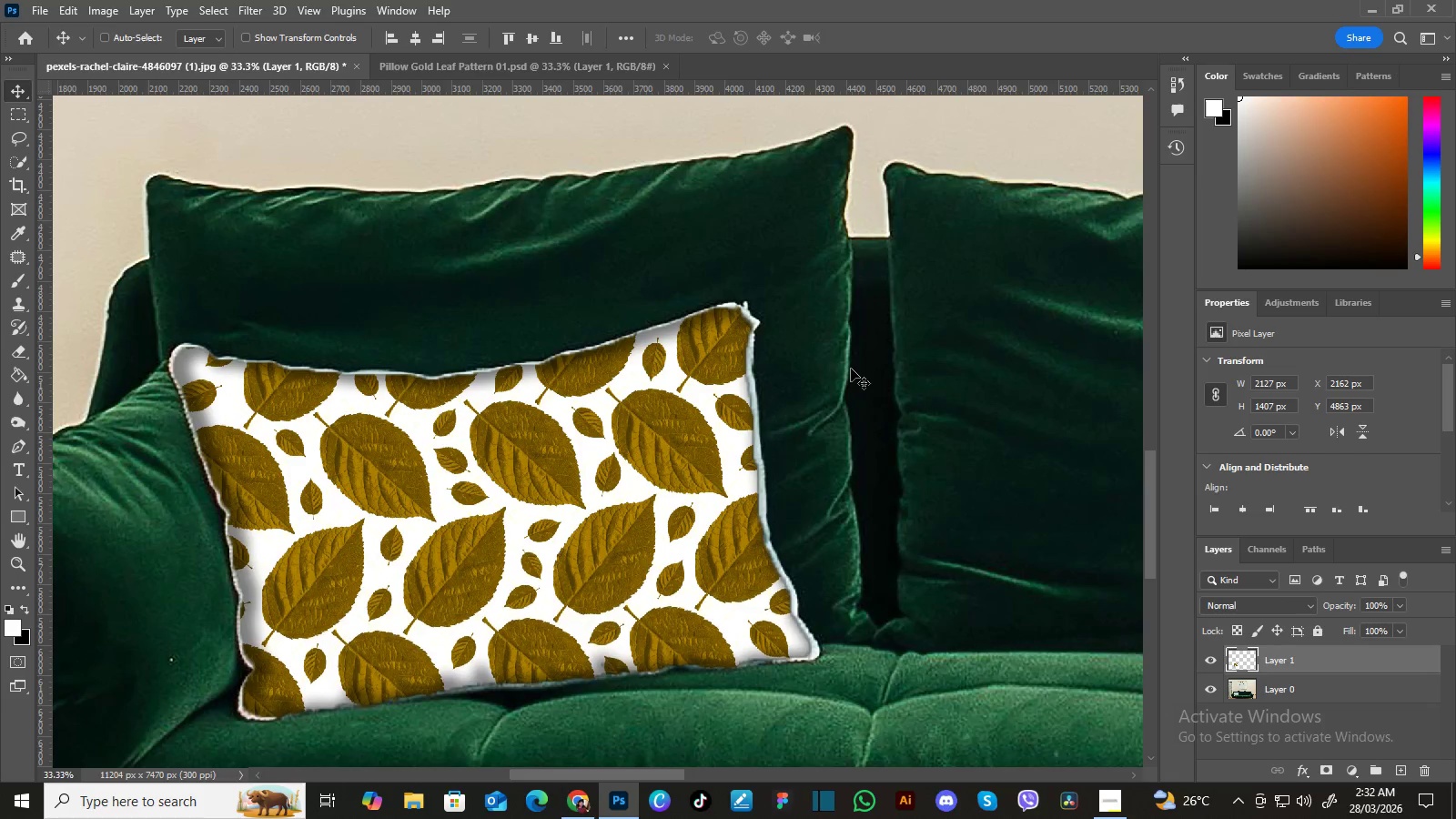 
key(ArrowUp)
 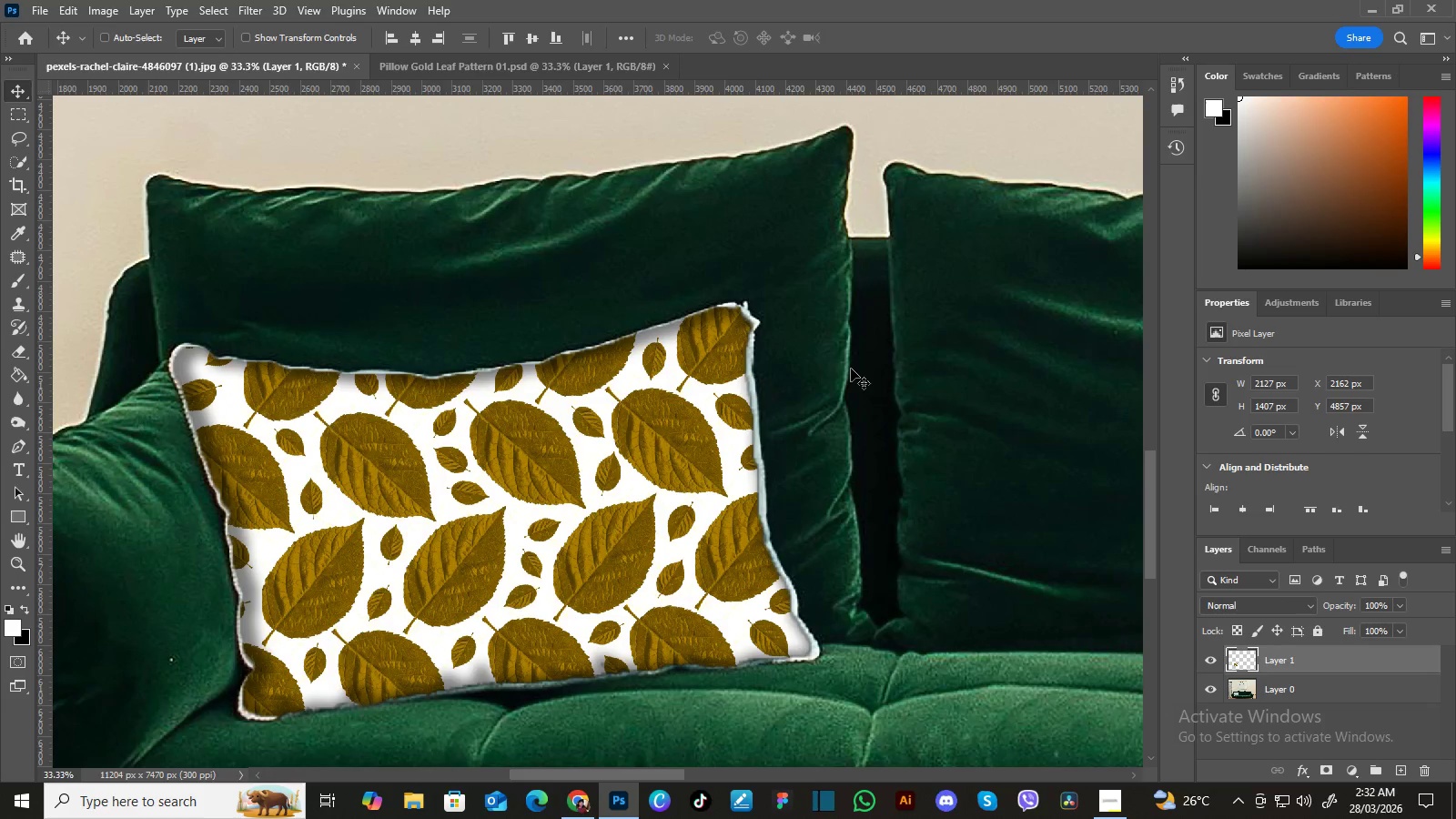 
key(ArrowDown)
 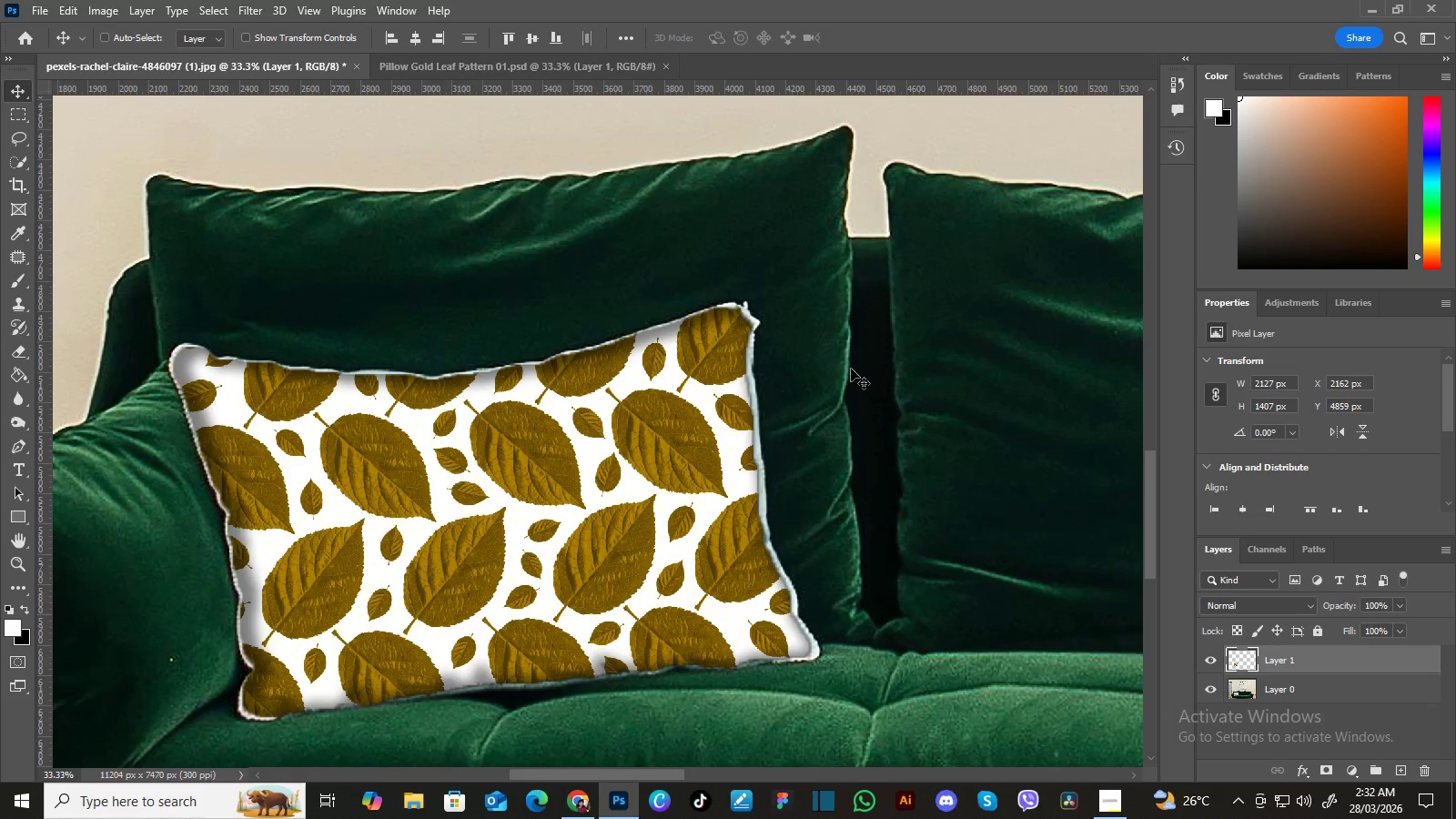 
key(ArrowDown)
 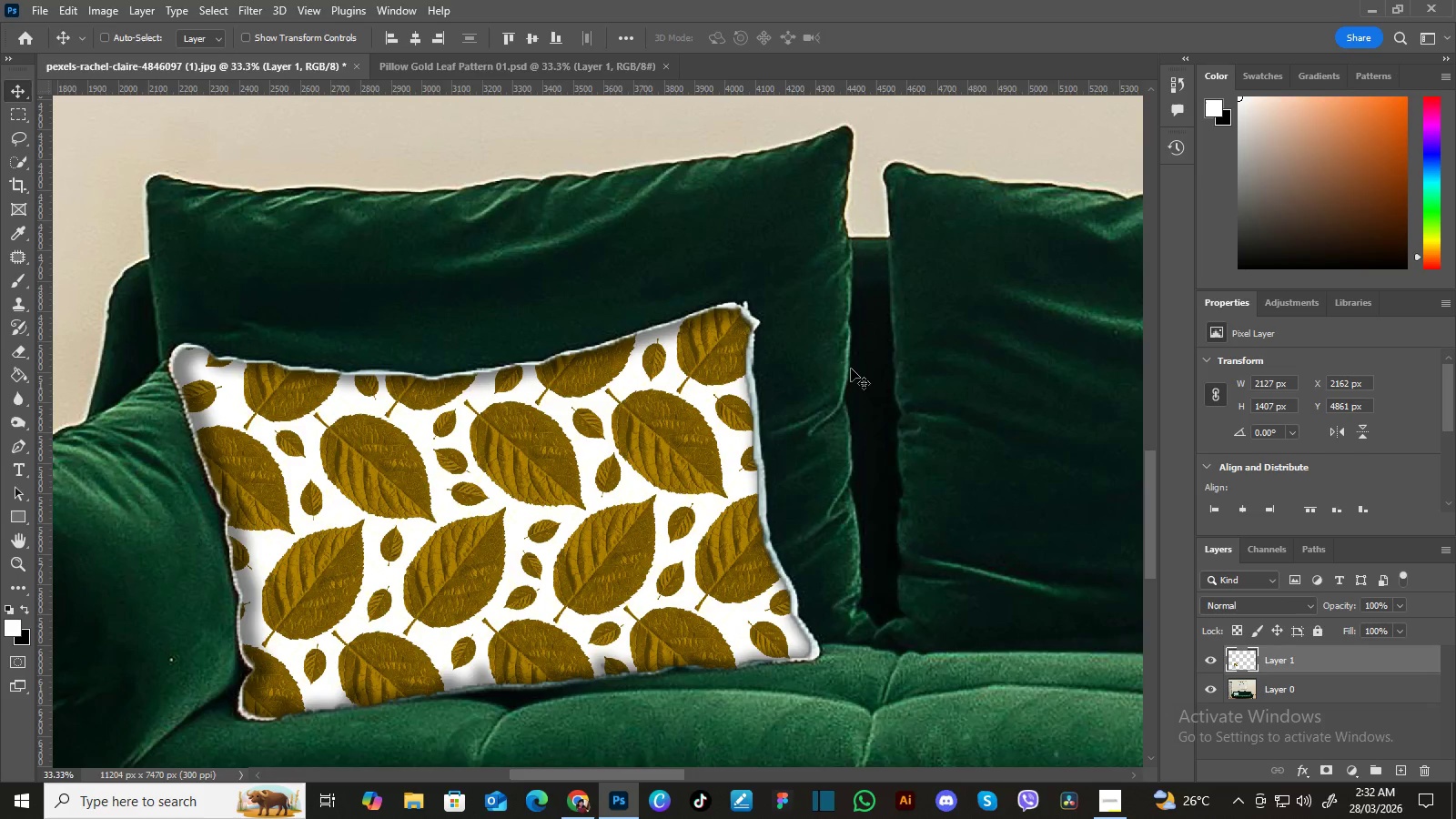 
key(ArrowUp)
 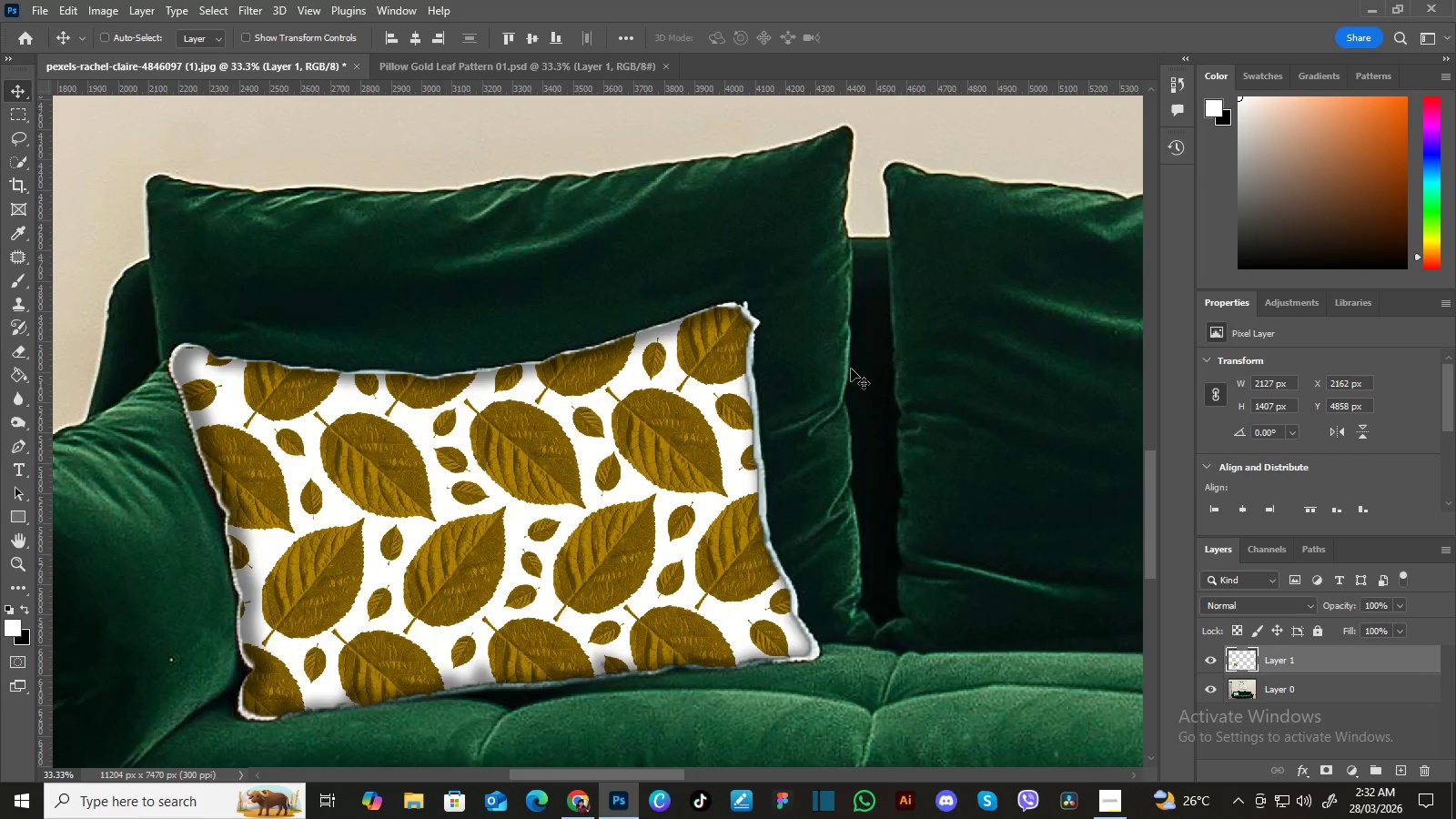 
key(Control+T)
 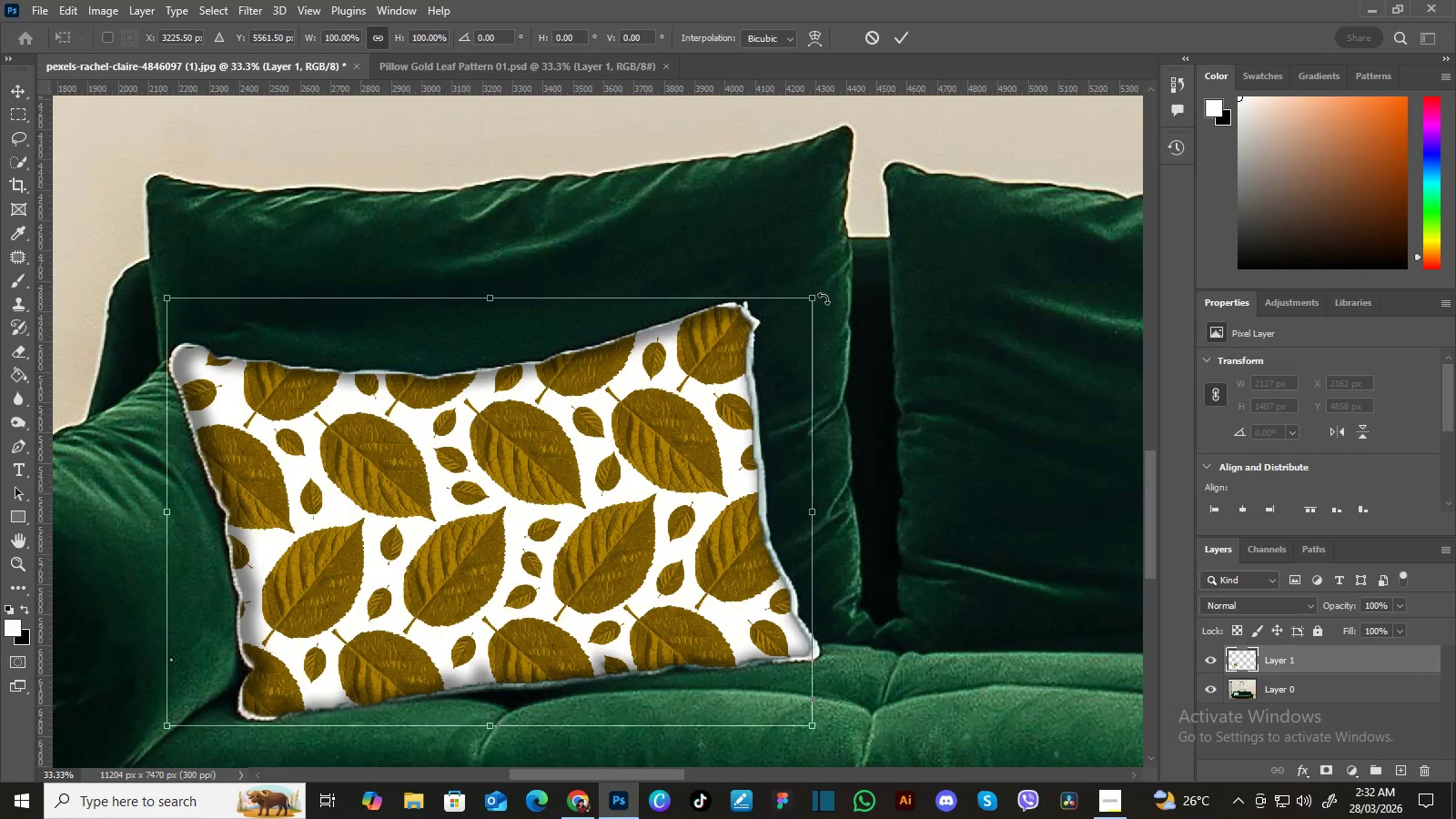 
left_click_drag(start_coordinate=[817, 298], to_coordinate=[822, 297])
 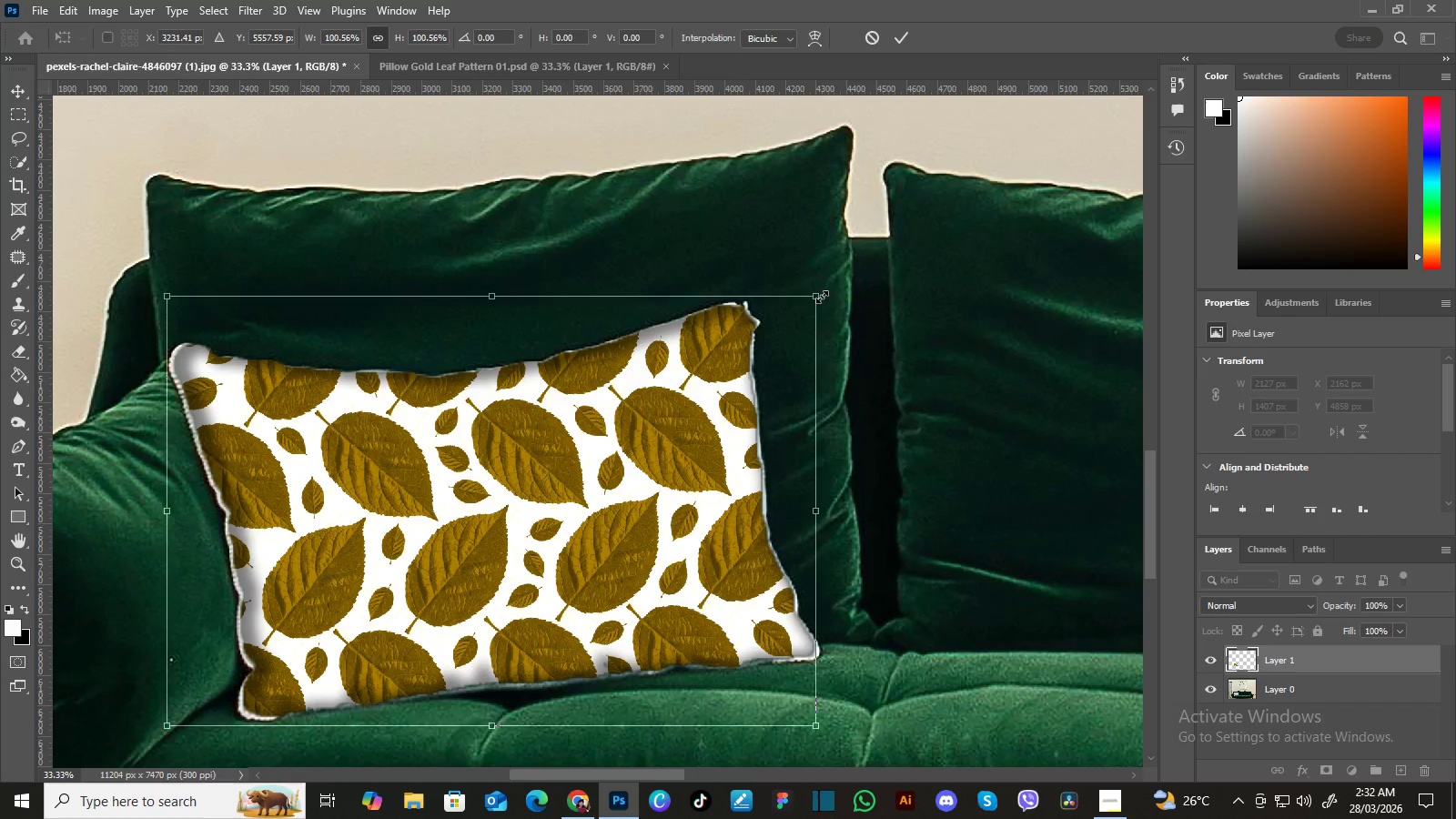 
key(Enter)
 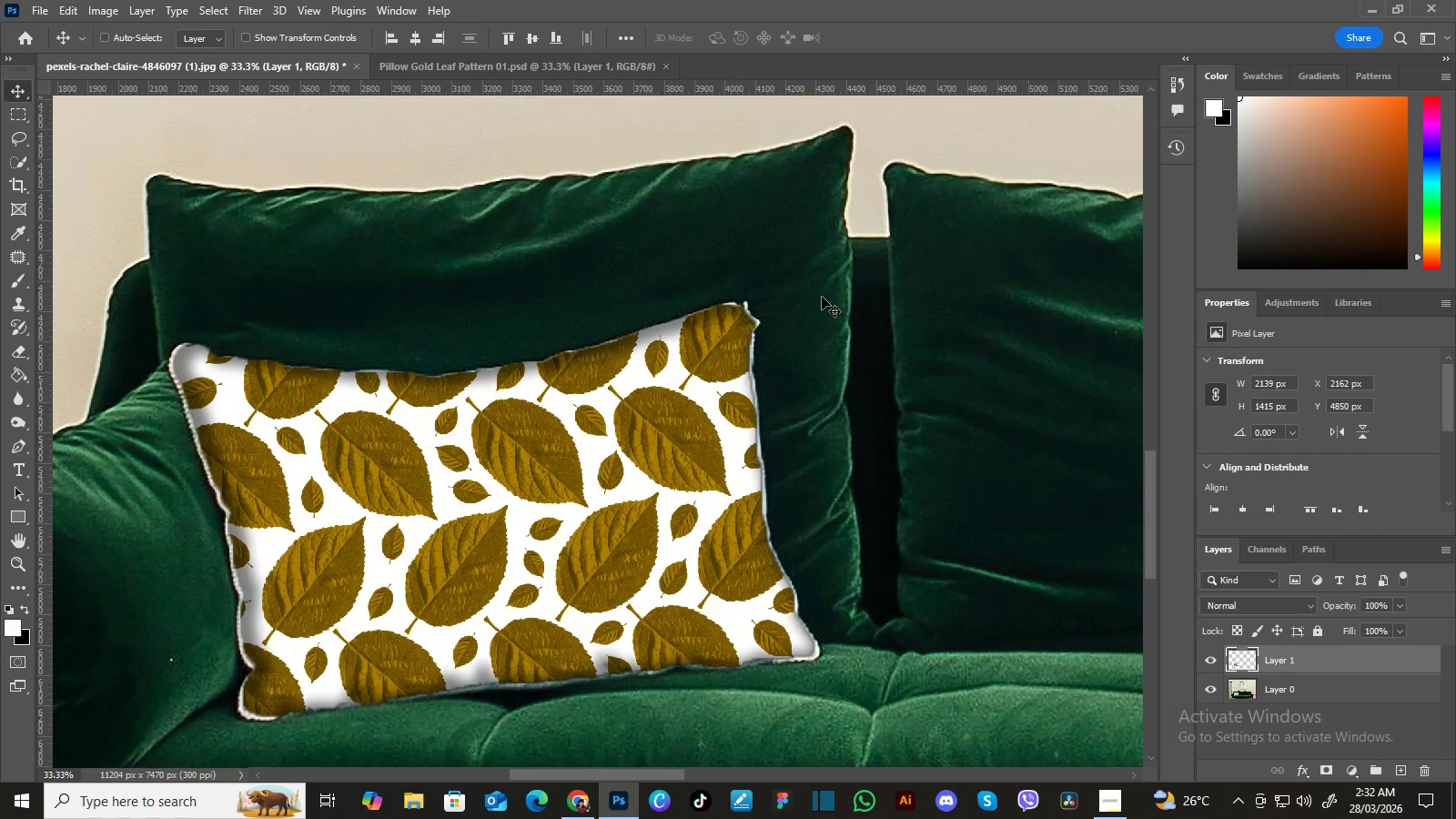 
key(ArrowDown)
 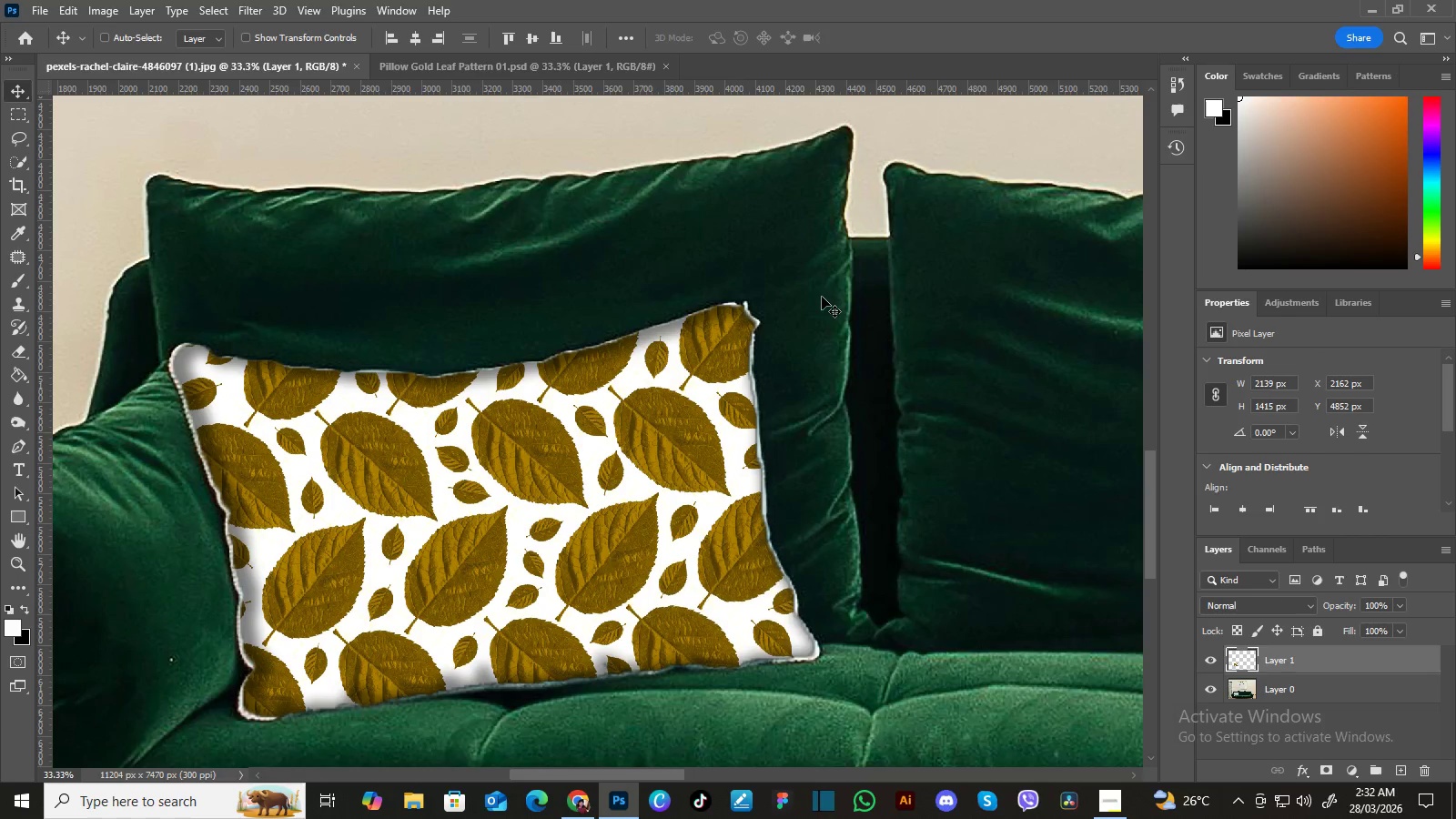 
key(ArrowDown)
 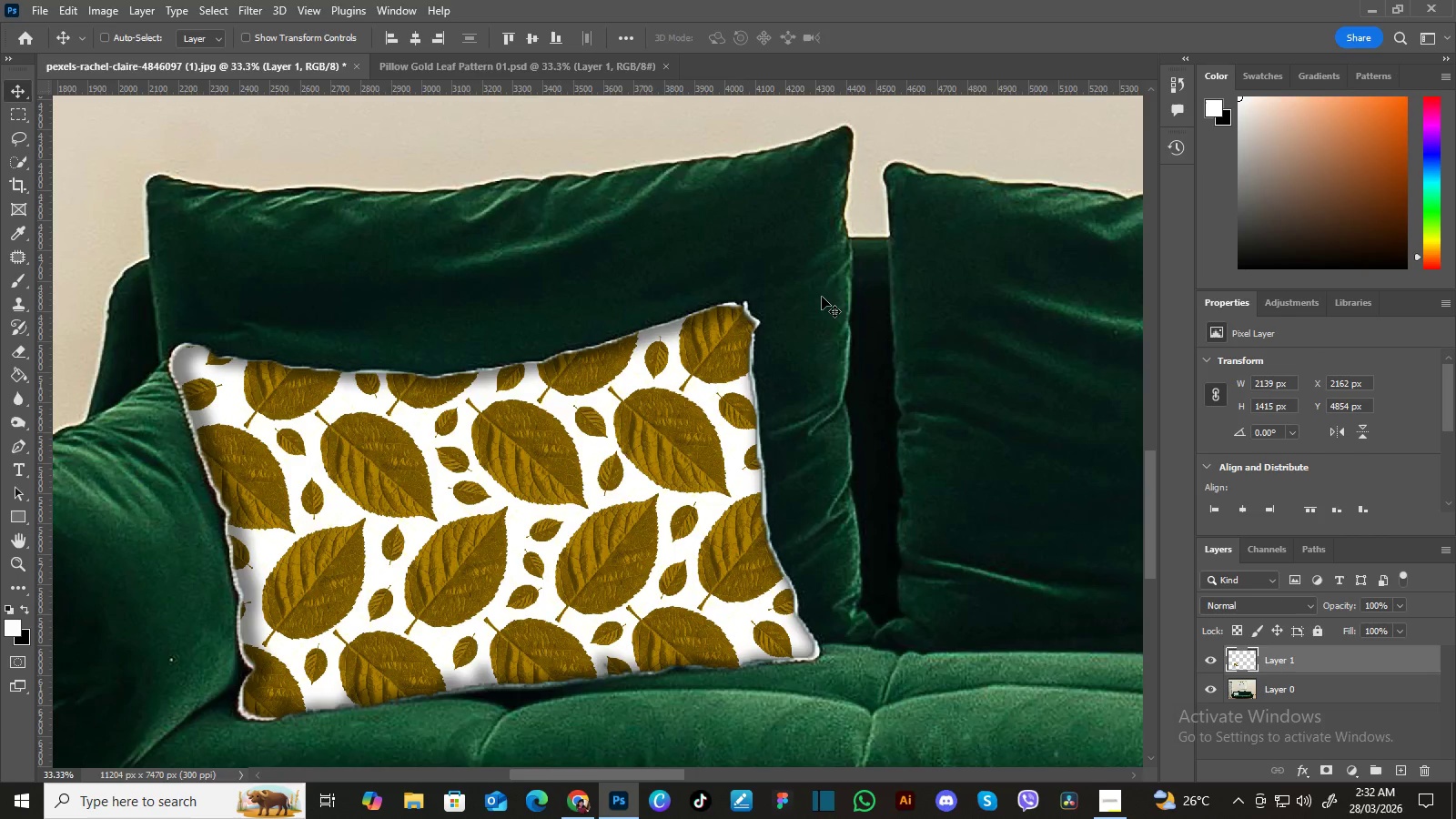 
key(ArrowLeft)
 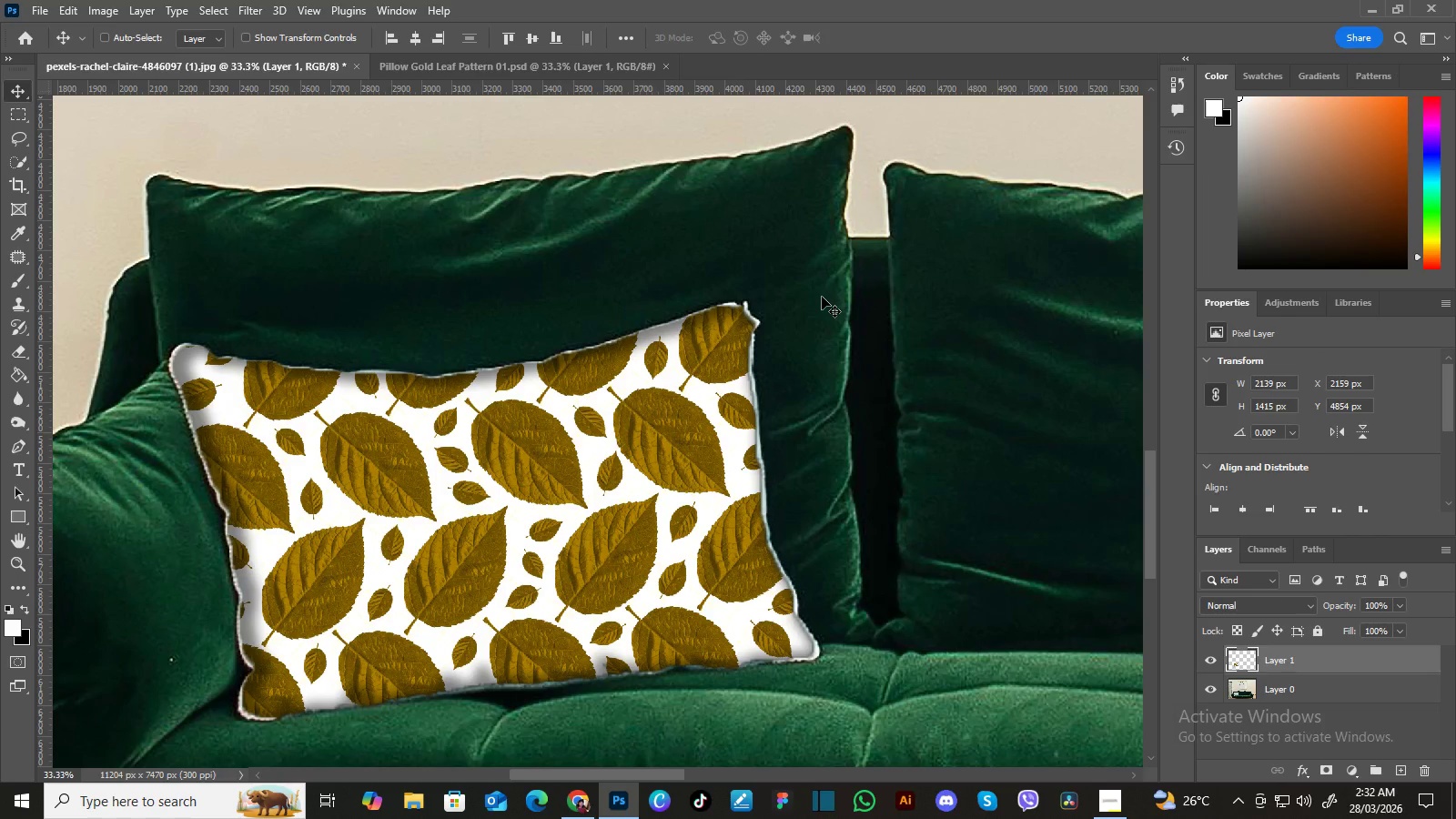 
key(ArrowUp)
 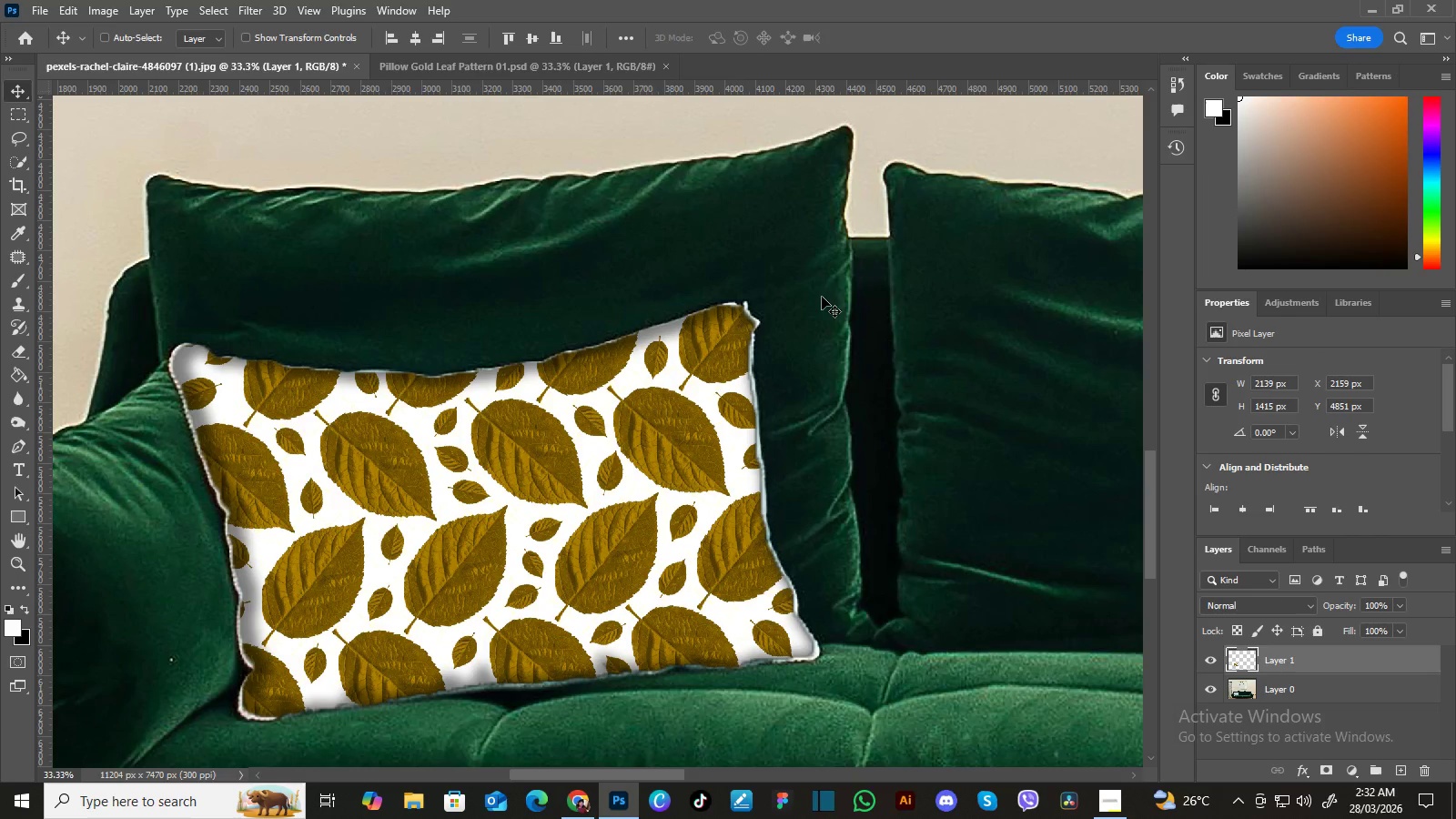 
key(ArrowDown)
 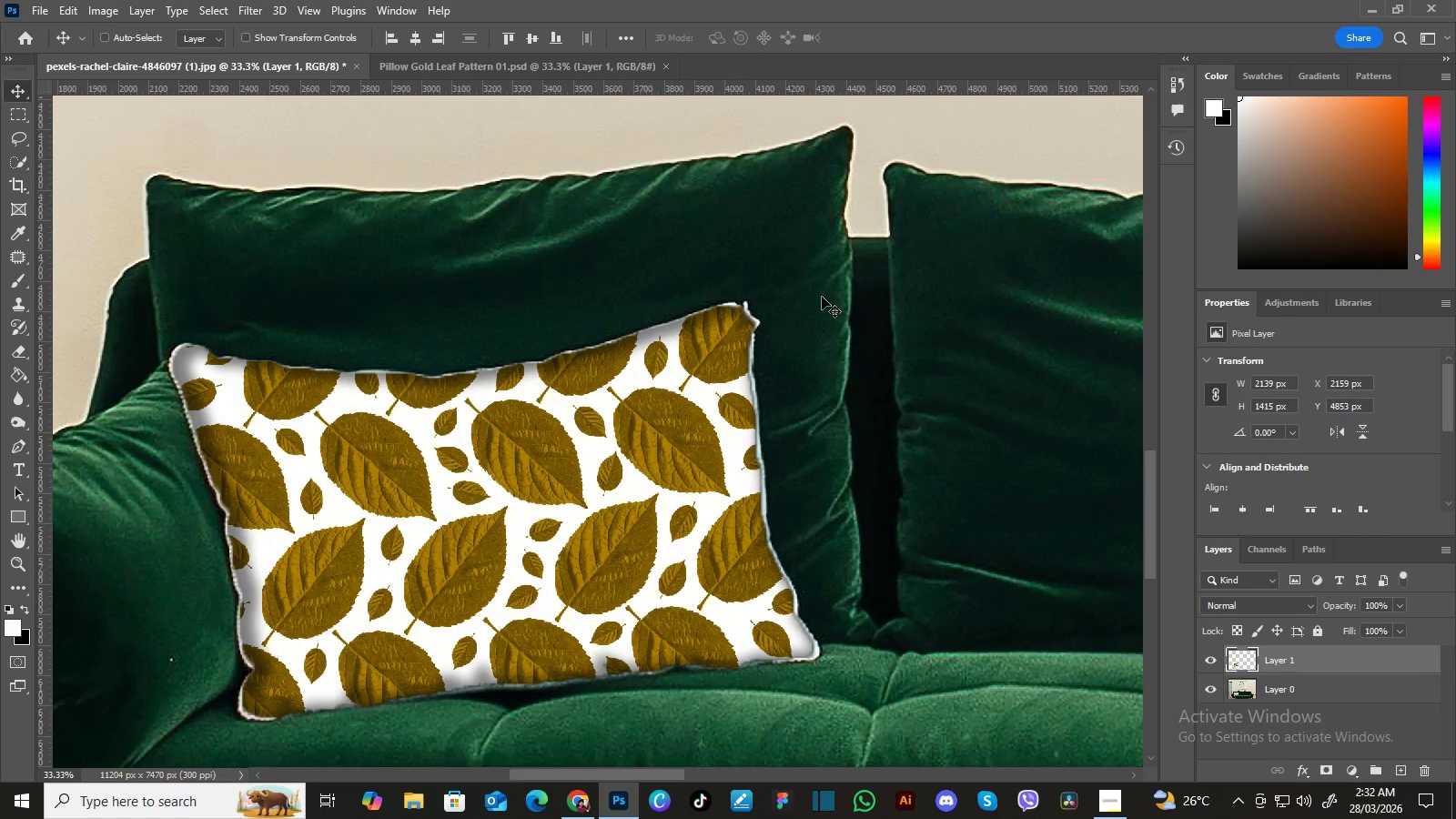 
key(ArrowRight)
 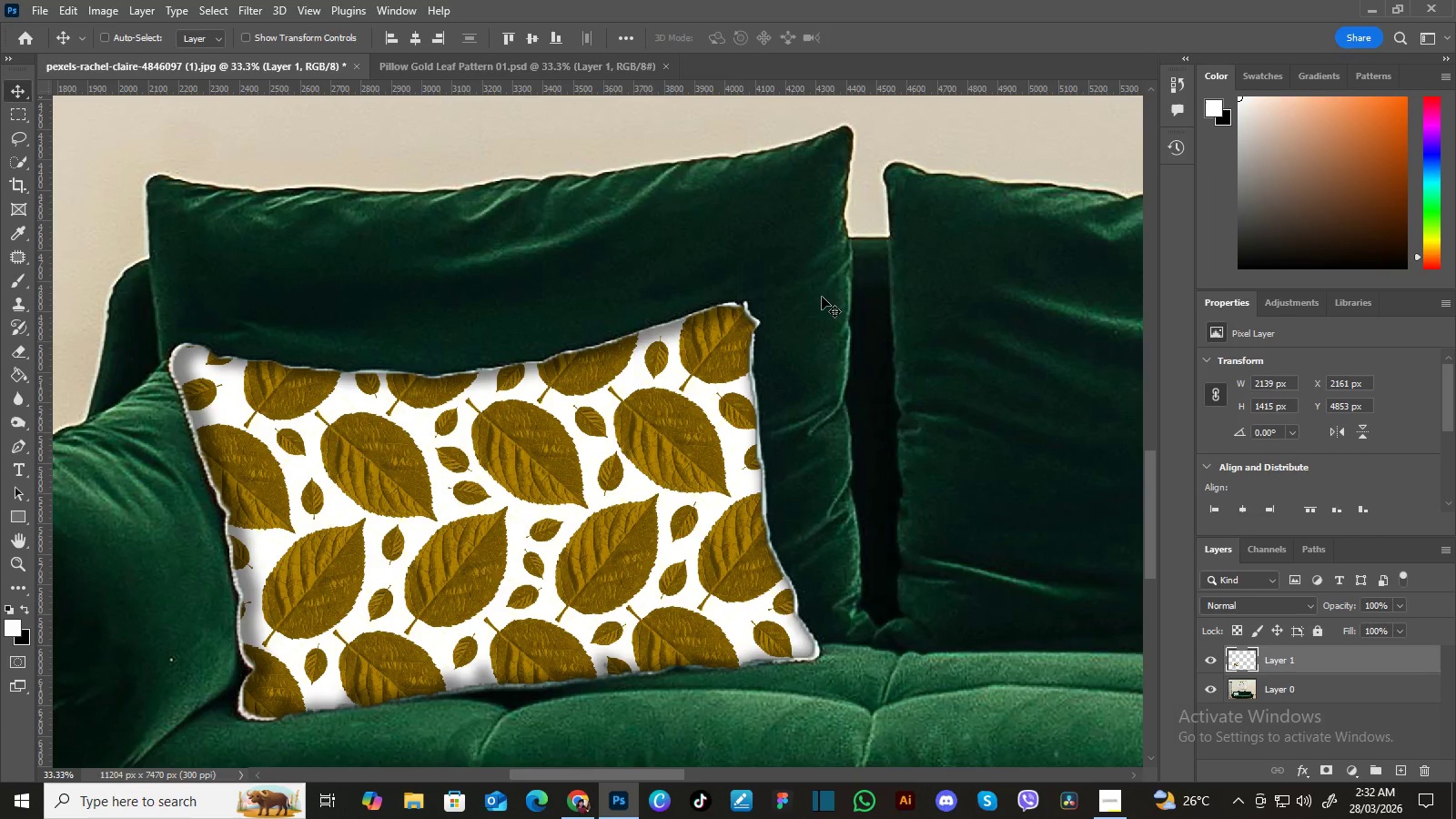 
key(Control+Minus)
 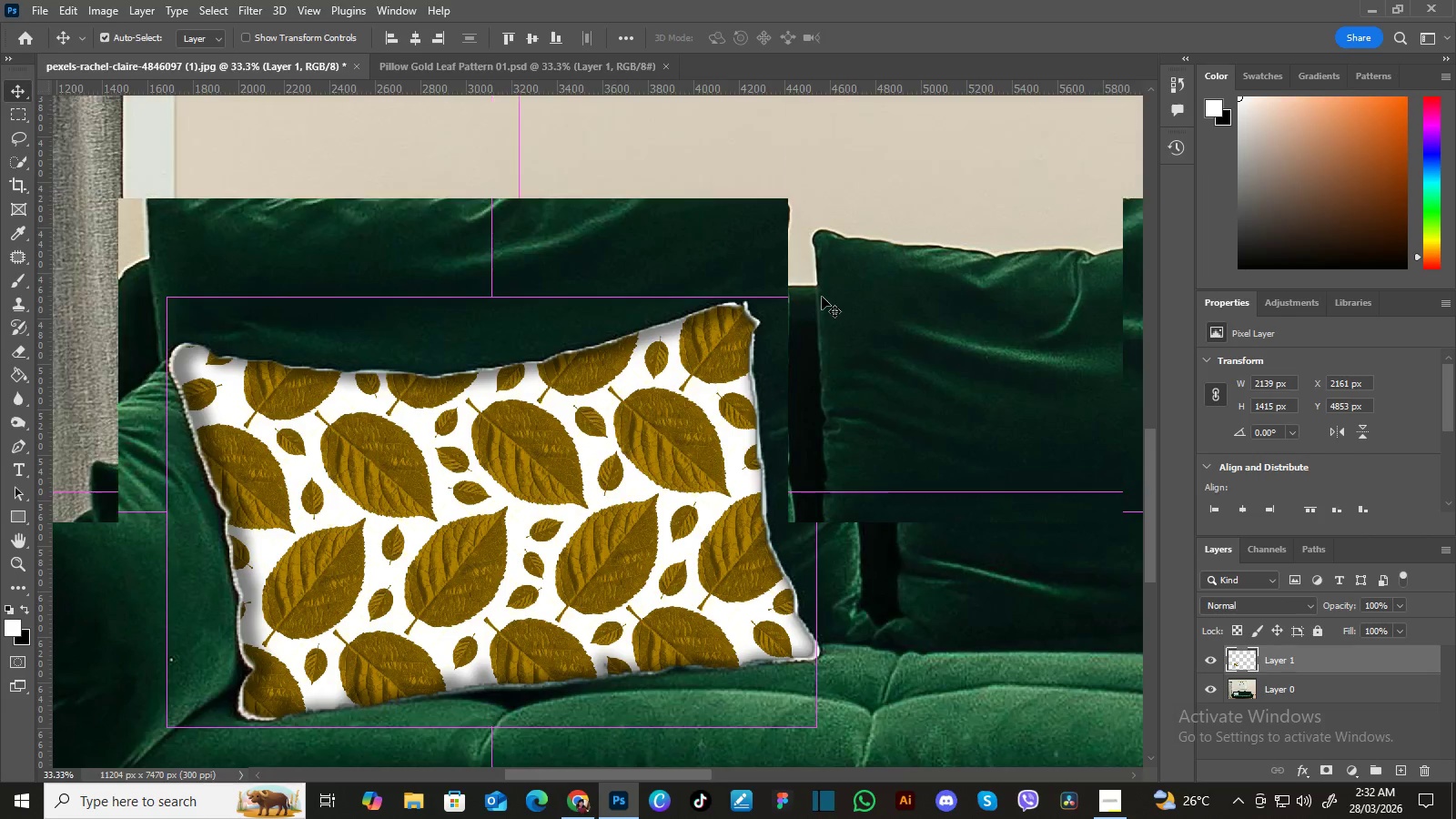 
key(Control+Minus)
 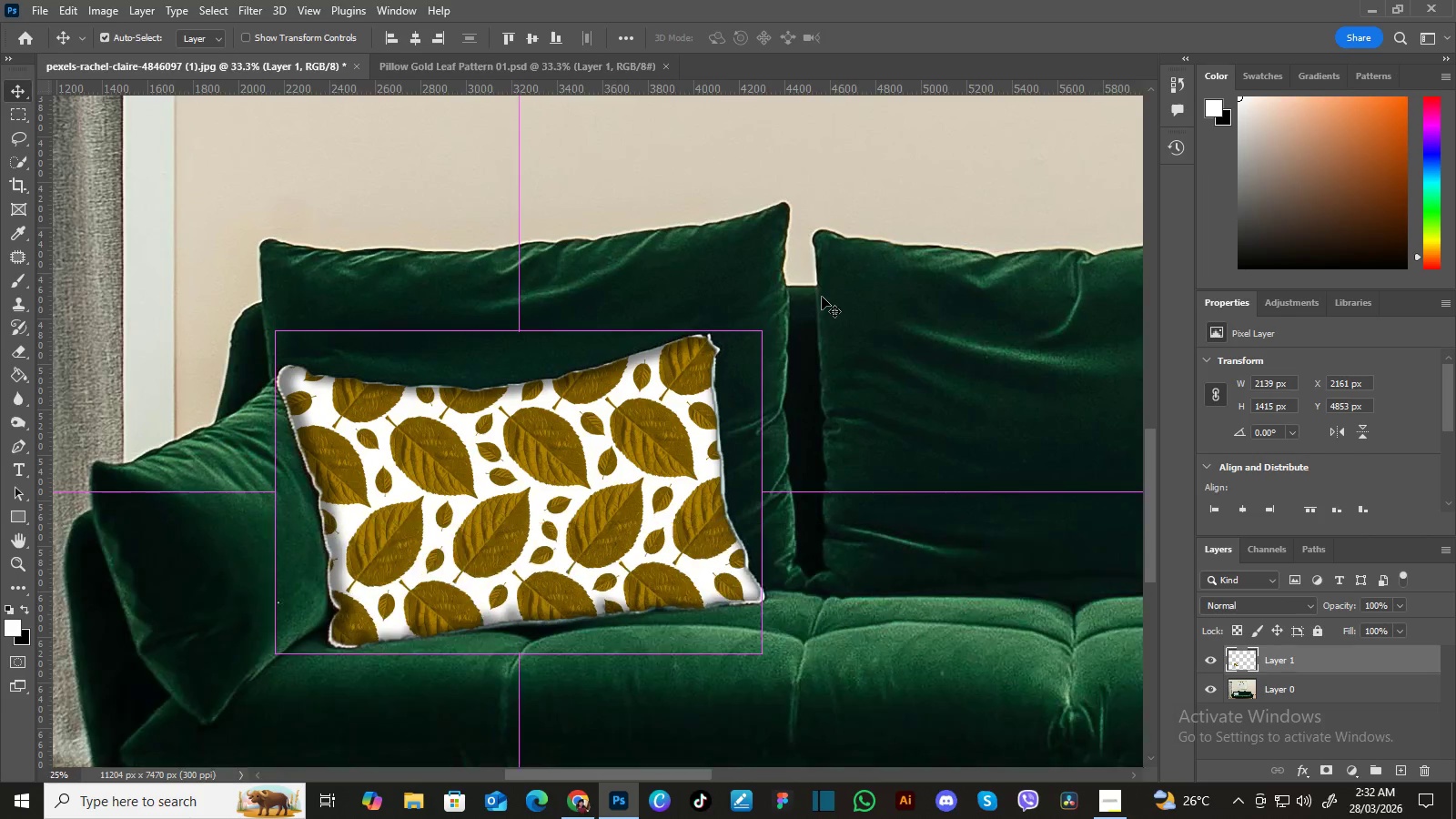 
key(Control+Minus)
 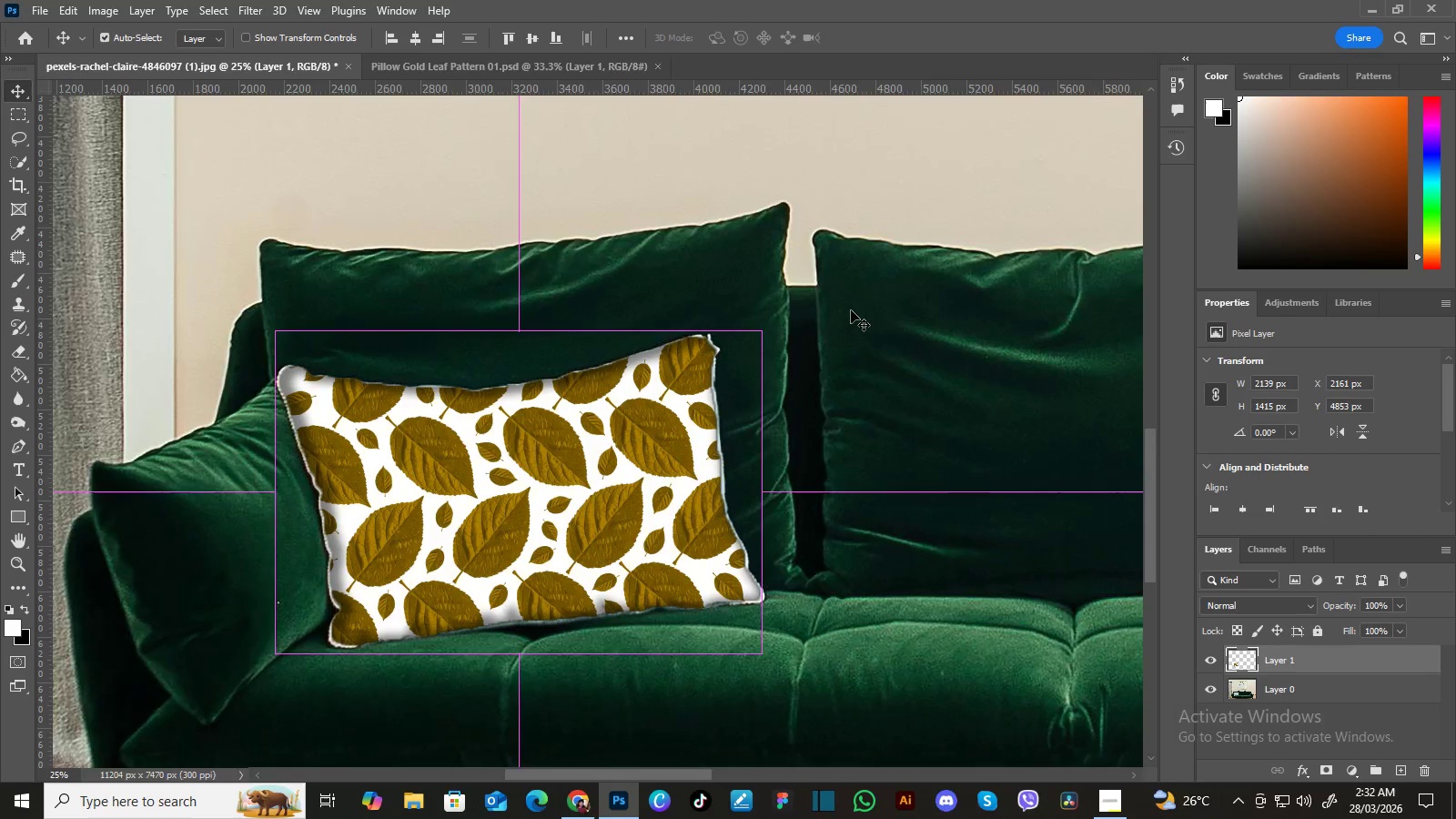 
key(Control+Minus)
 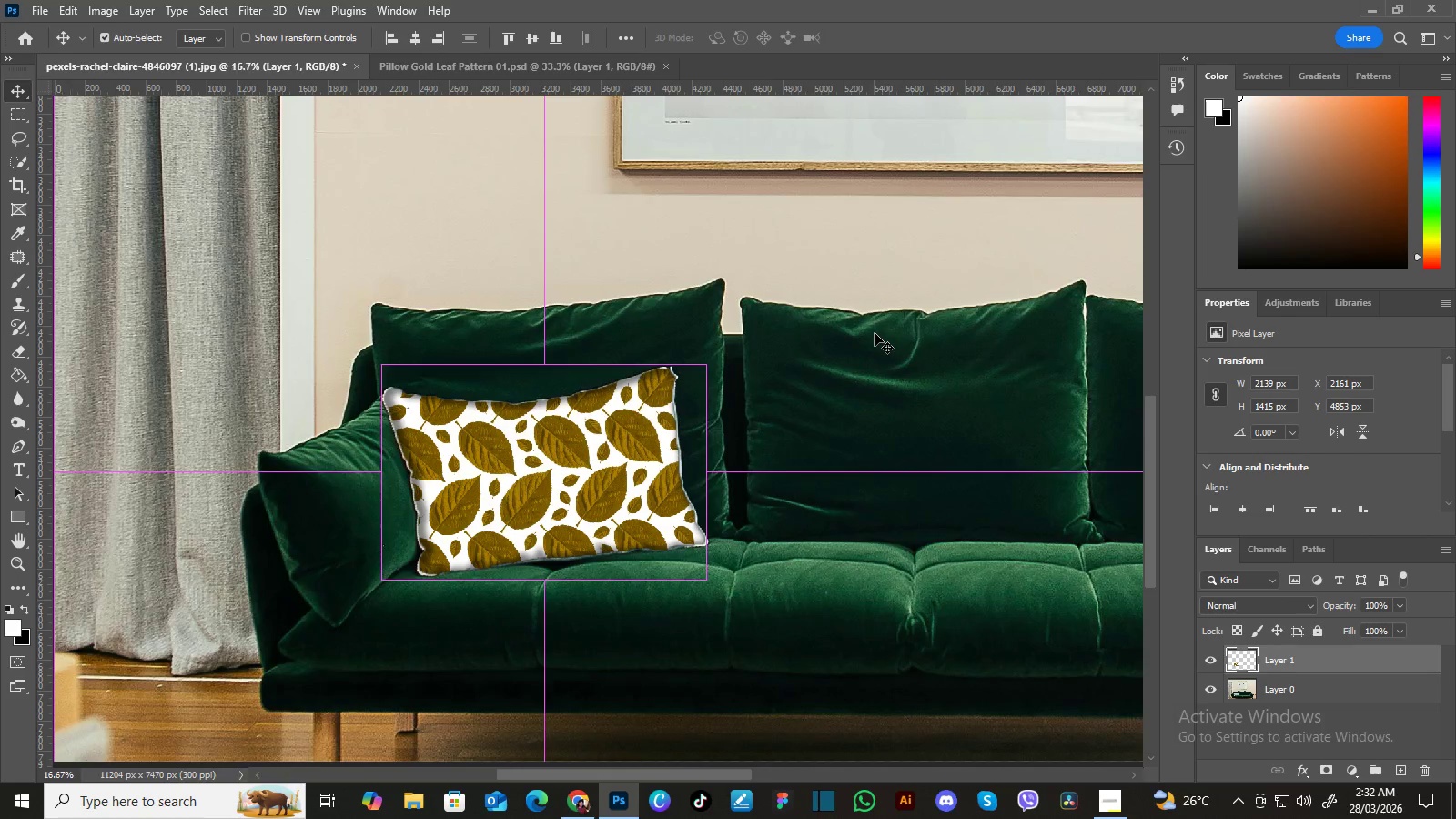 
key(Control+Minus)
 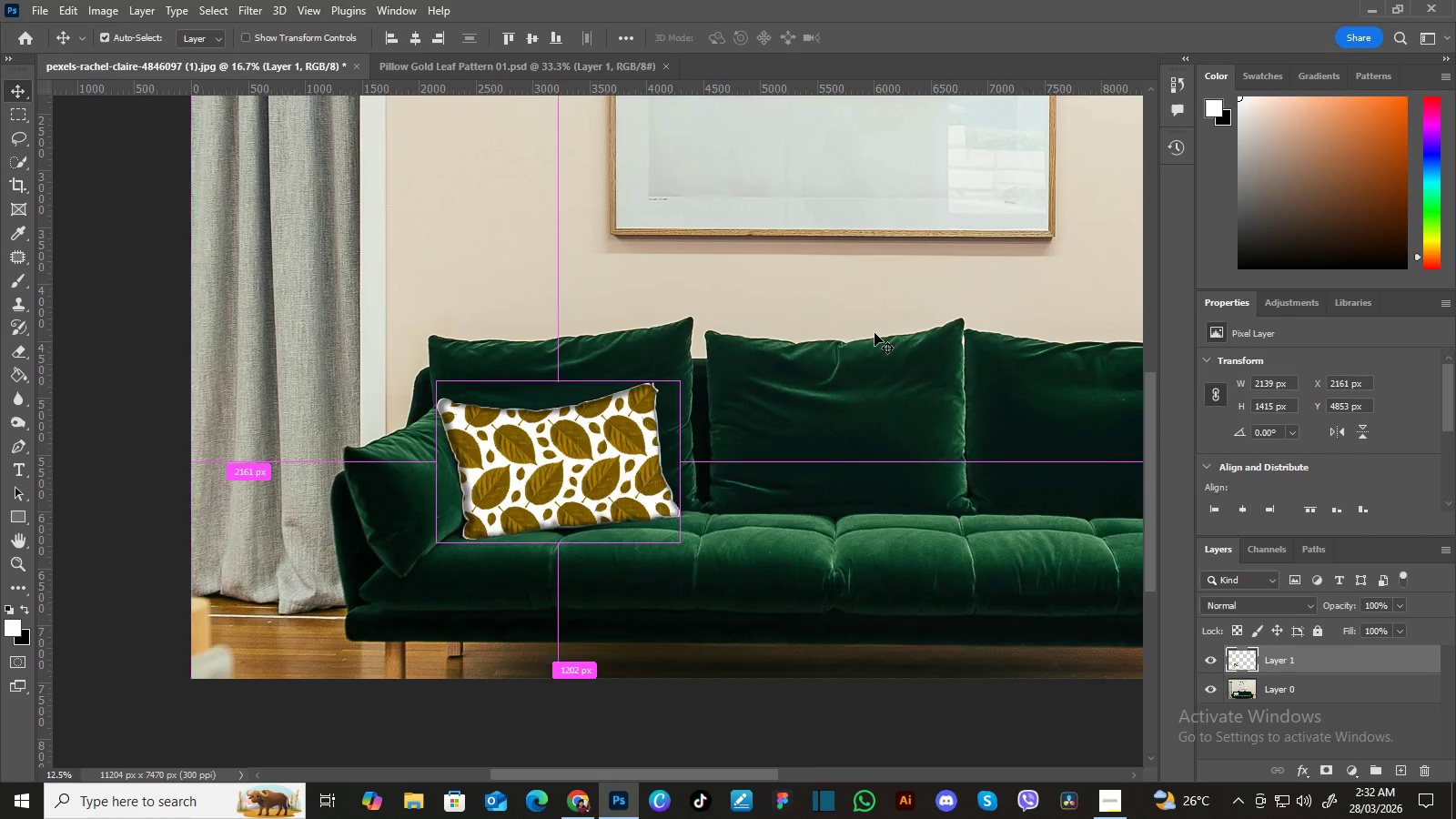 
key(Control+Minus)
 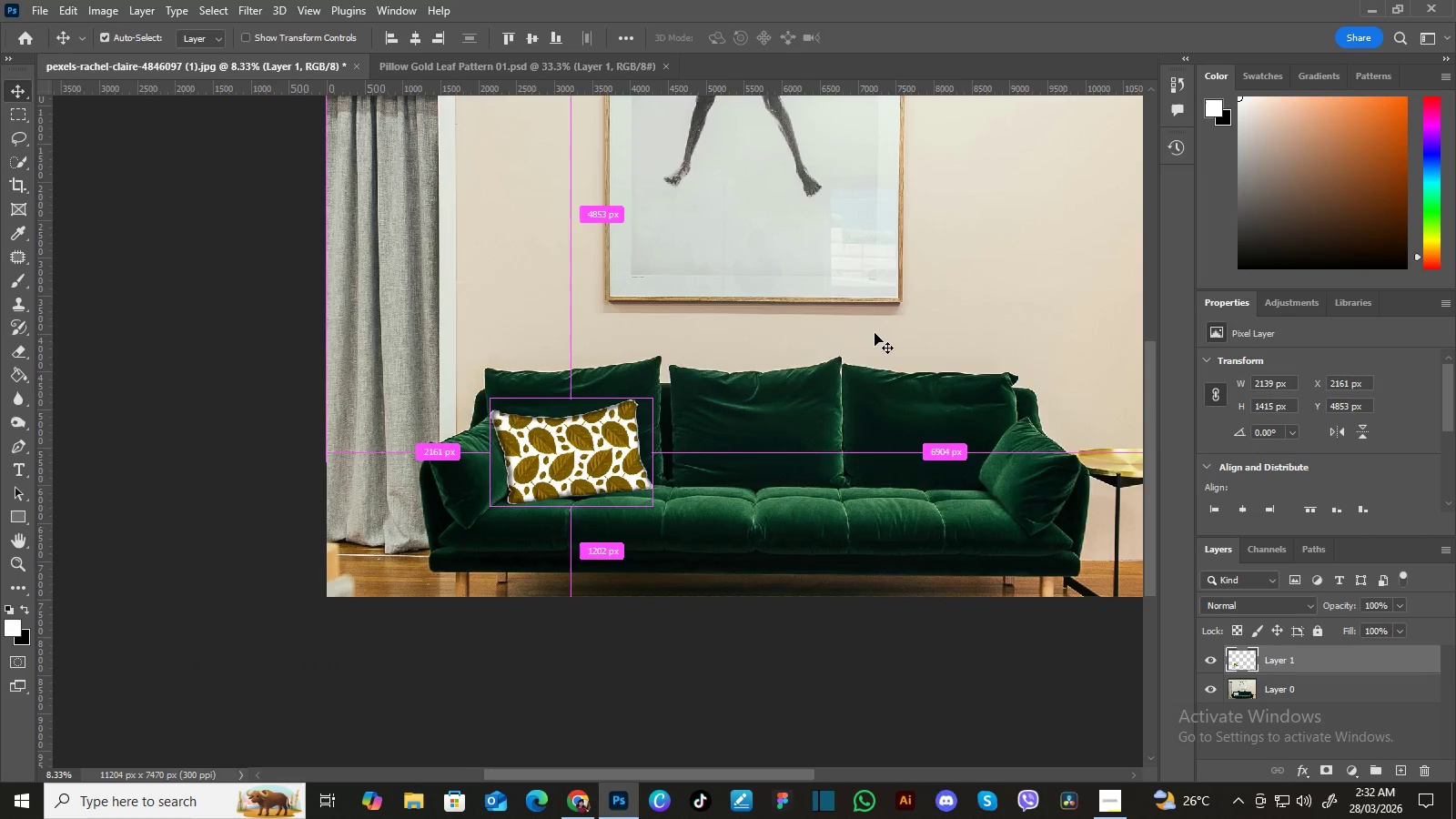 
key(Control+Minus)
 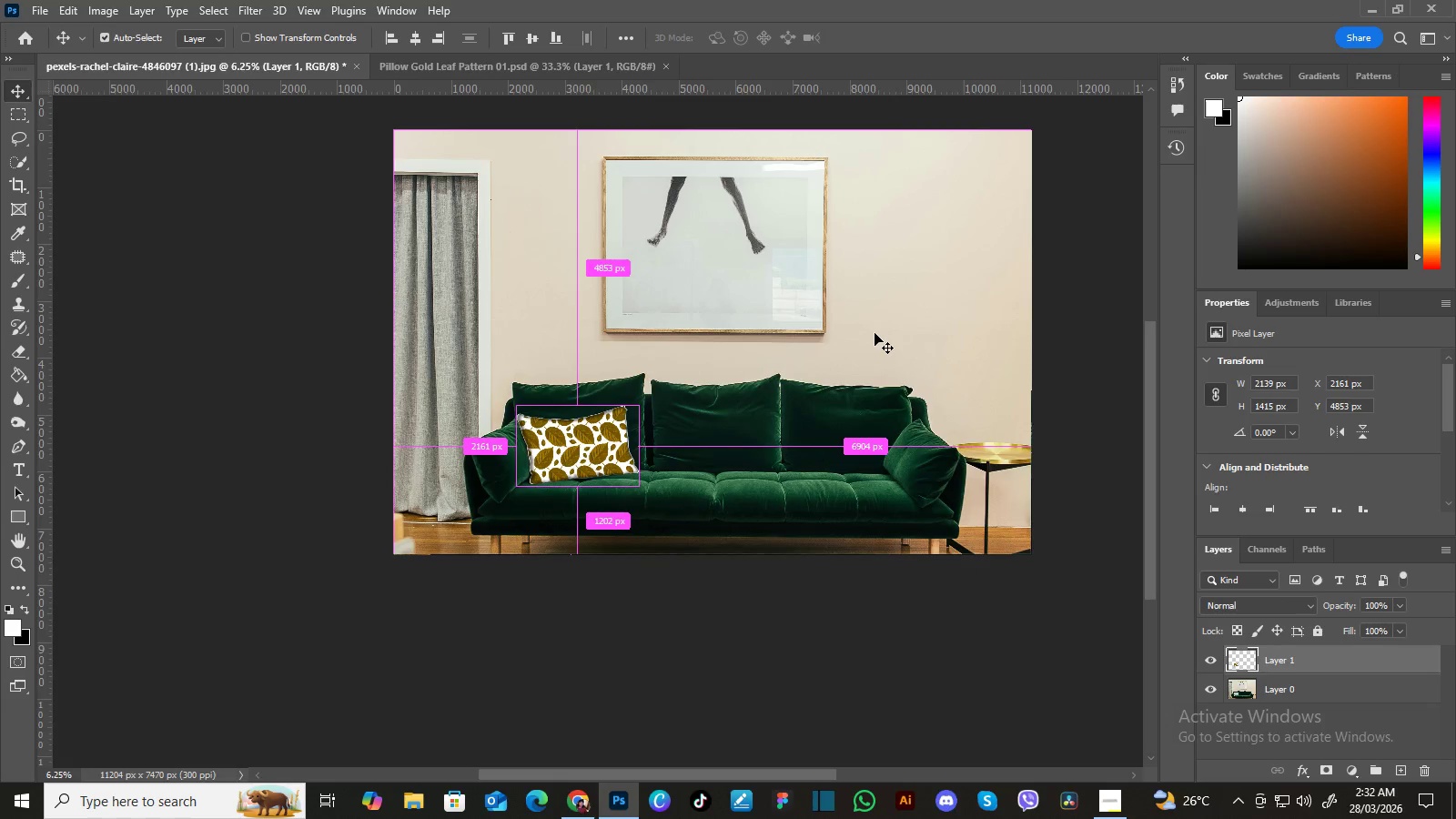 
key(Control+Equal)
 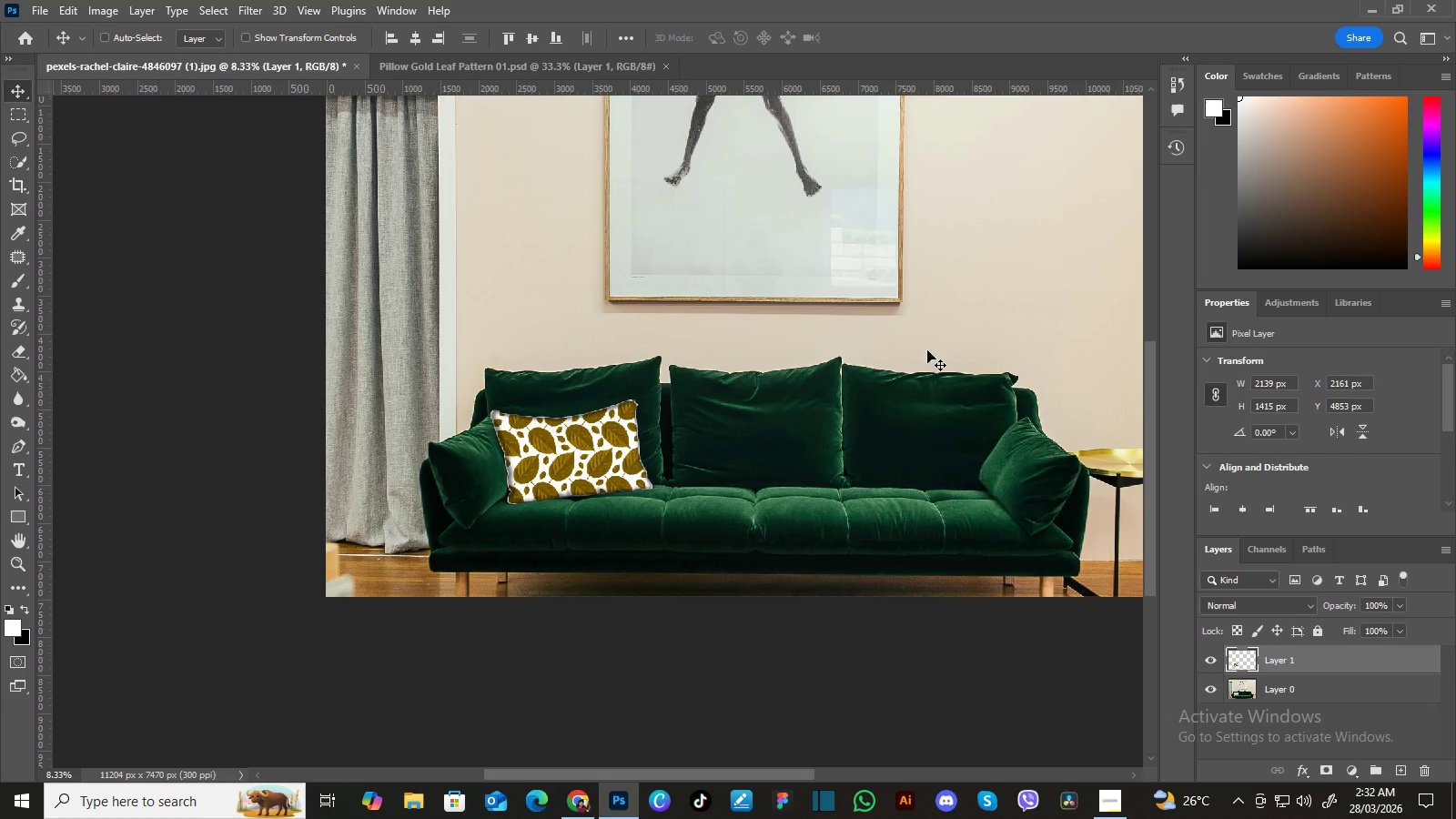 
hold_key(key=Space, duration=1.52)
 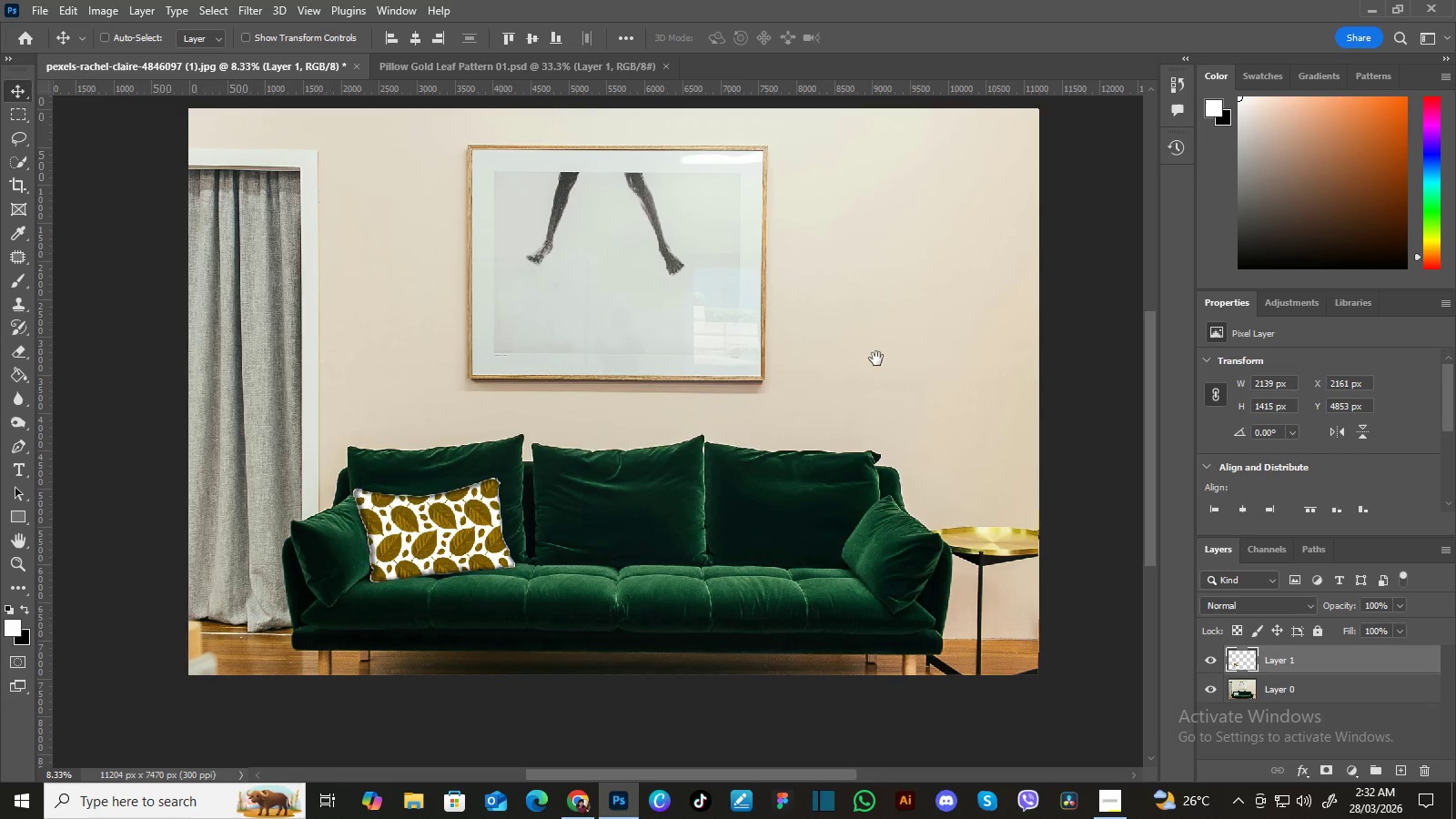 
left_click_drag(start_coordinate=[955, 347], to_coordinate=[860, 380])
 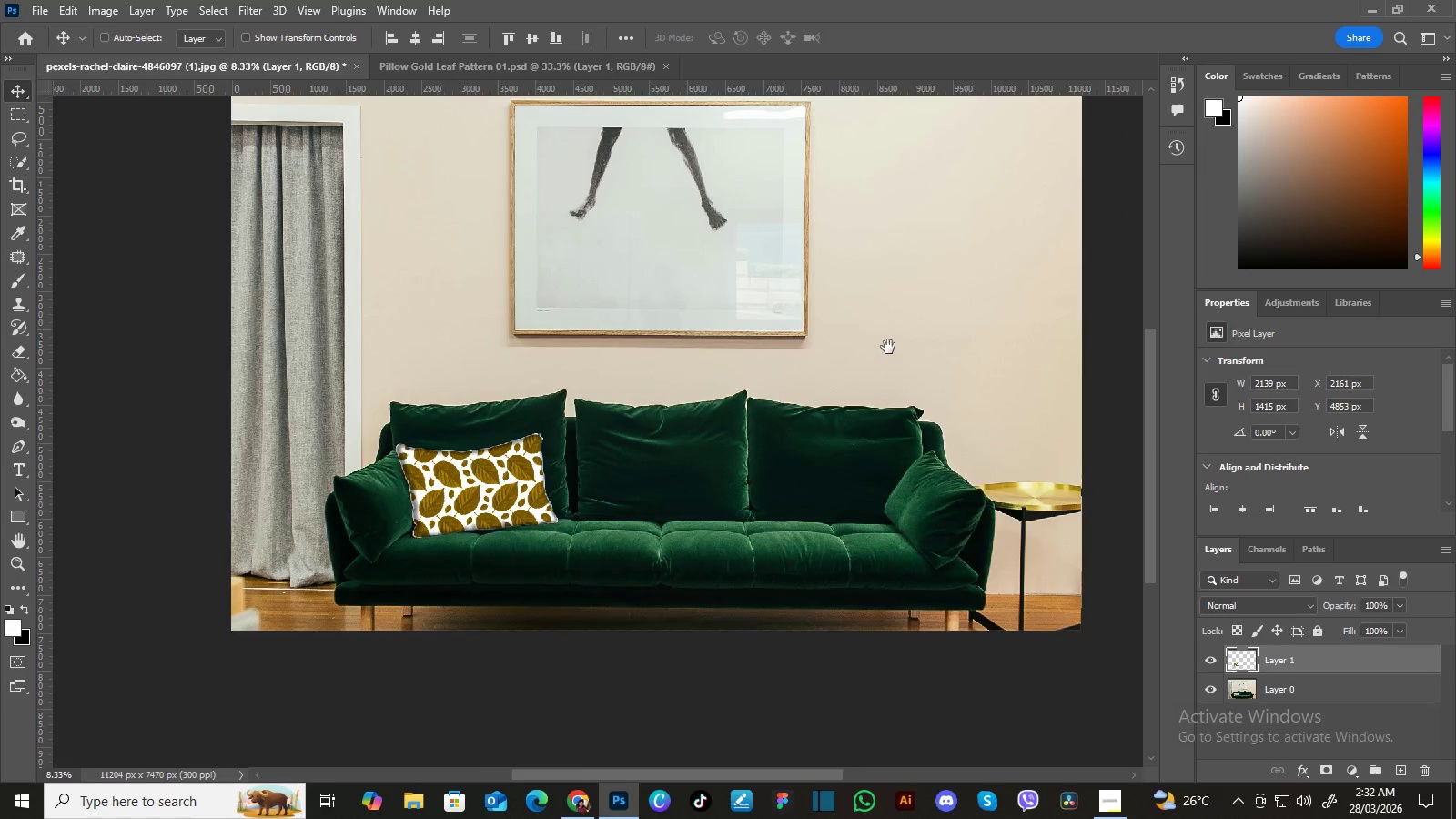 
left_click_drag(start_coordinate=[888, 347], to_coordinate=[864, 372])
 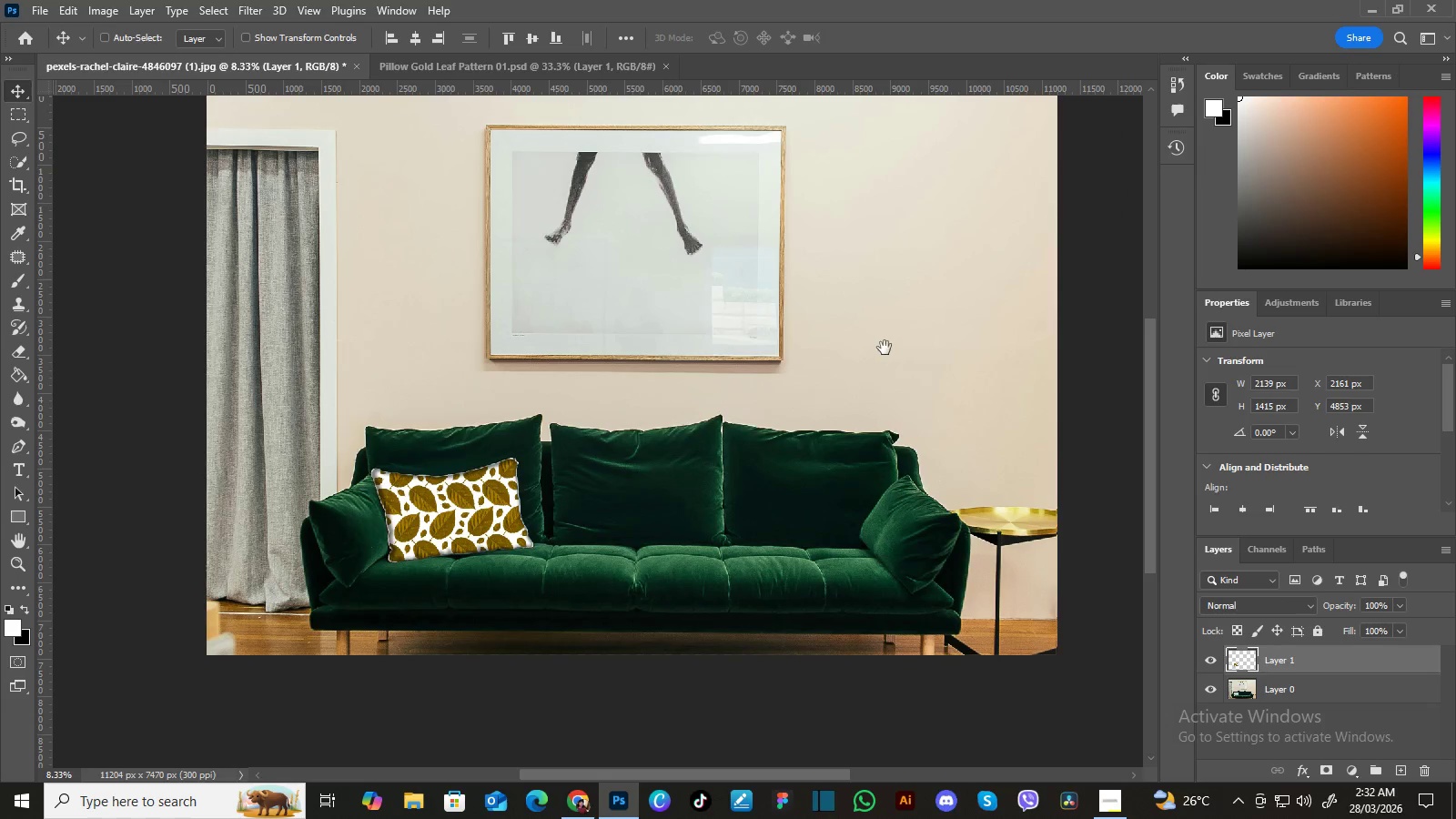 
left_click_drag(start_coordinate=[885, 348], to_coordinate=[866, 368])
 